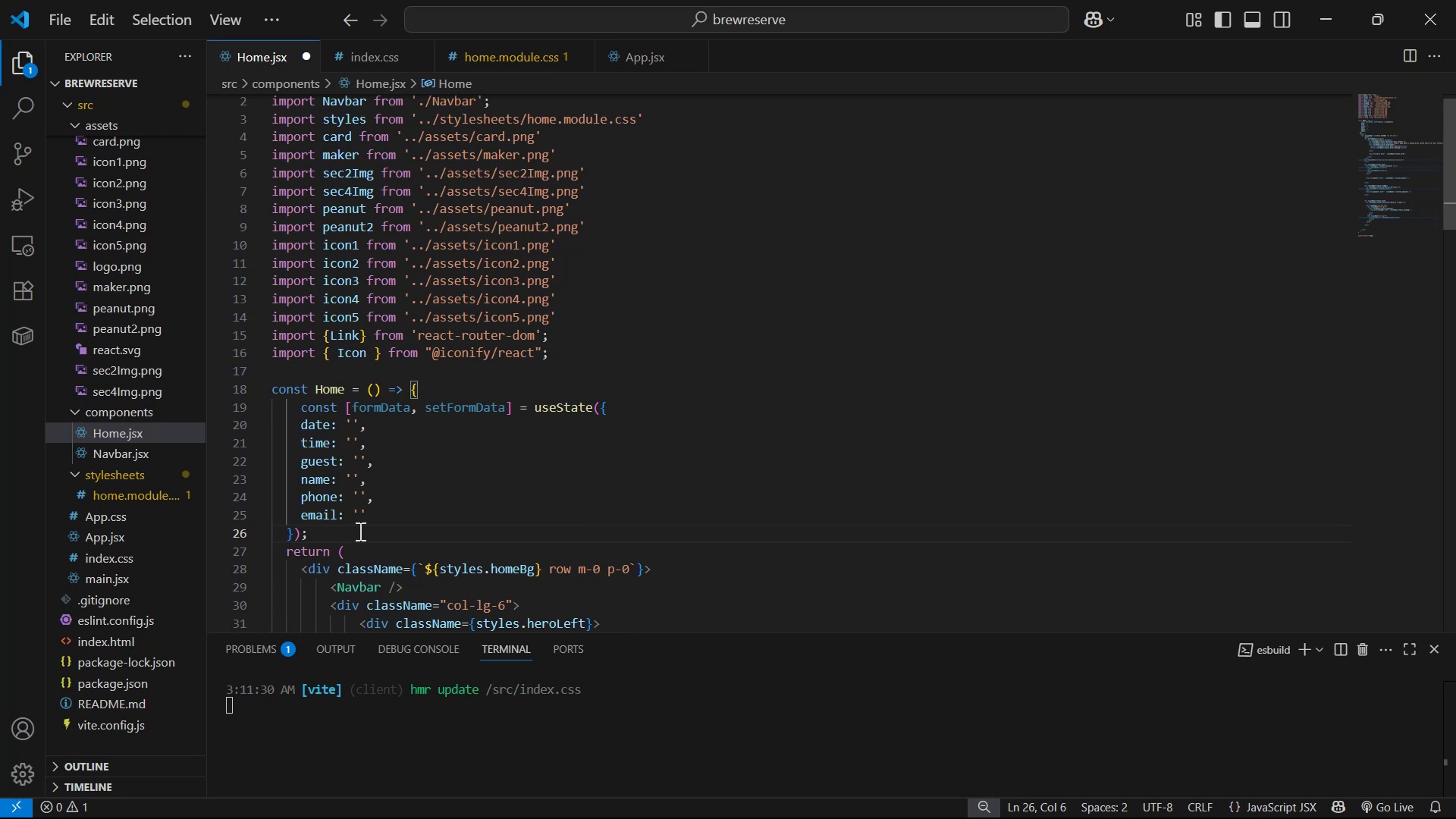 
key(Enter)
 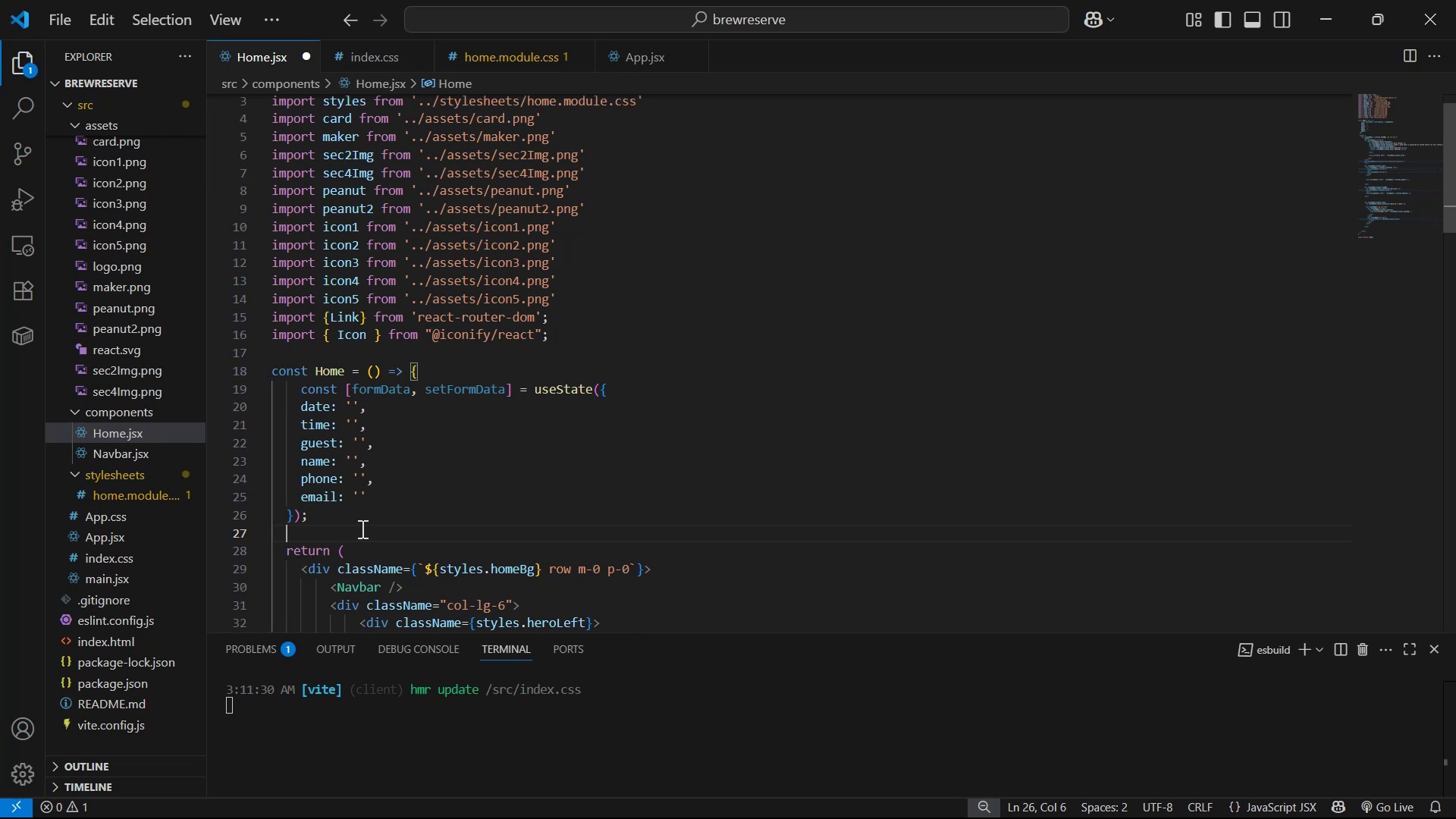 
key(Enter)
 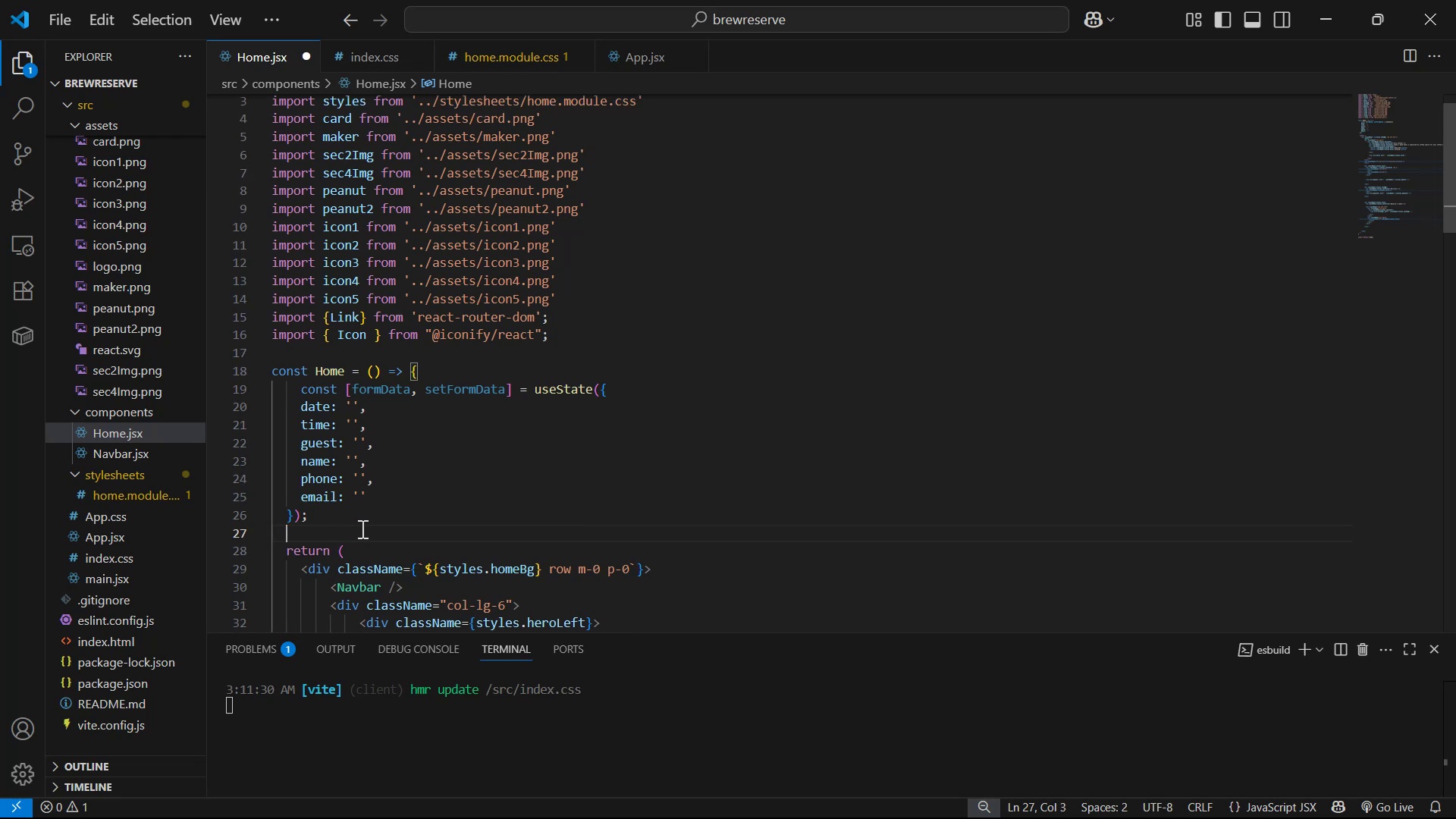 
key(Enter)
 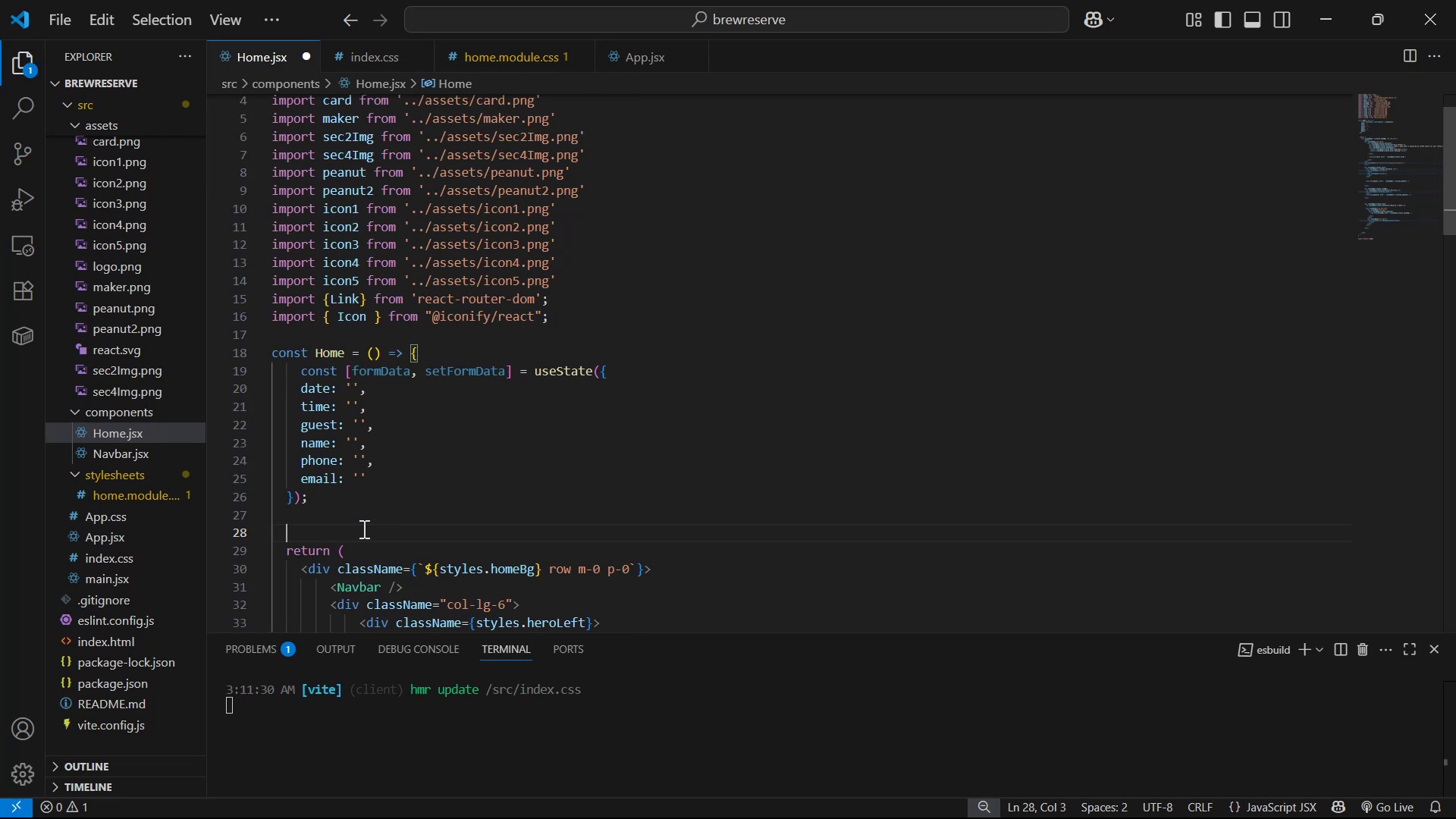 
key(Enter)
 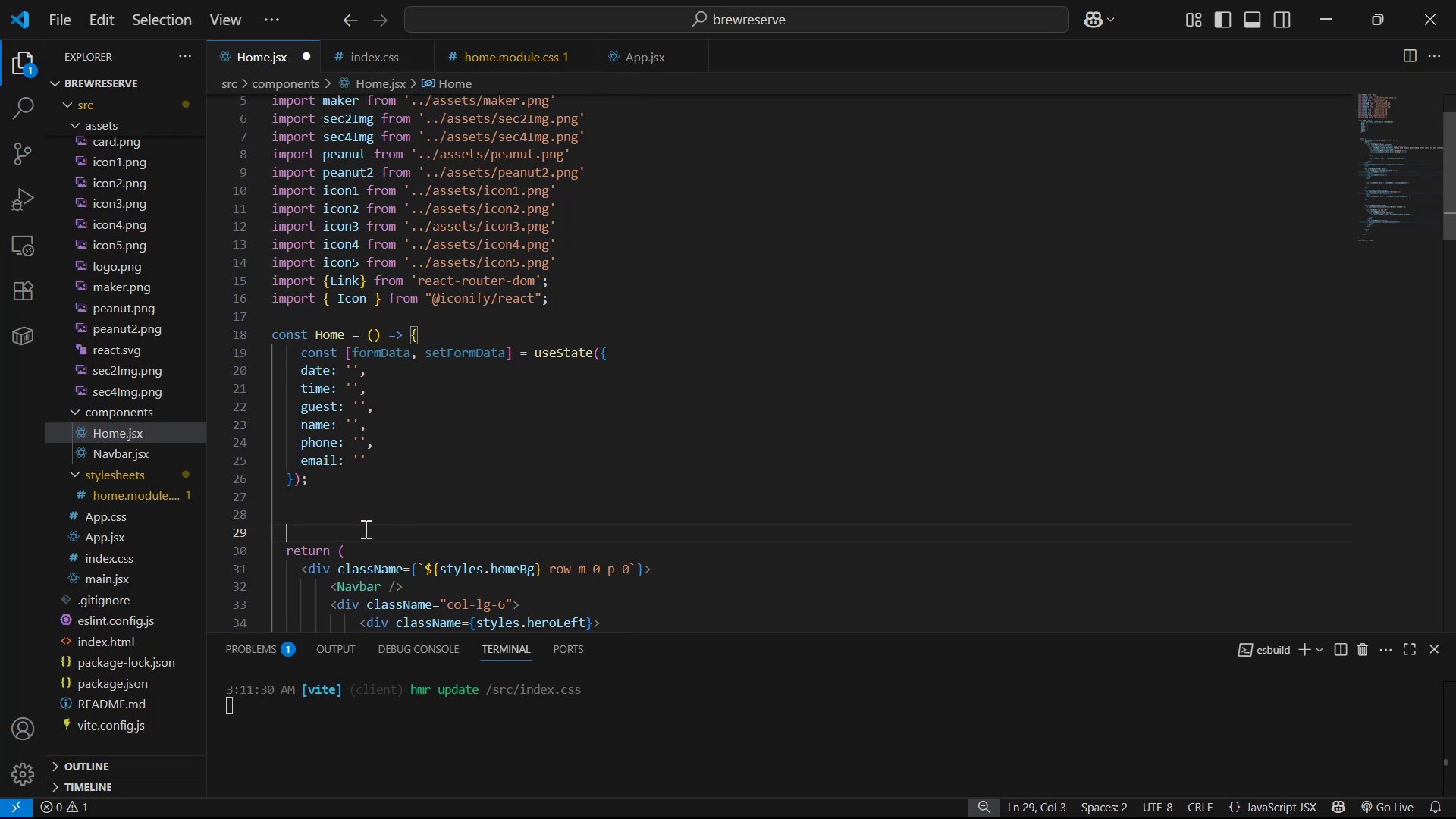 
key(Enter)
 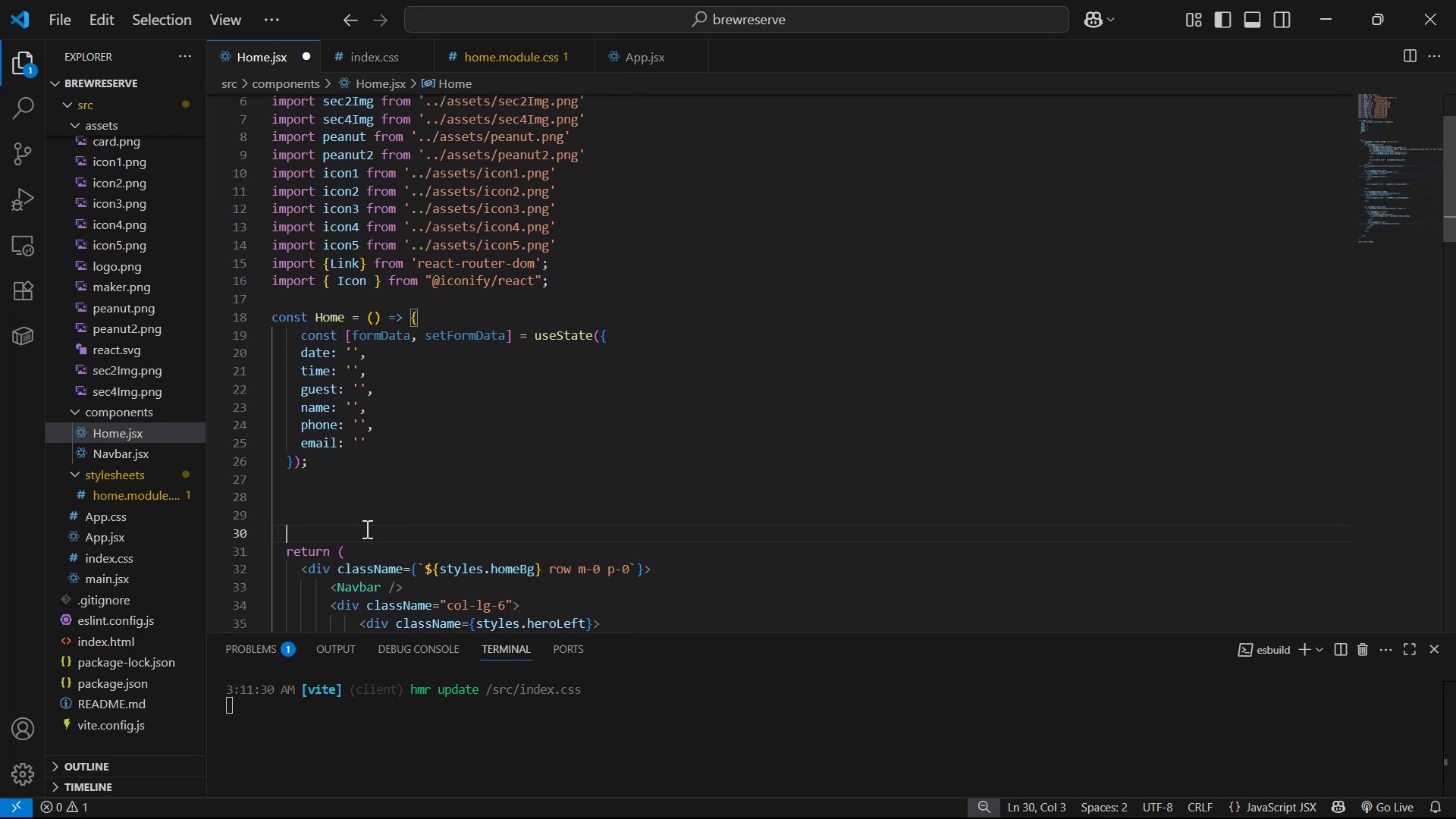 
key(Enter)
 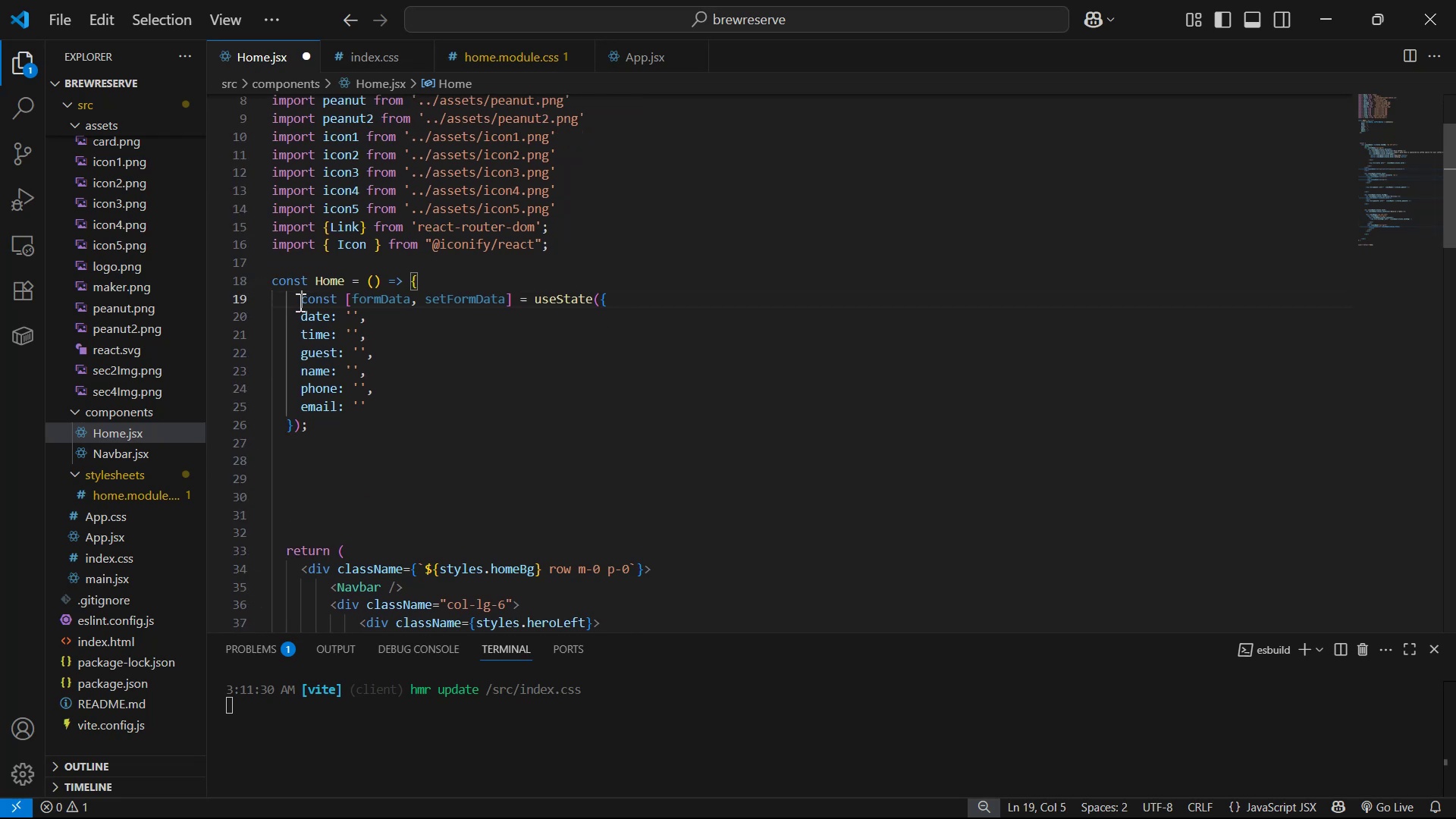 
key(Backspace)
type(, {use)
 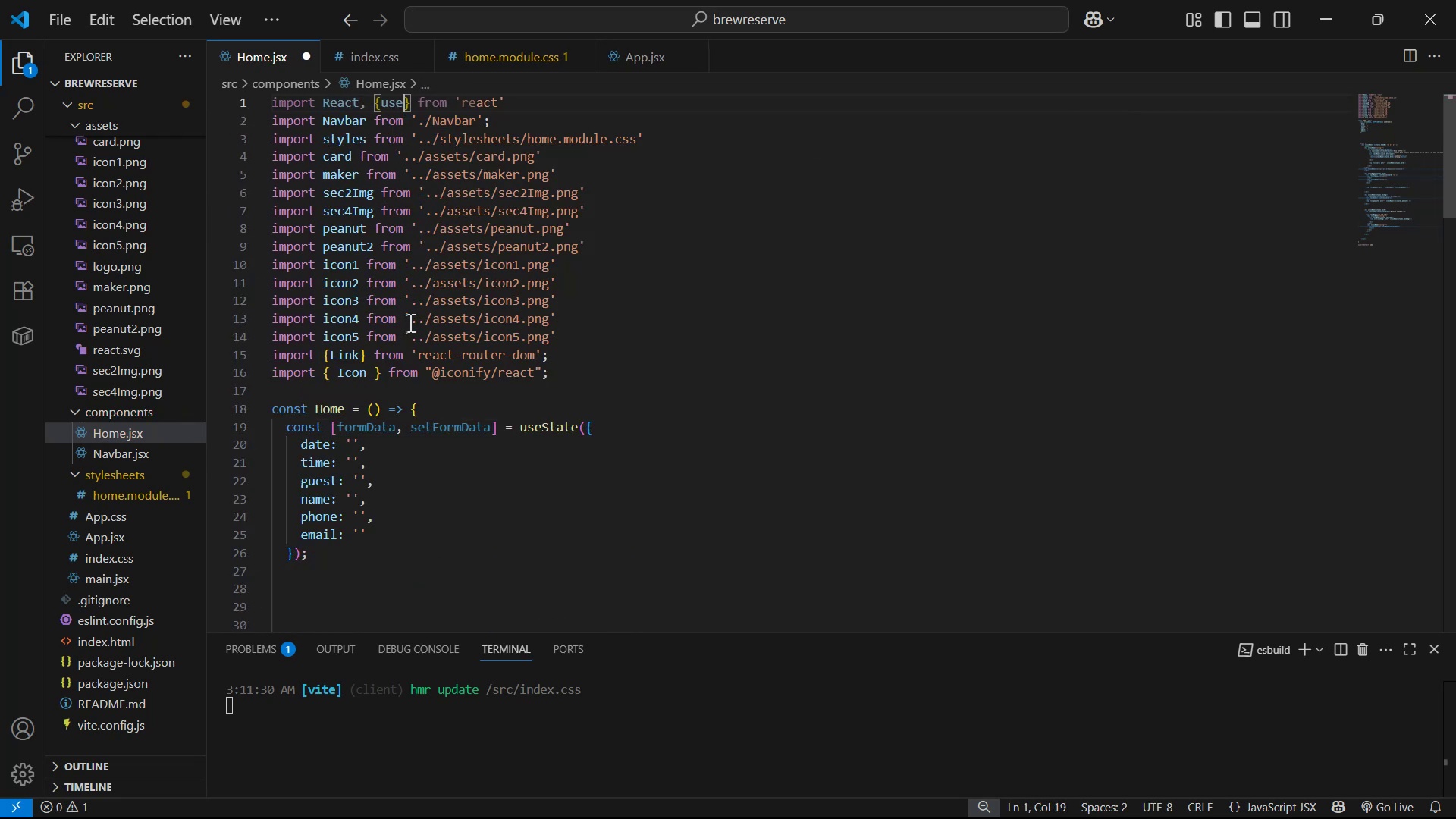 
scroll: coordinate [459, 438], scroll_direction: up, amount: 5.0
 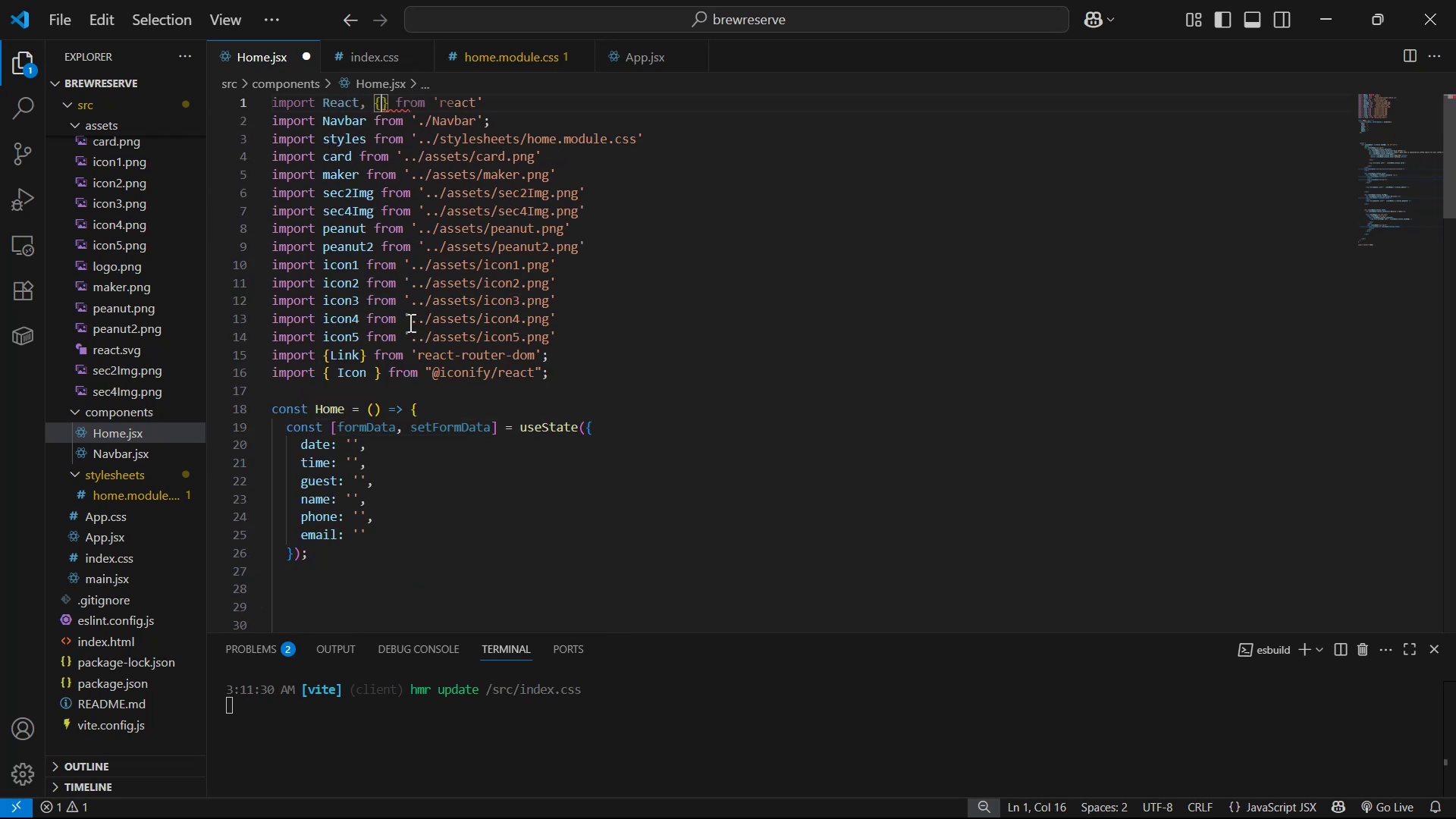 
key(Enter)
 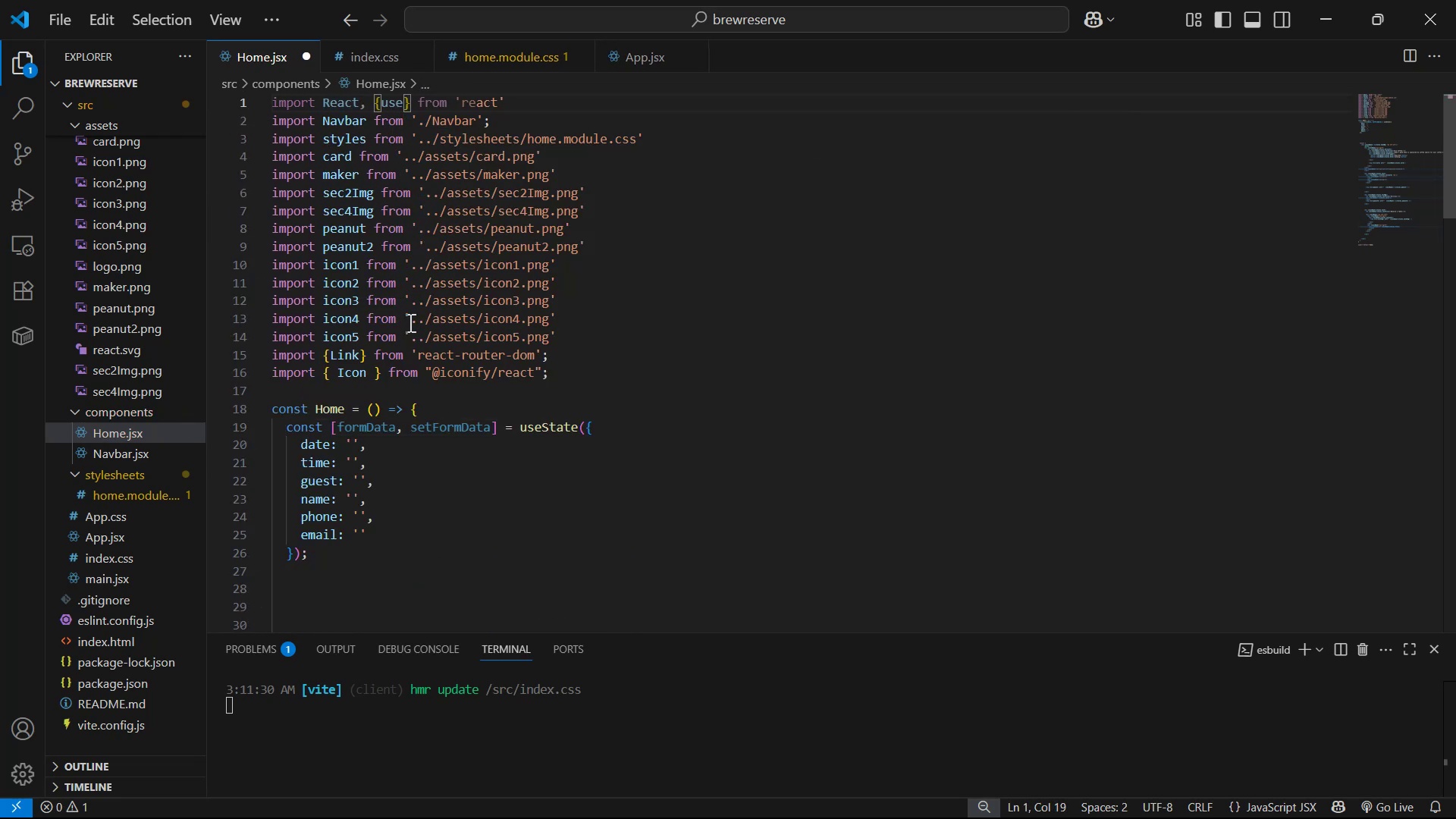 
key(Control+ControlLeft)
 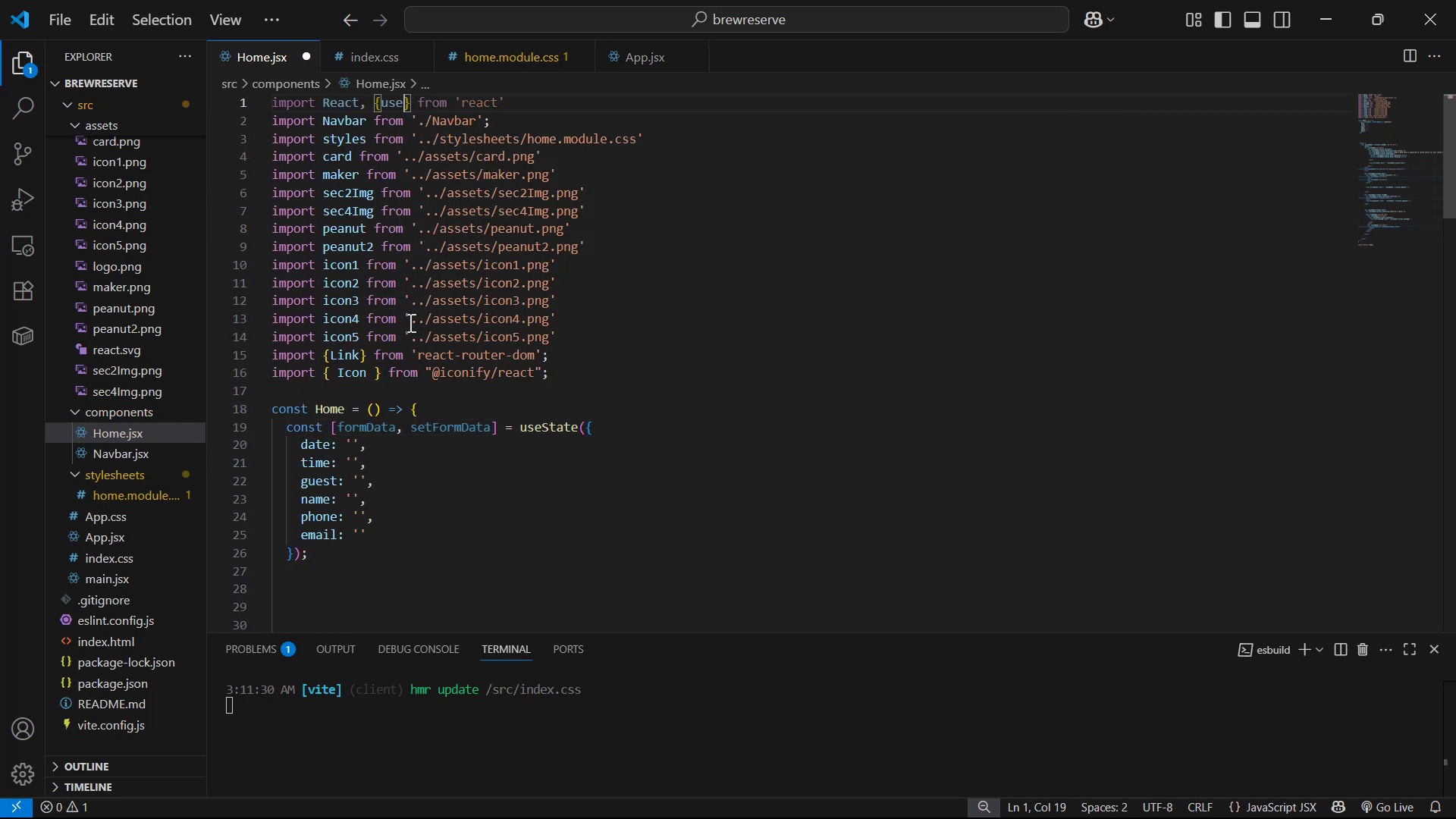 
hold_key(key=ControlLeft, duration=0.35)
 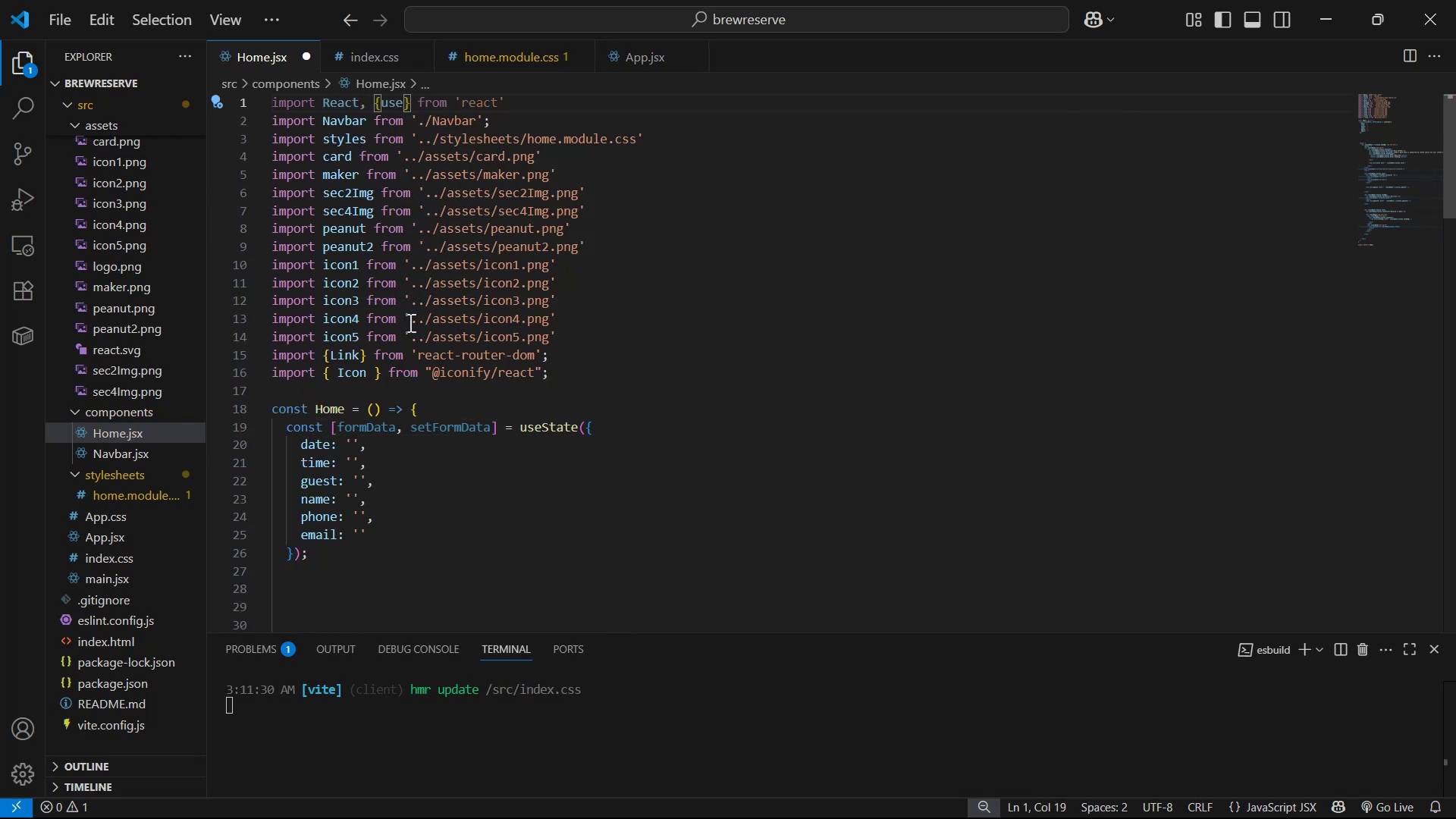 
key(Shift+S)
 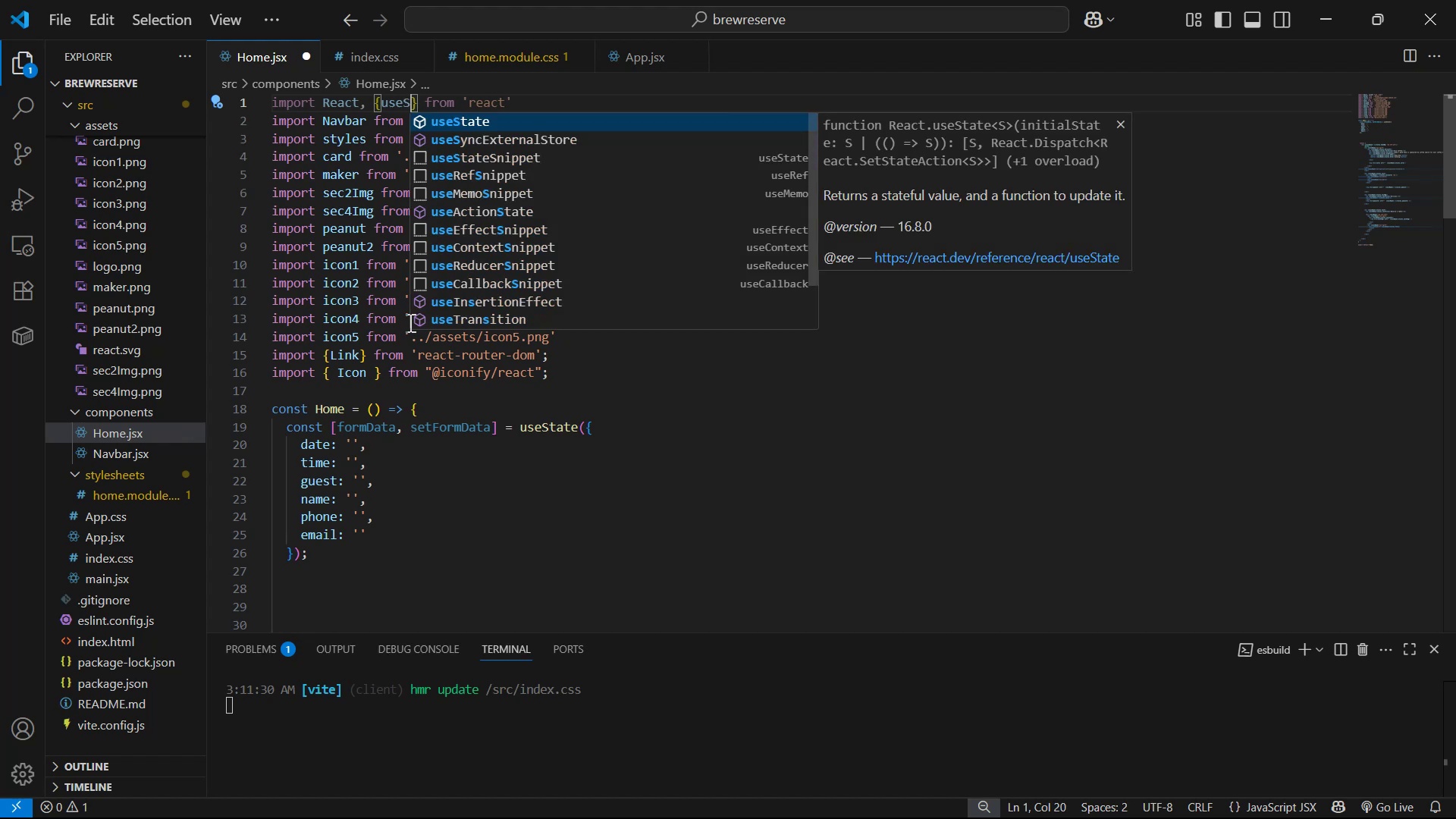 
key(Enter)
 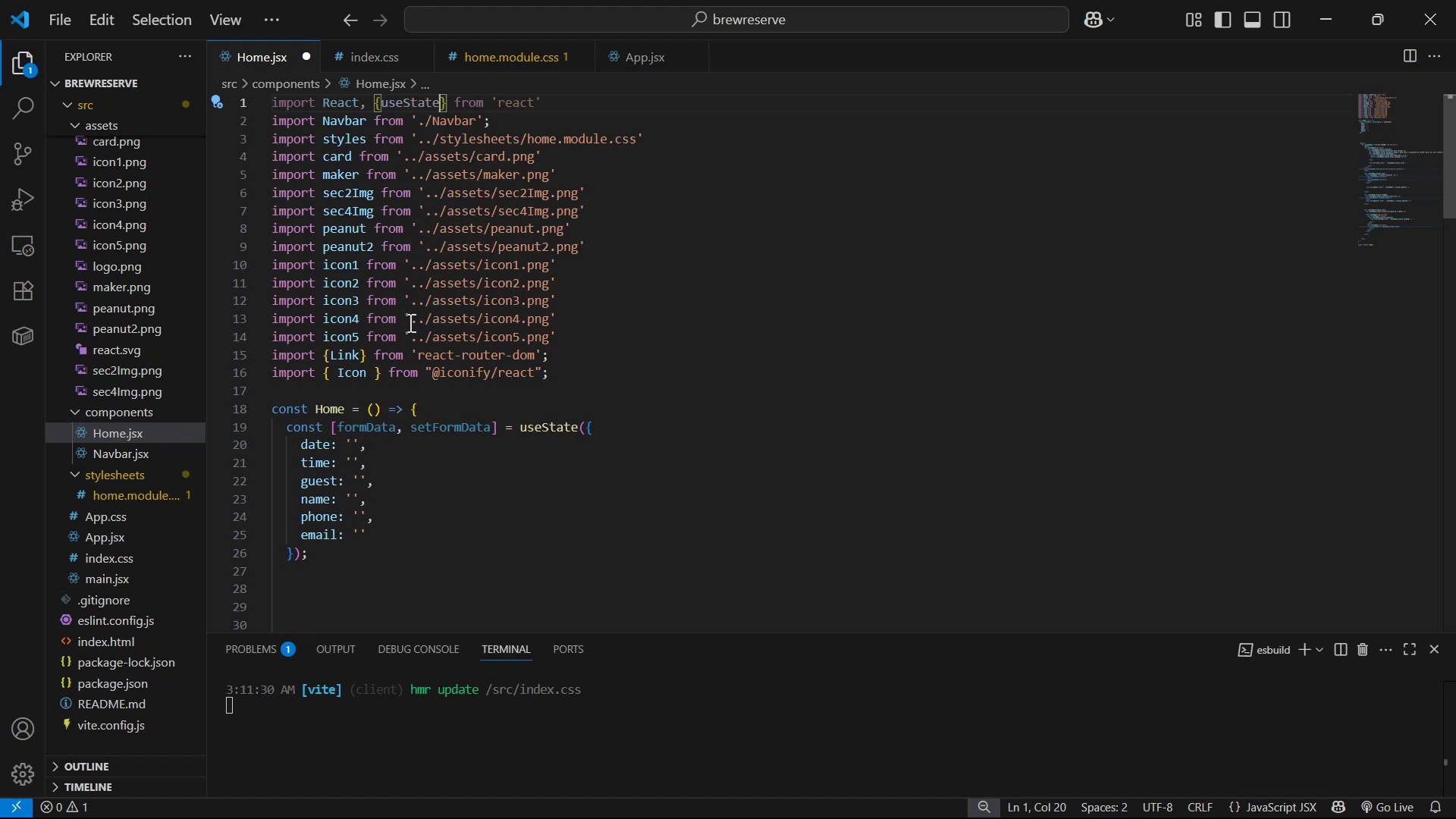 
key(Control+S)
 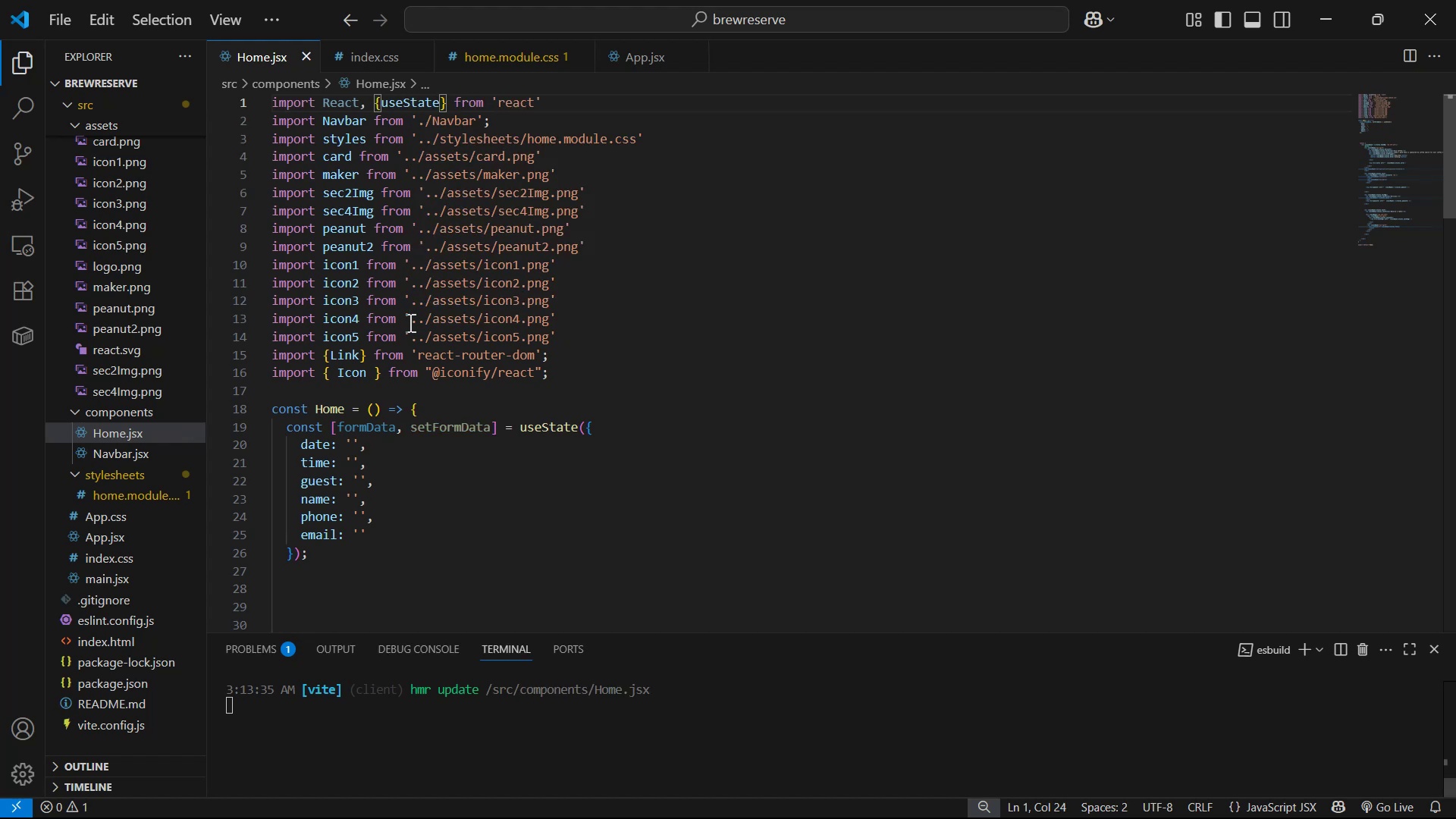 
key(Alt+AltLeft)
 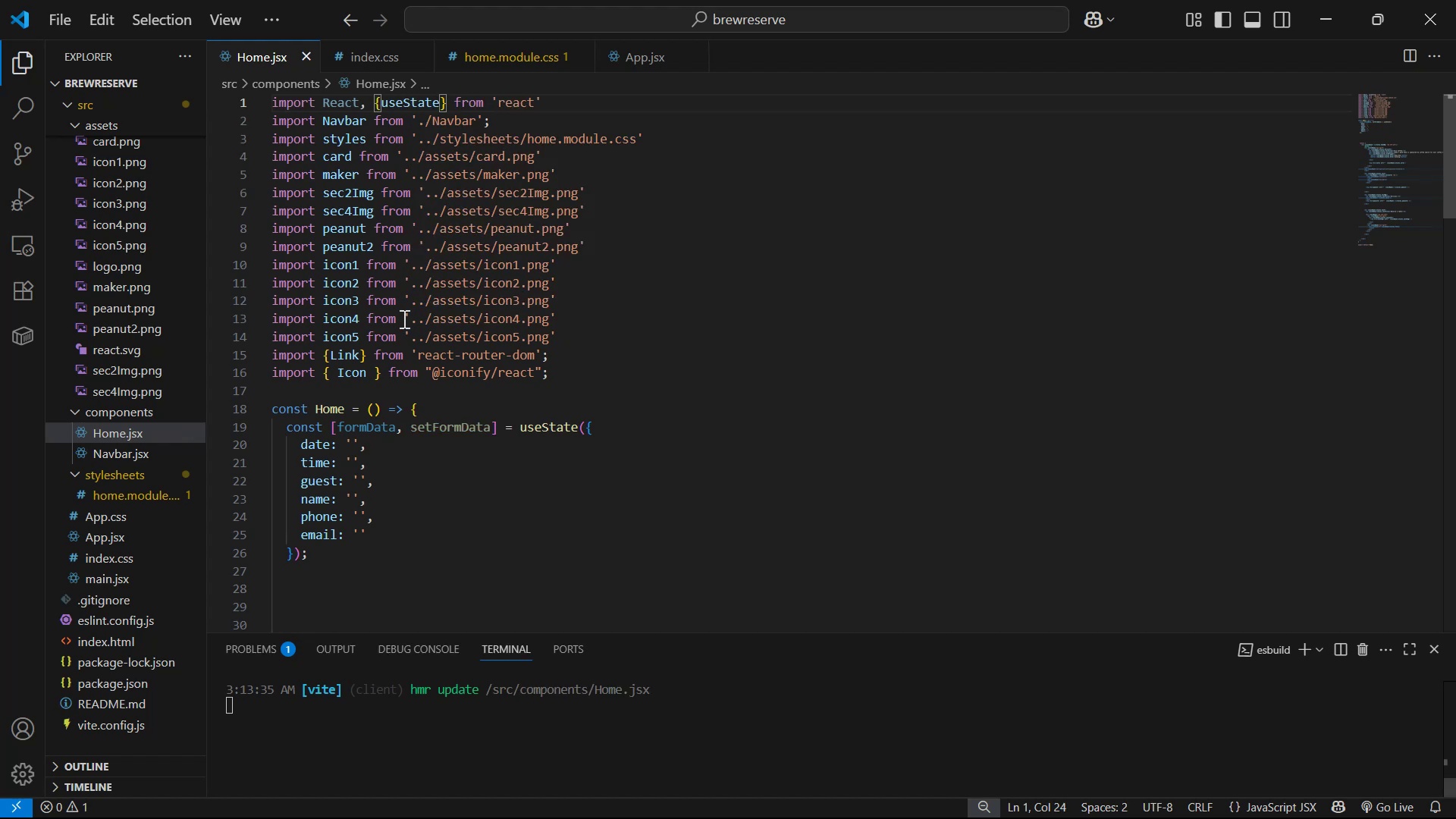 
key(Alt+Tab)
 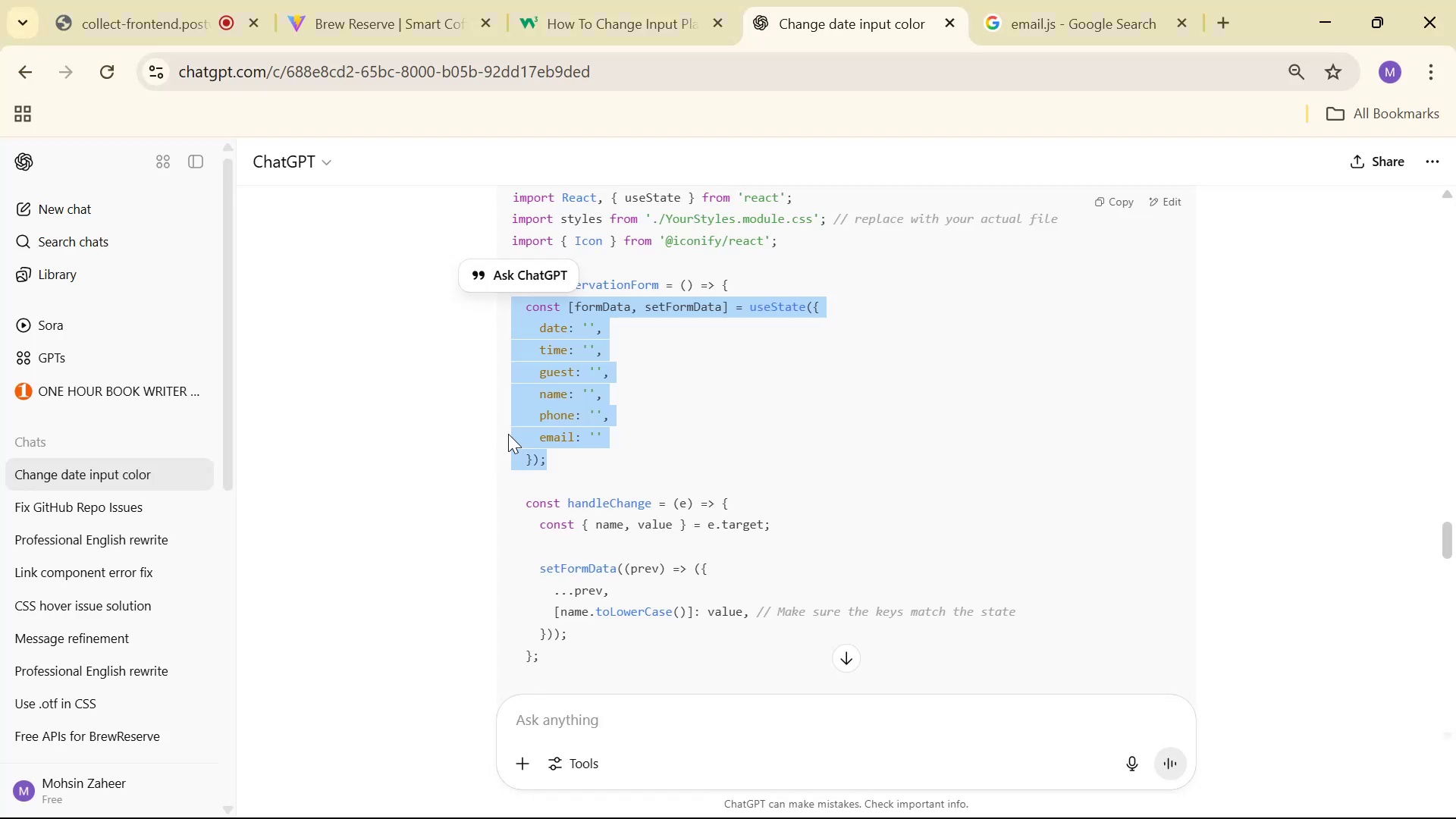 
scroll: coordinate [806, 441], scroll_direction: down, amount: 1.0
 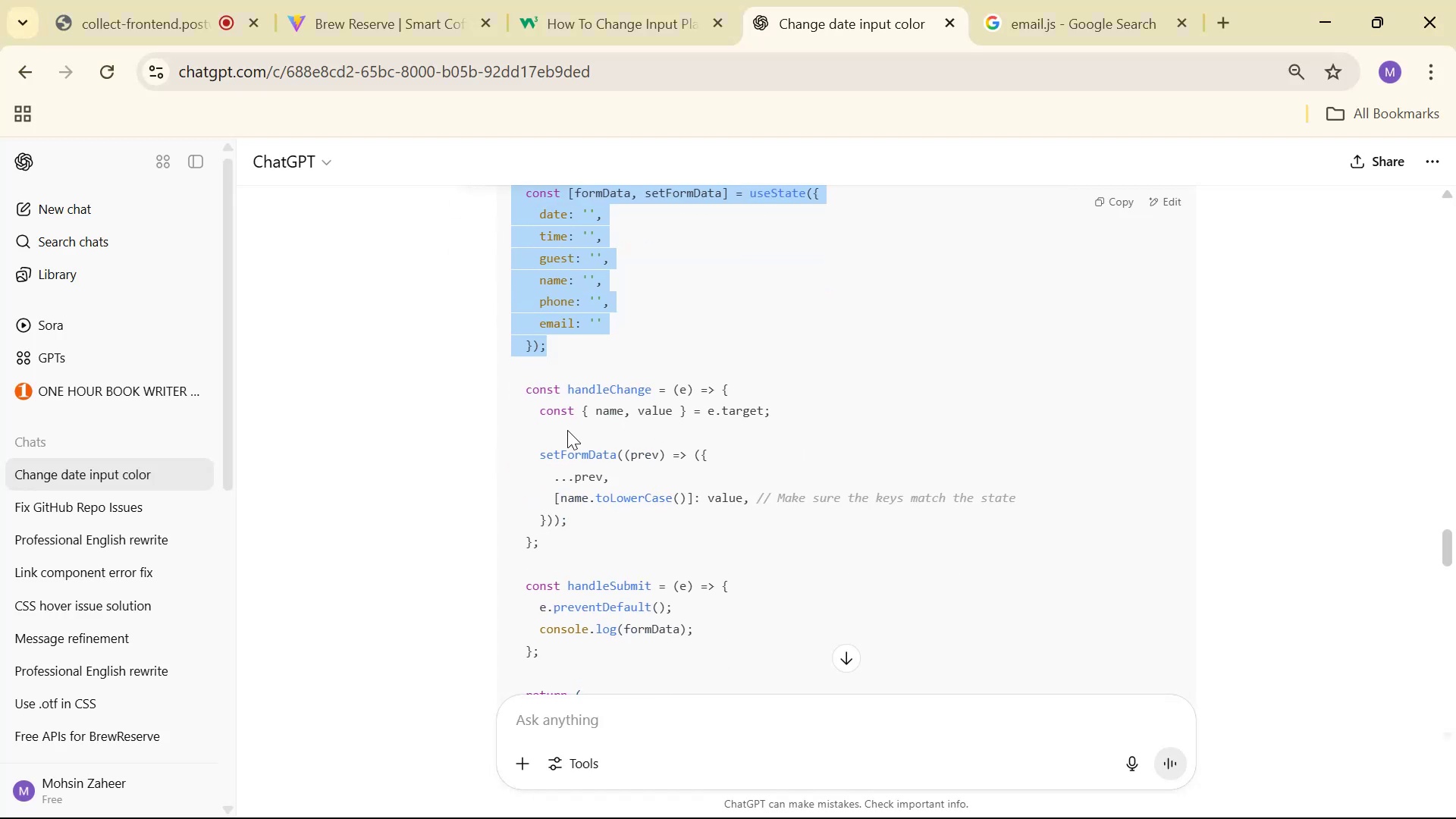 
left_click_drag(start_coordinate=[527, 393], to_coordinate=[607, 318])
 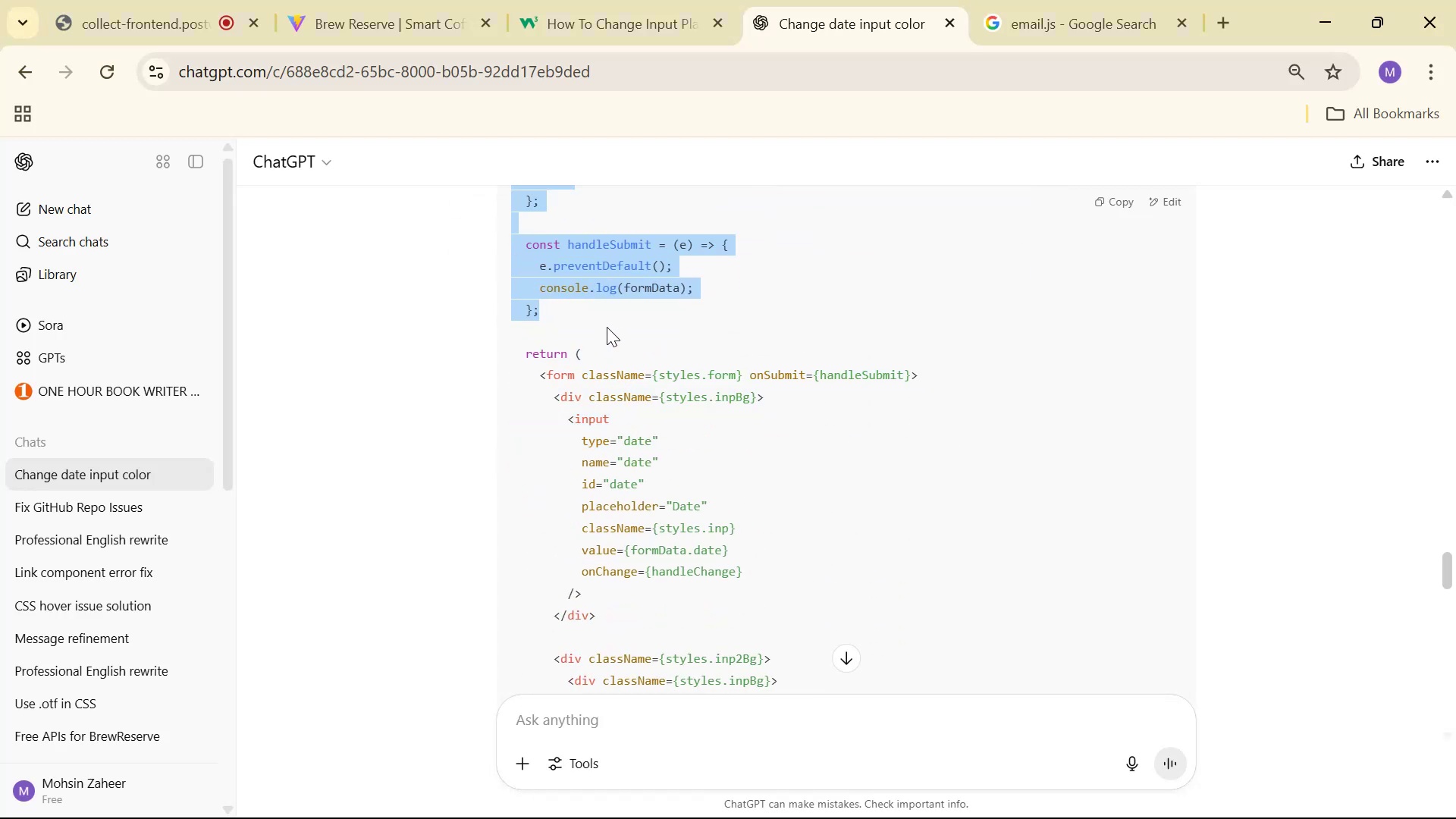 
scroll: coordinate [589, 442], scroll_direction: down, amount: 3.0
 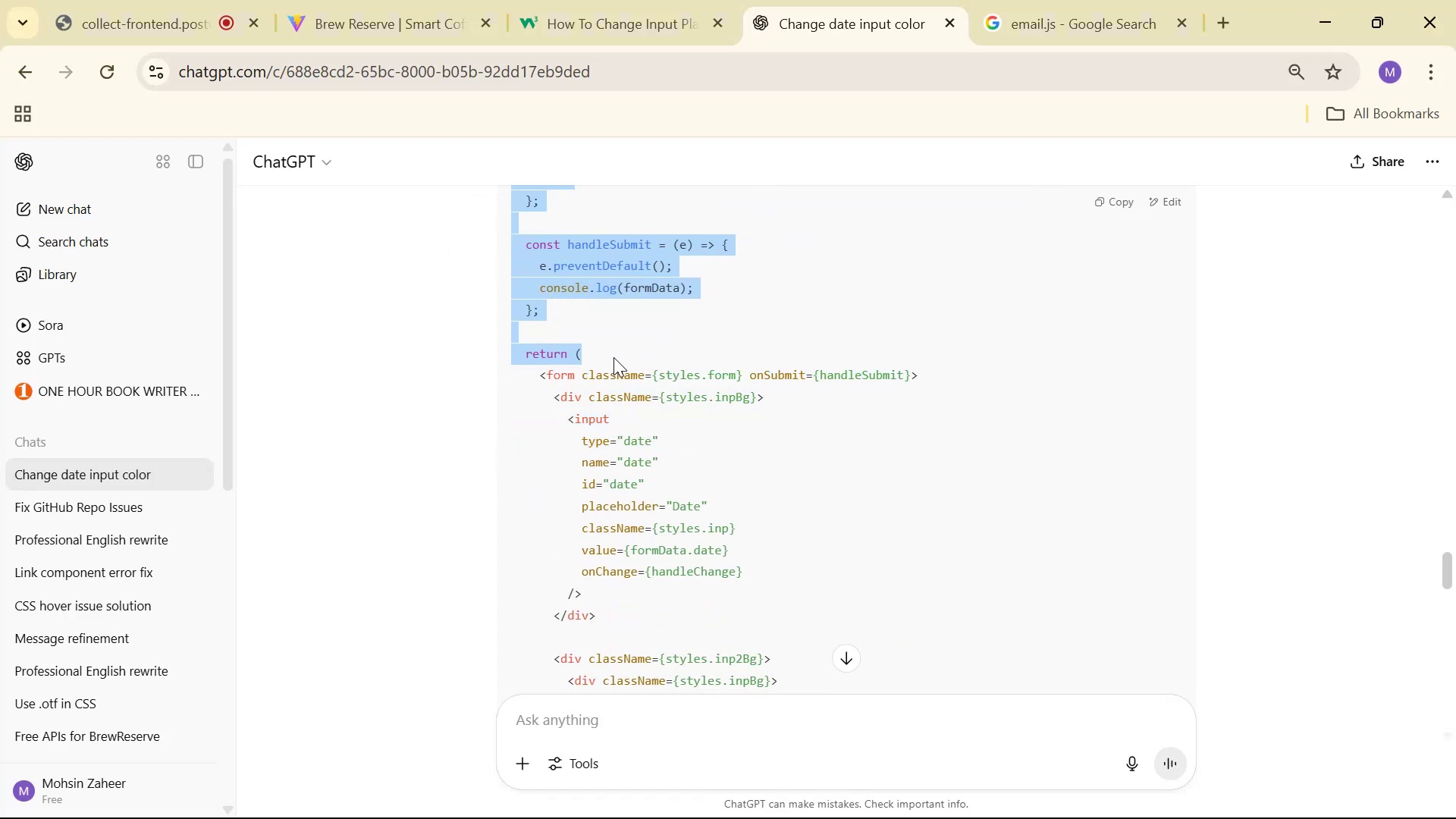 
key(Control+ControlLeft)
 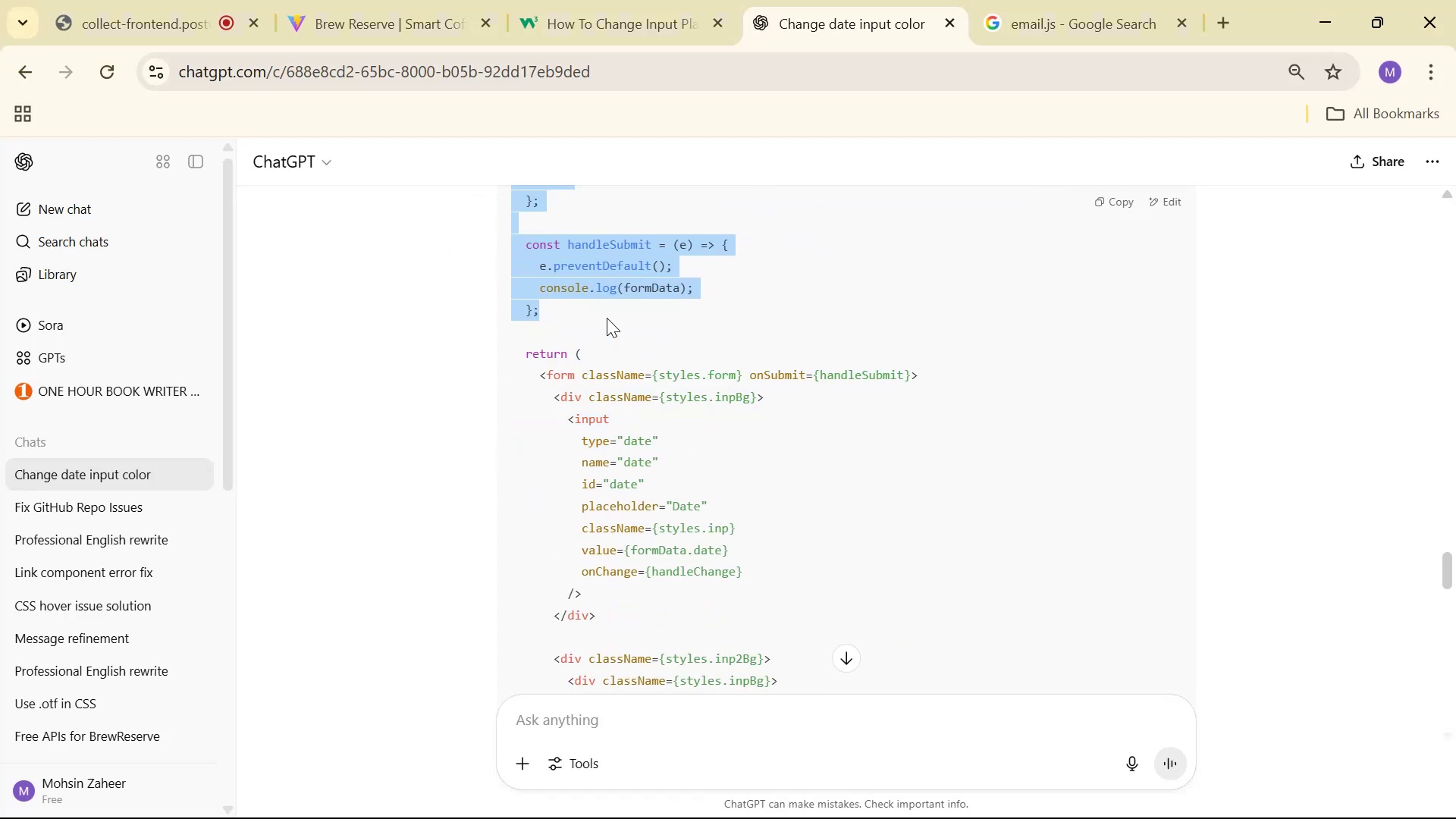 
key(Control+C)
 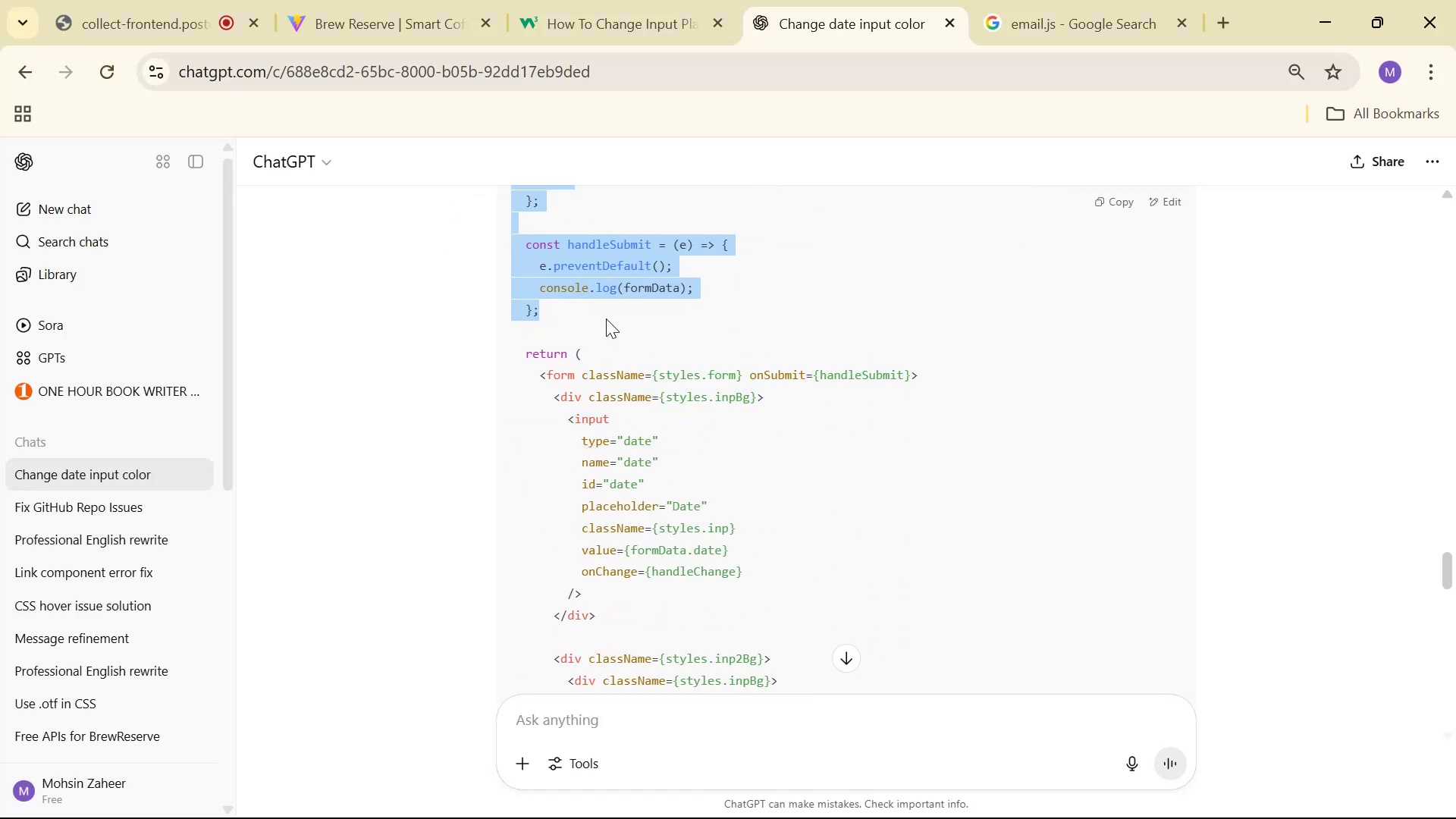 
key(Alt+AltLeft)
 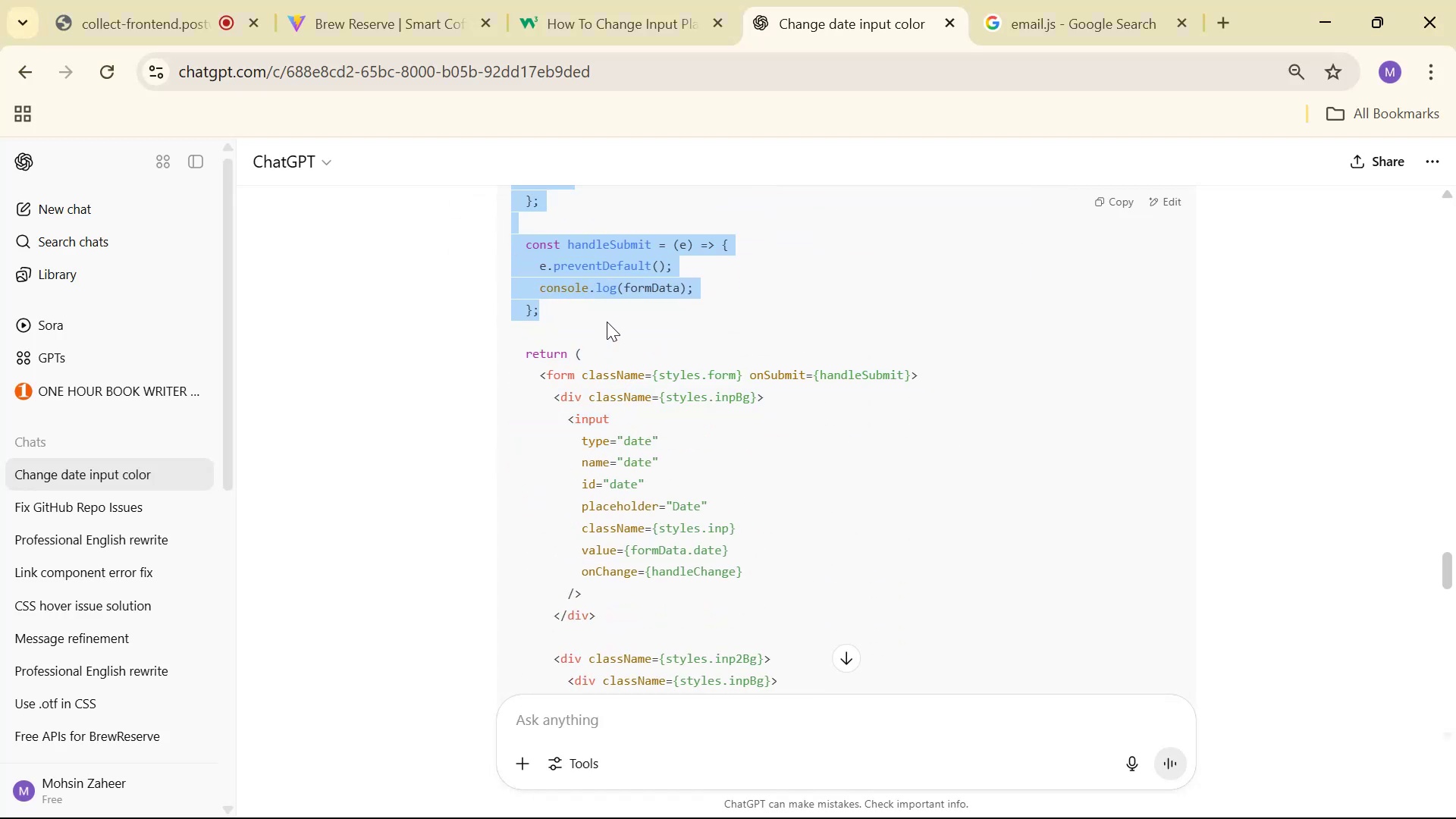 
key(Alt+Tab)
 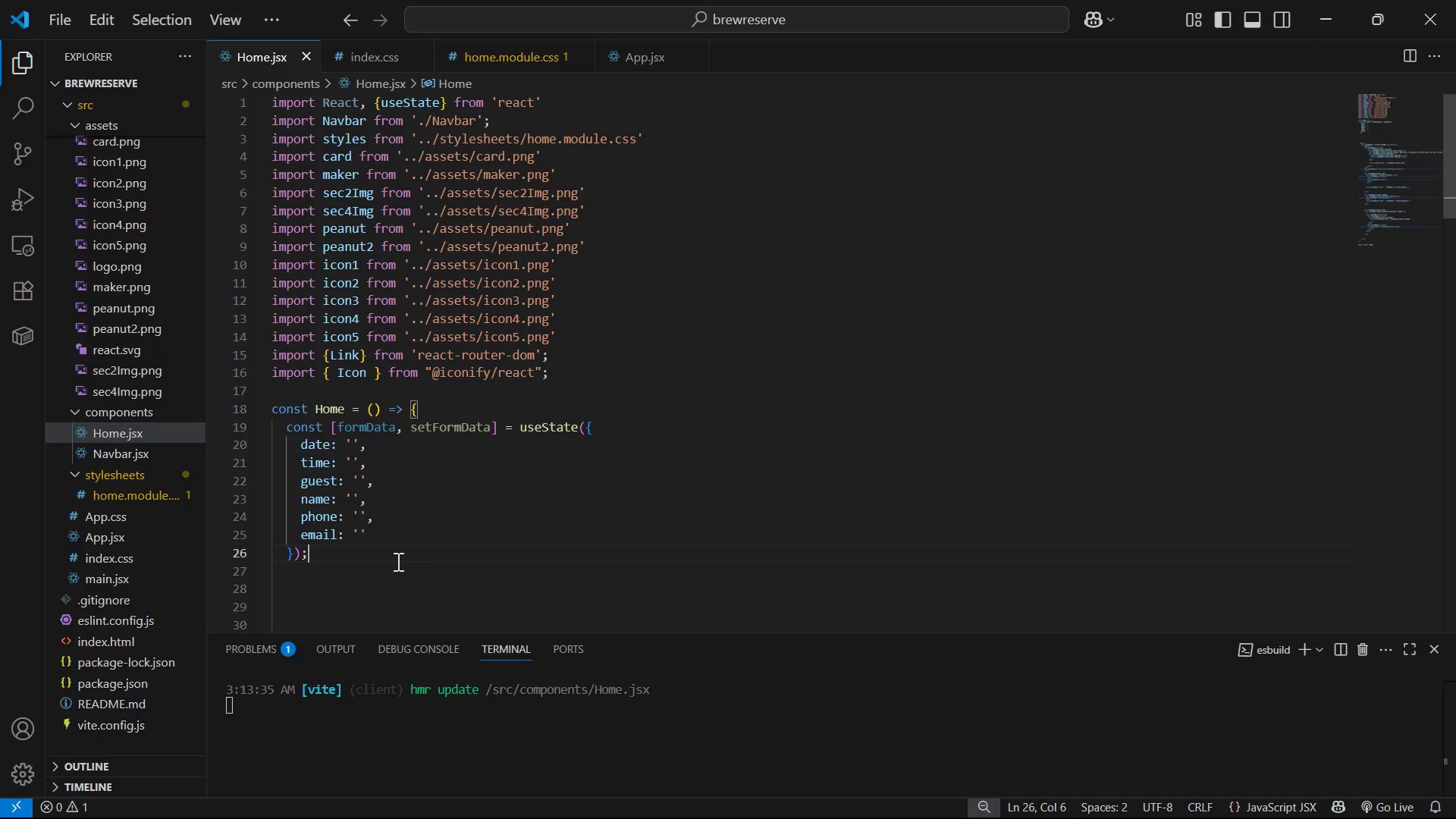 
key(Enter)
 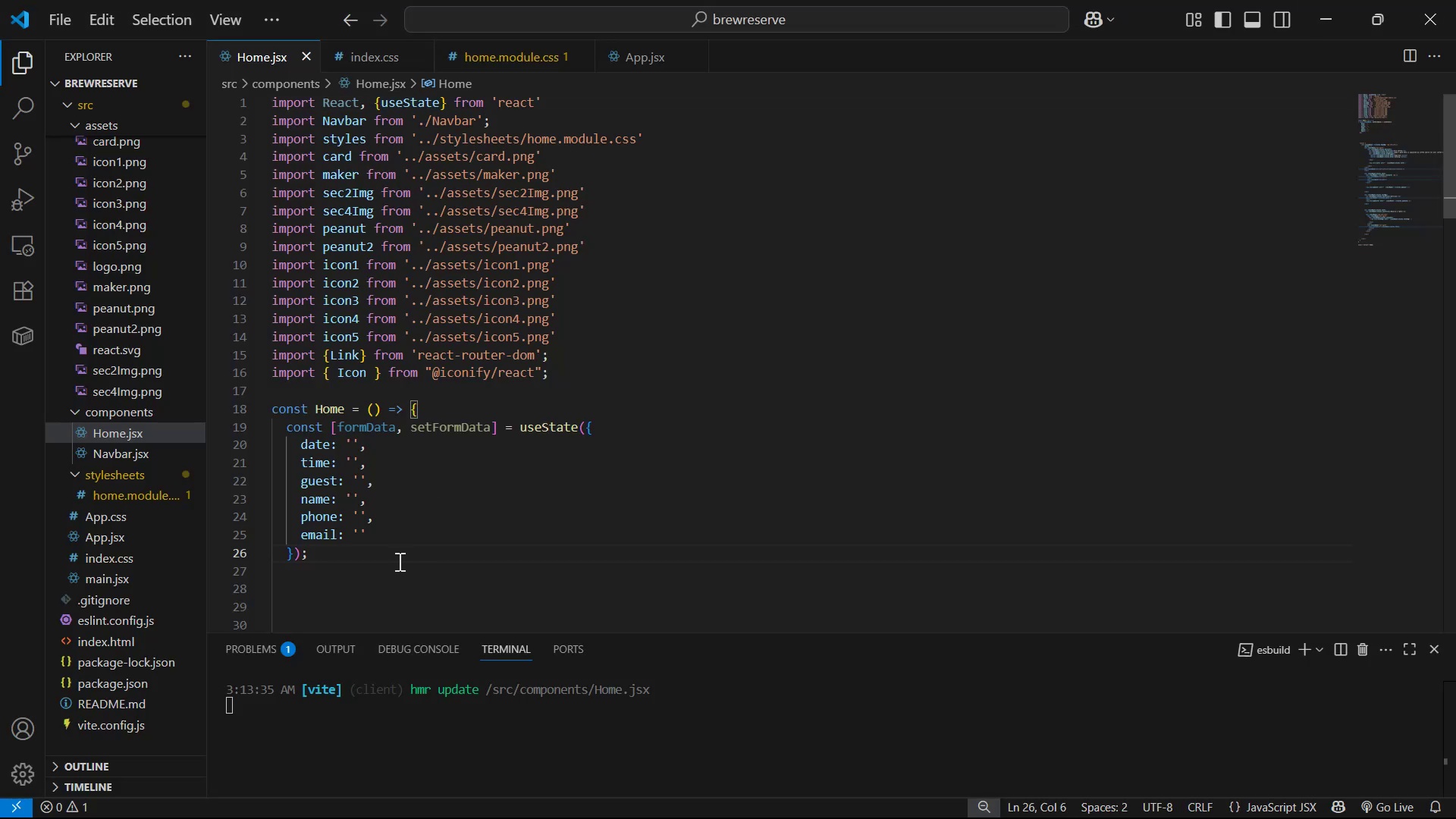 
key(Enter)
 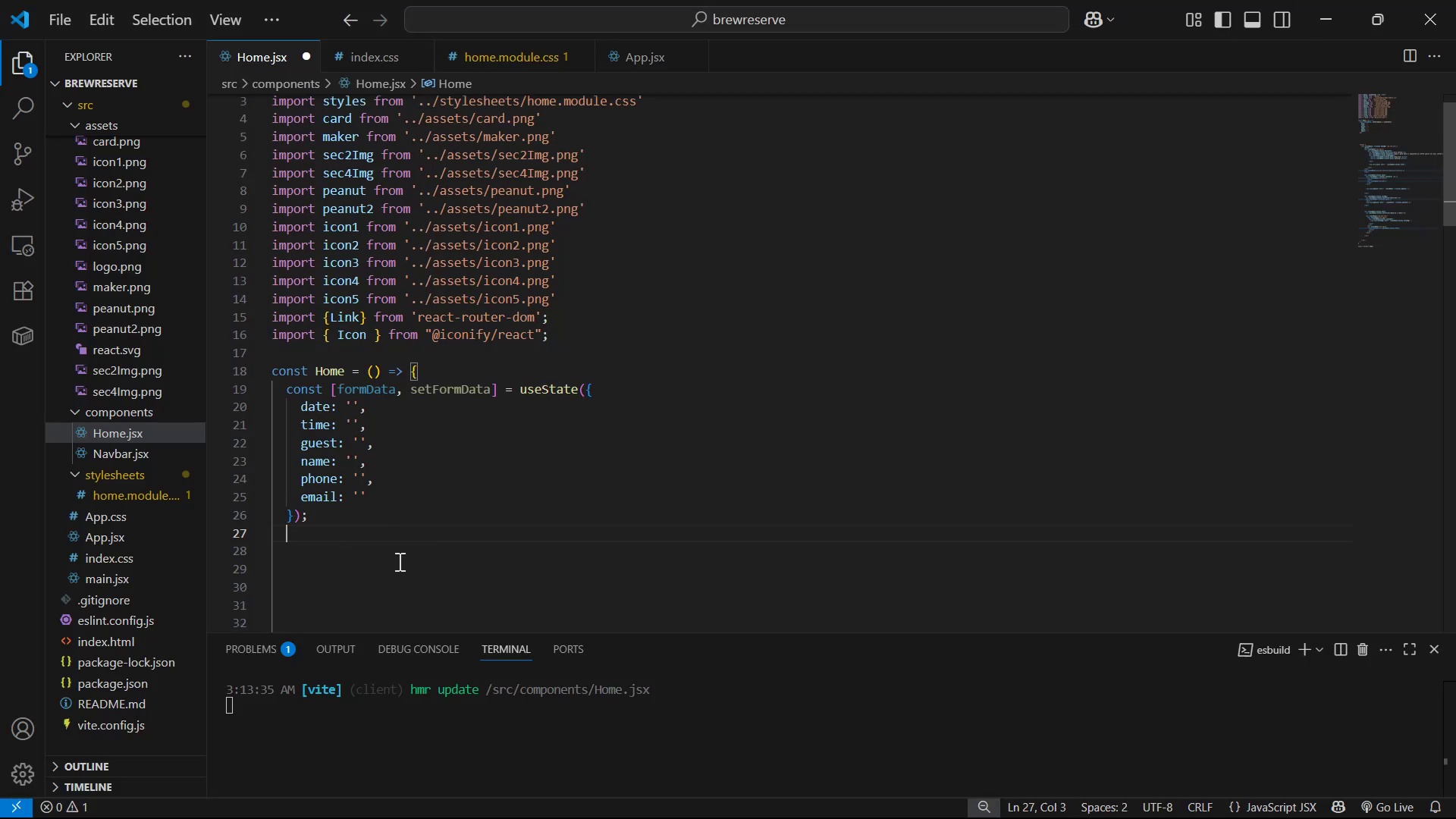 
key(Enter)
 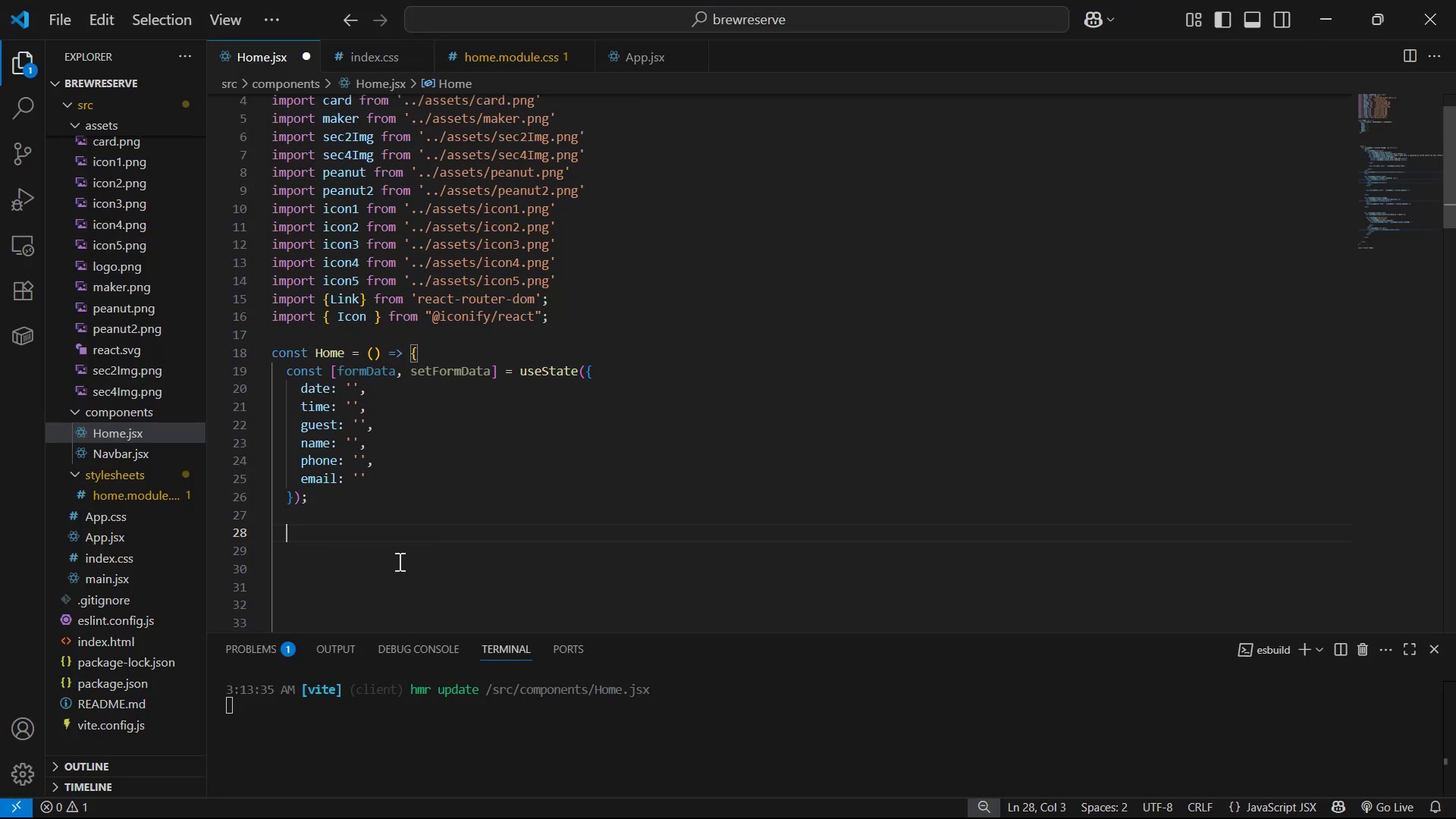 
key(Control+V)
 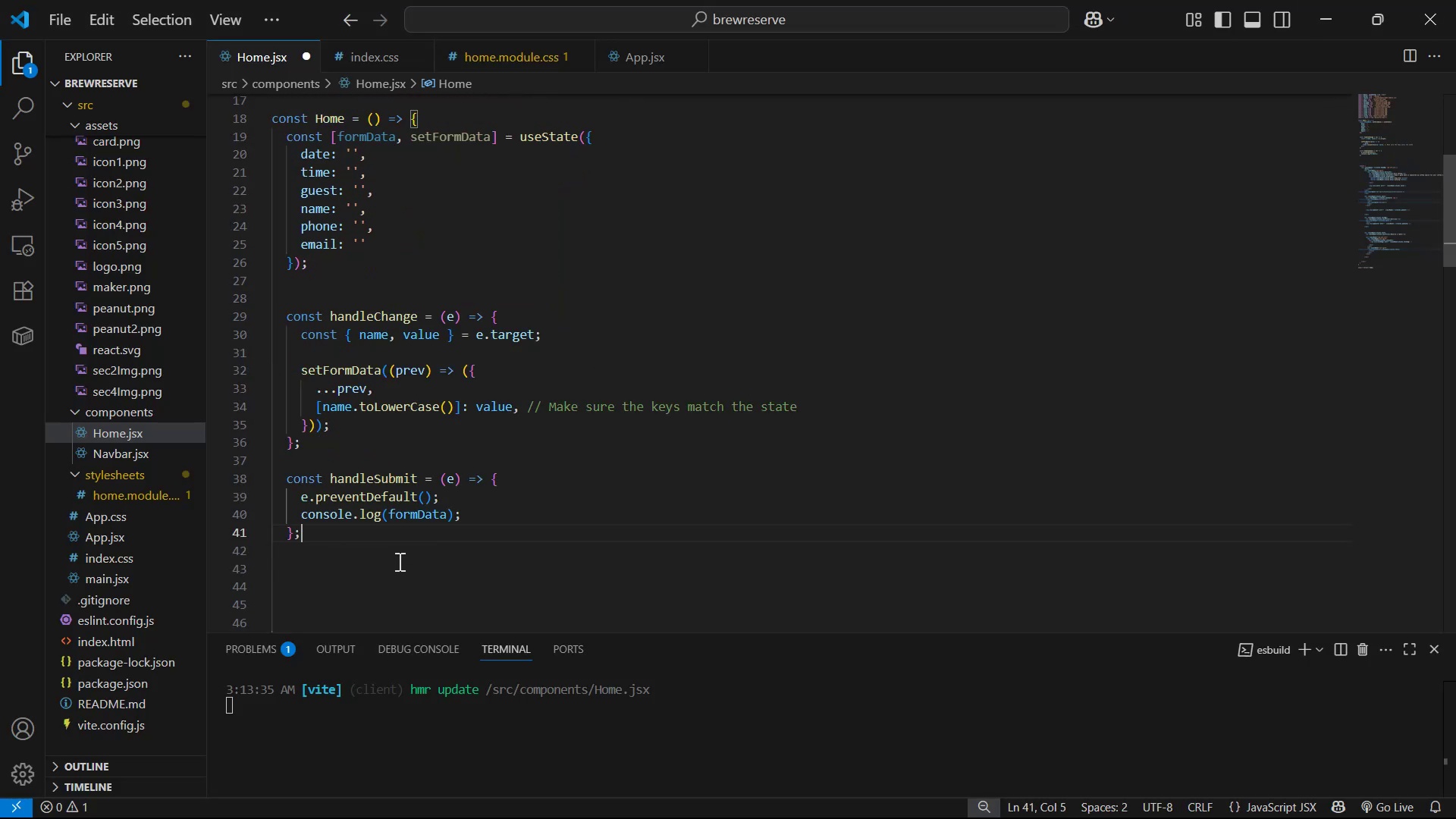 
key(Control+S)
 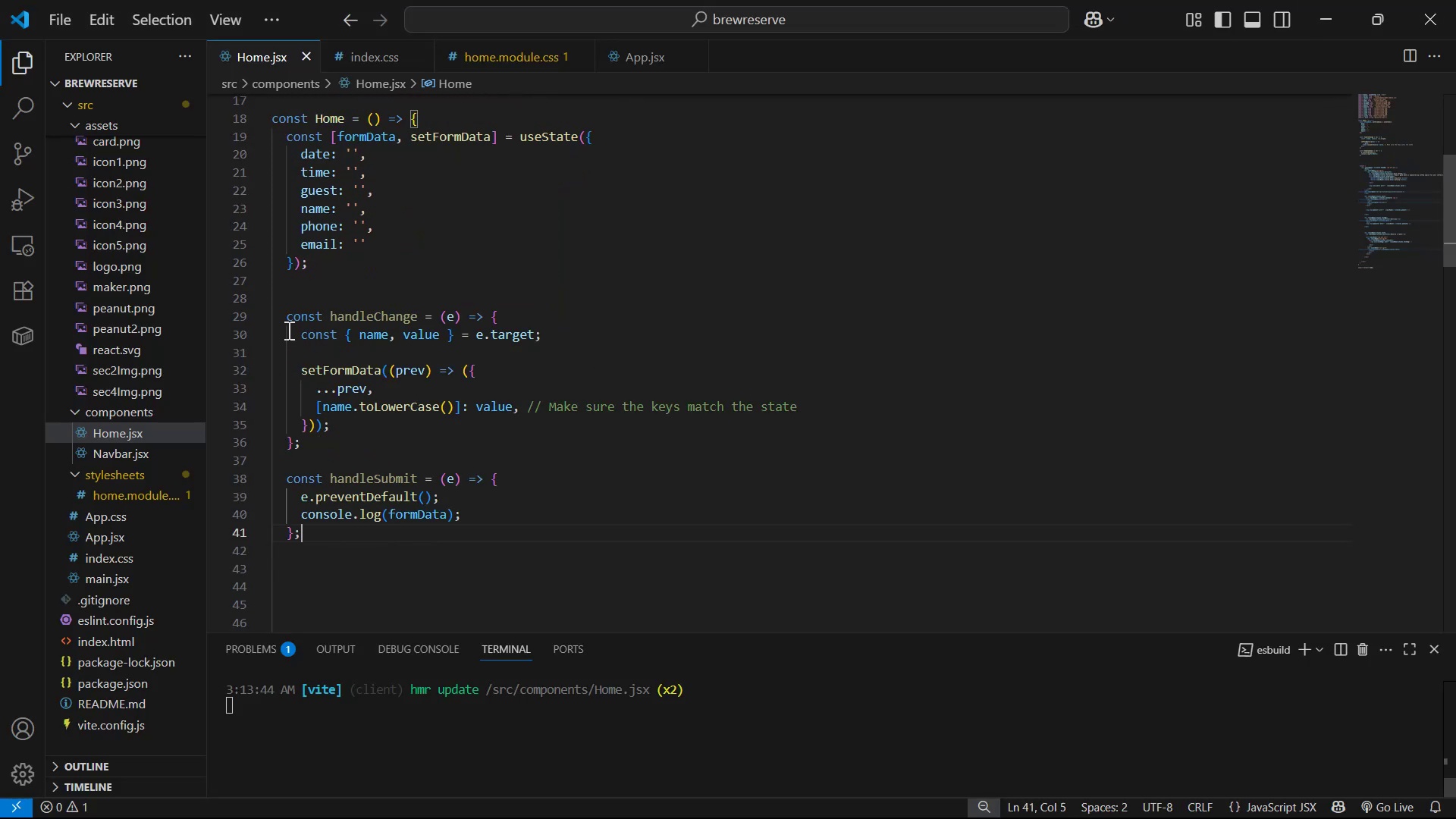 
left_click([281, 319])
 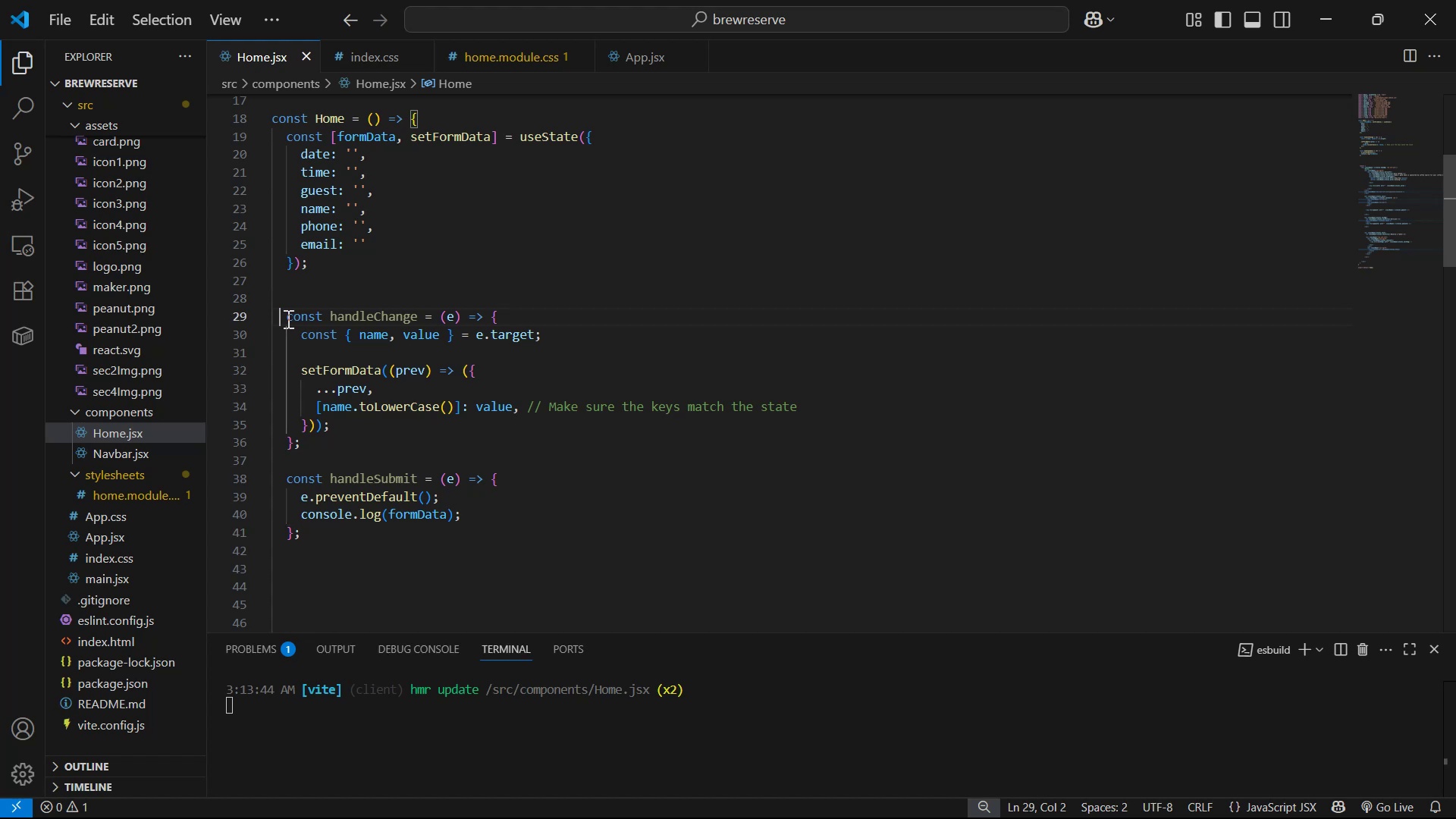 
key(Control+ControlLeft)
 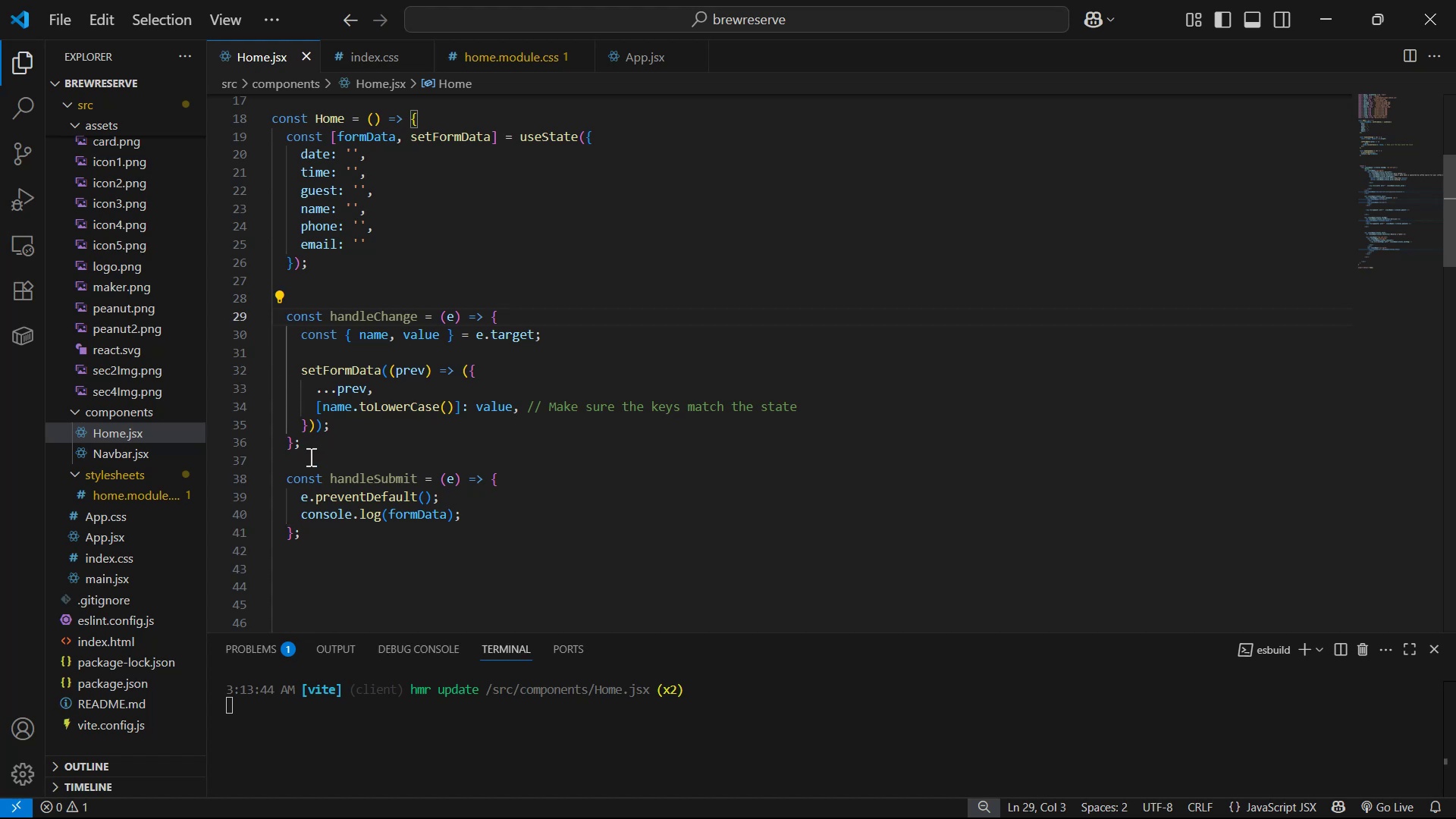 
key(Backspace)
 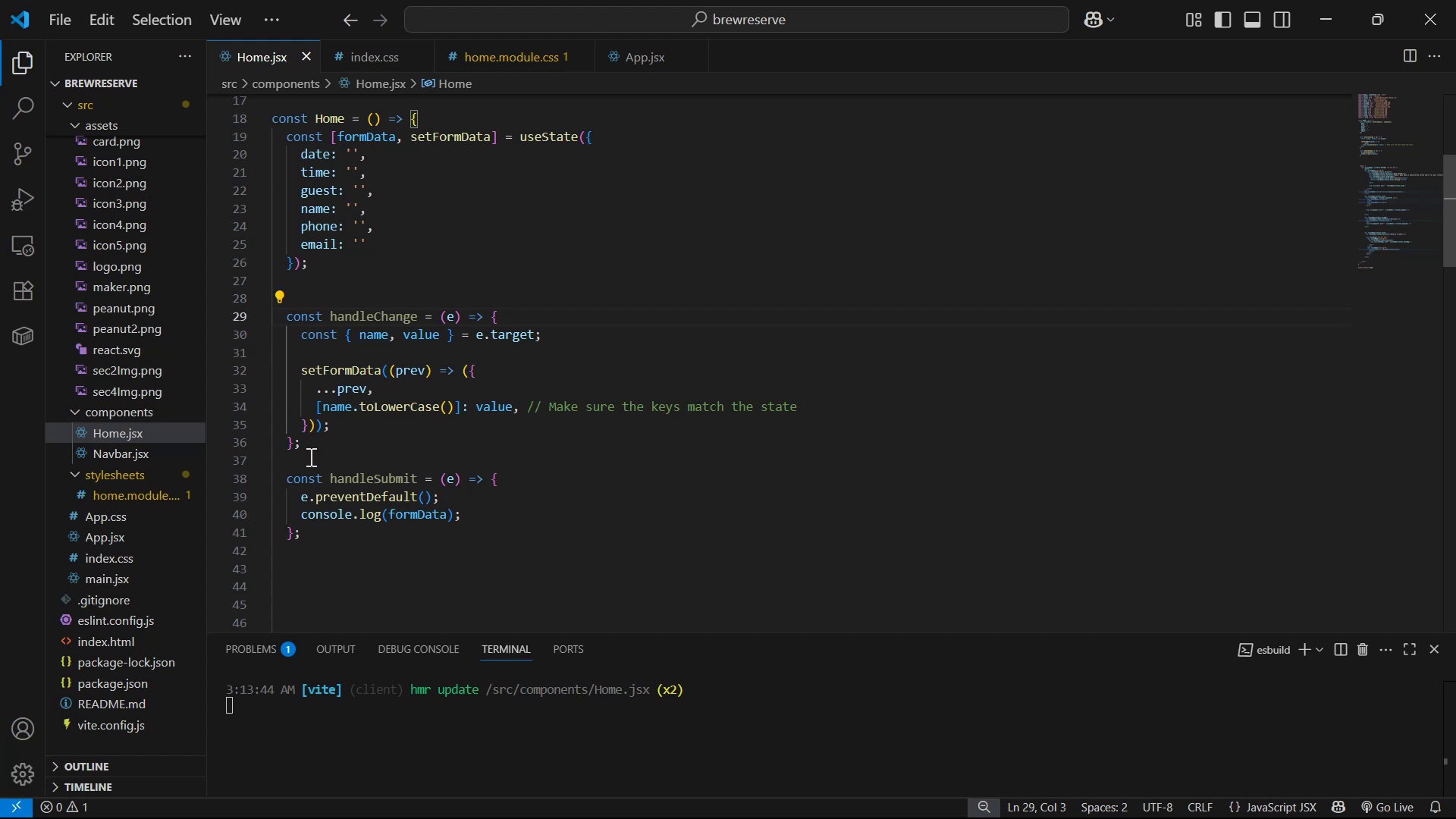 
key(Control+ControlLeft)
 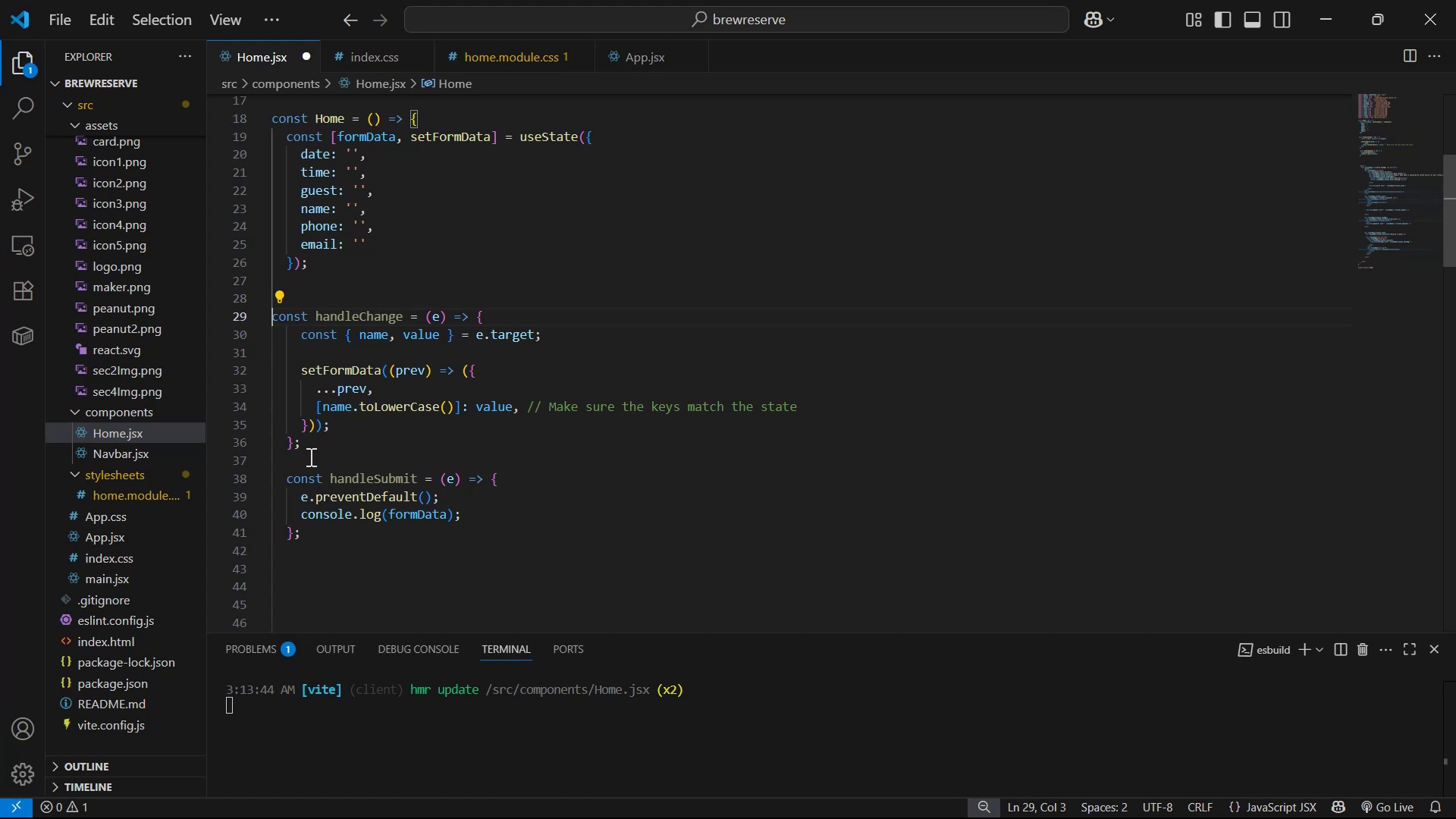 
key(Control+S)
 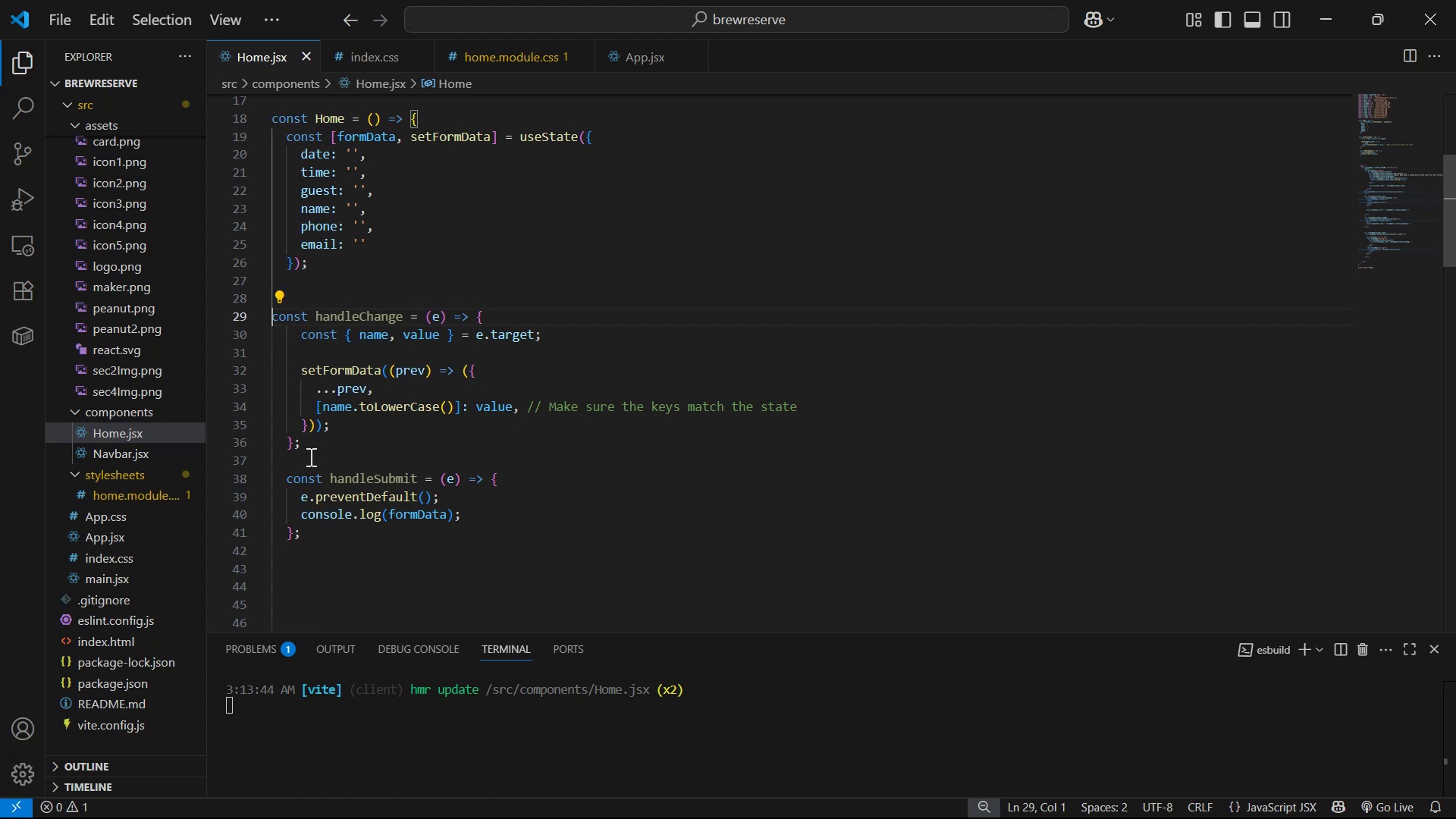 
key(Alt+AltLeft)
 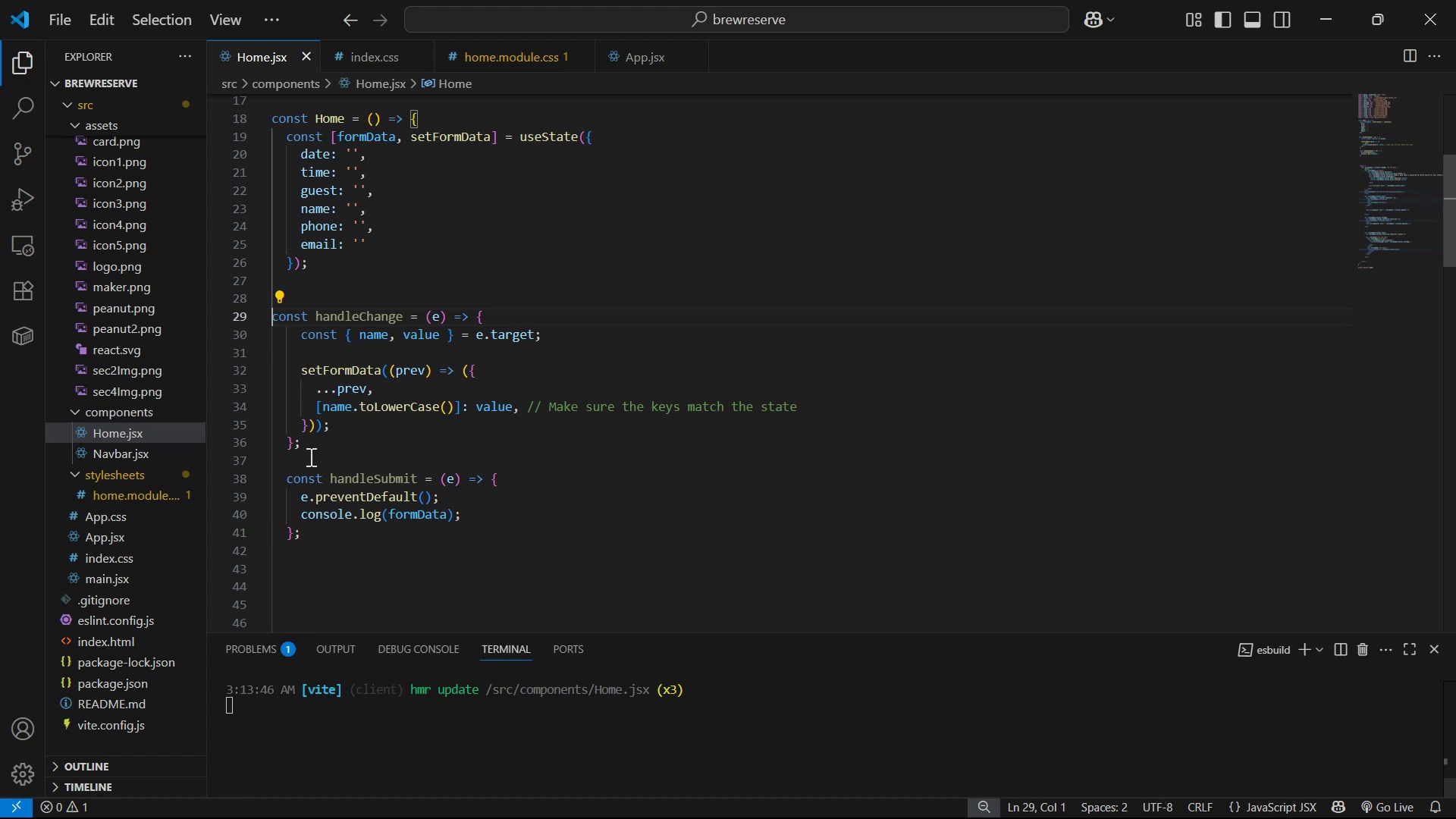 
key(Alt+Tab)
 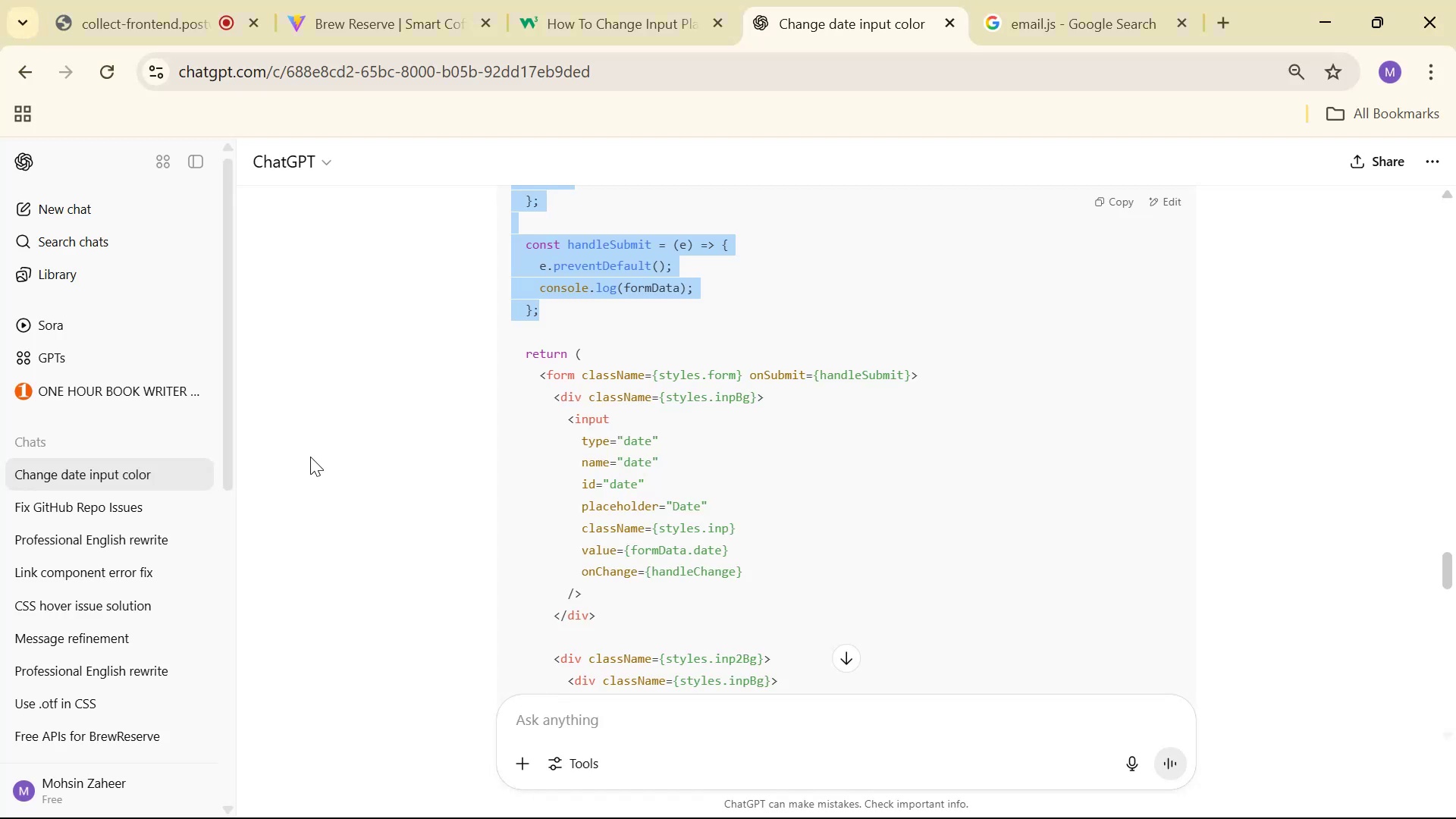 
scroll: coordinate [781, 353], scroll_direction: up, amount: 1.0
 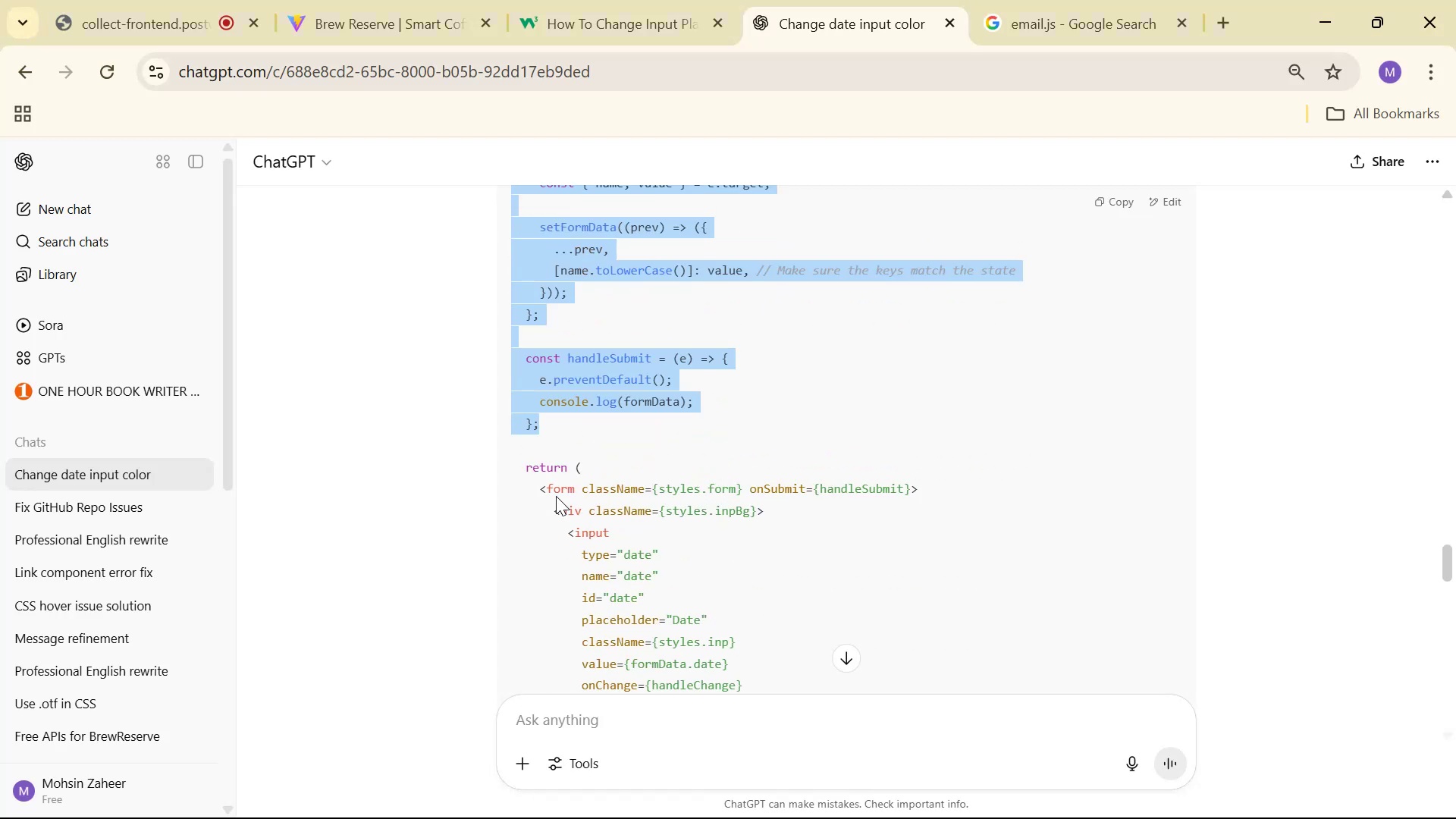 
left_click_drag(start_coordinate=[535, 490], to_coordinate=[769, 541])
 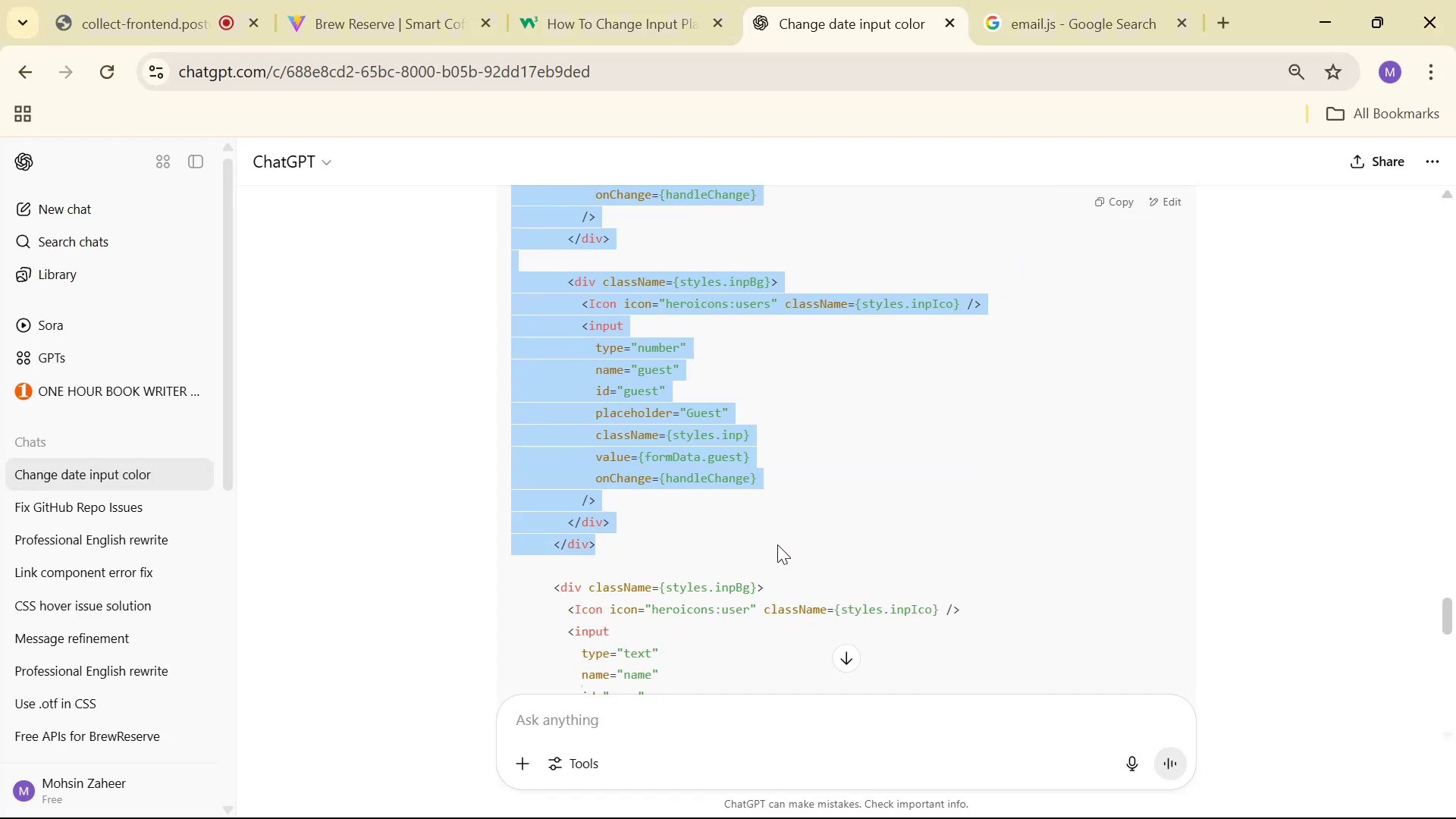 
scroll: coordinate [757, 504], scroll_direction: down, amount: 7.0
 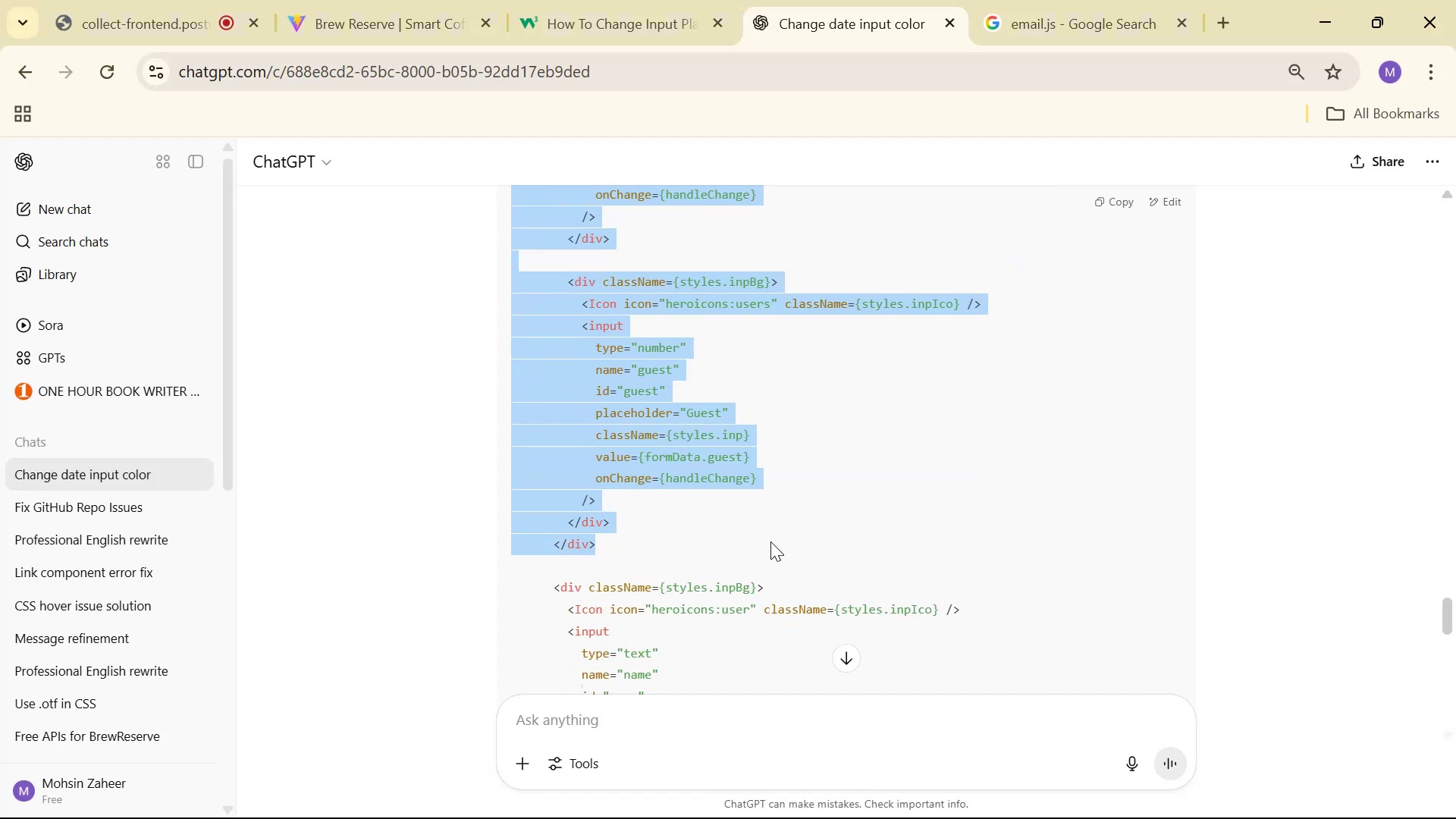 
left_click([751, 546])
 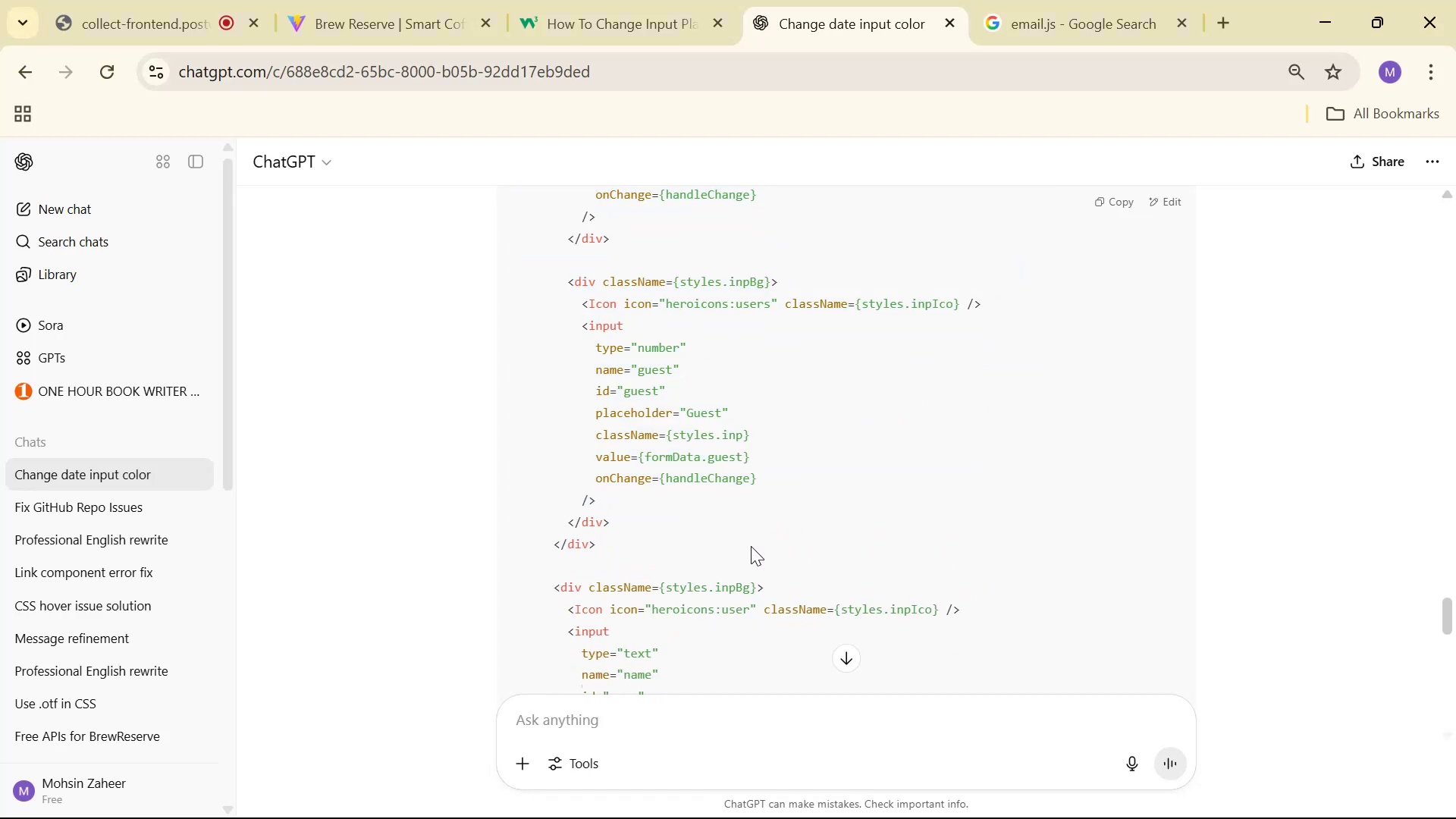 
scroll: coordinate [728, 532], scroll_direction: up, amount: 8.0
 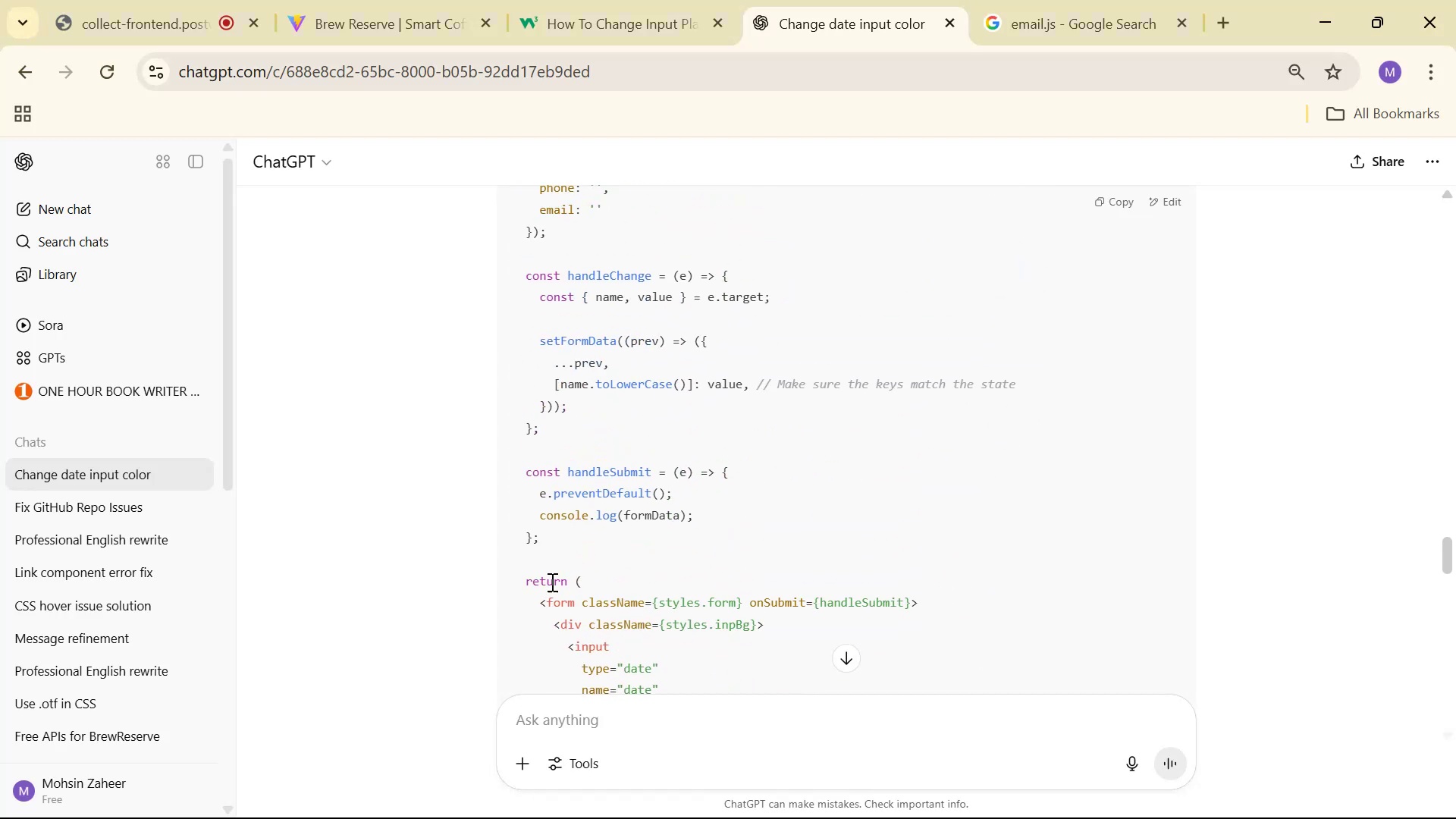 
left_click_drag(start_coordinate=[538, 601], to_coordinate=[707, 415])
 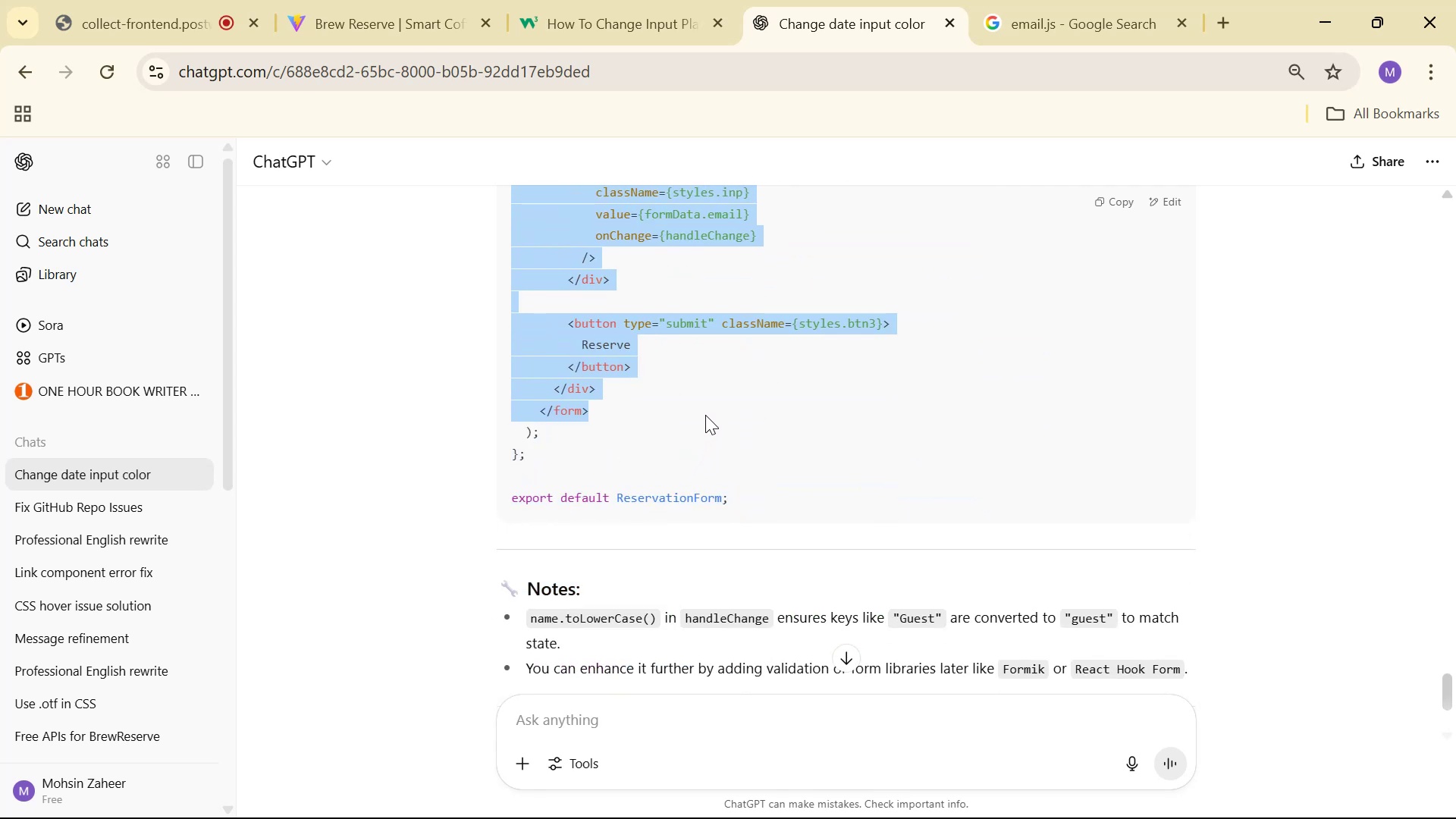 
scroll: coordinate [678, 602], scroll_direction: down, amount: 18.0
 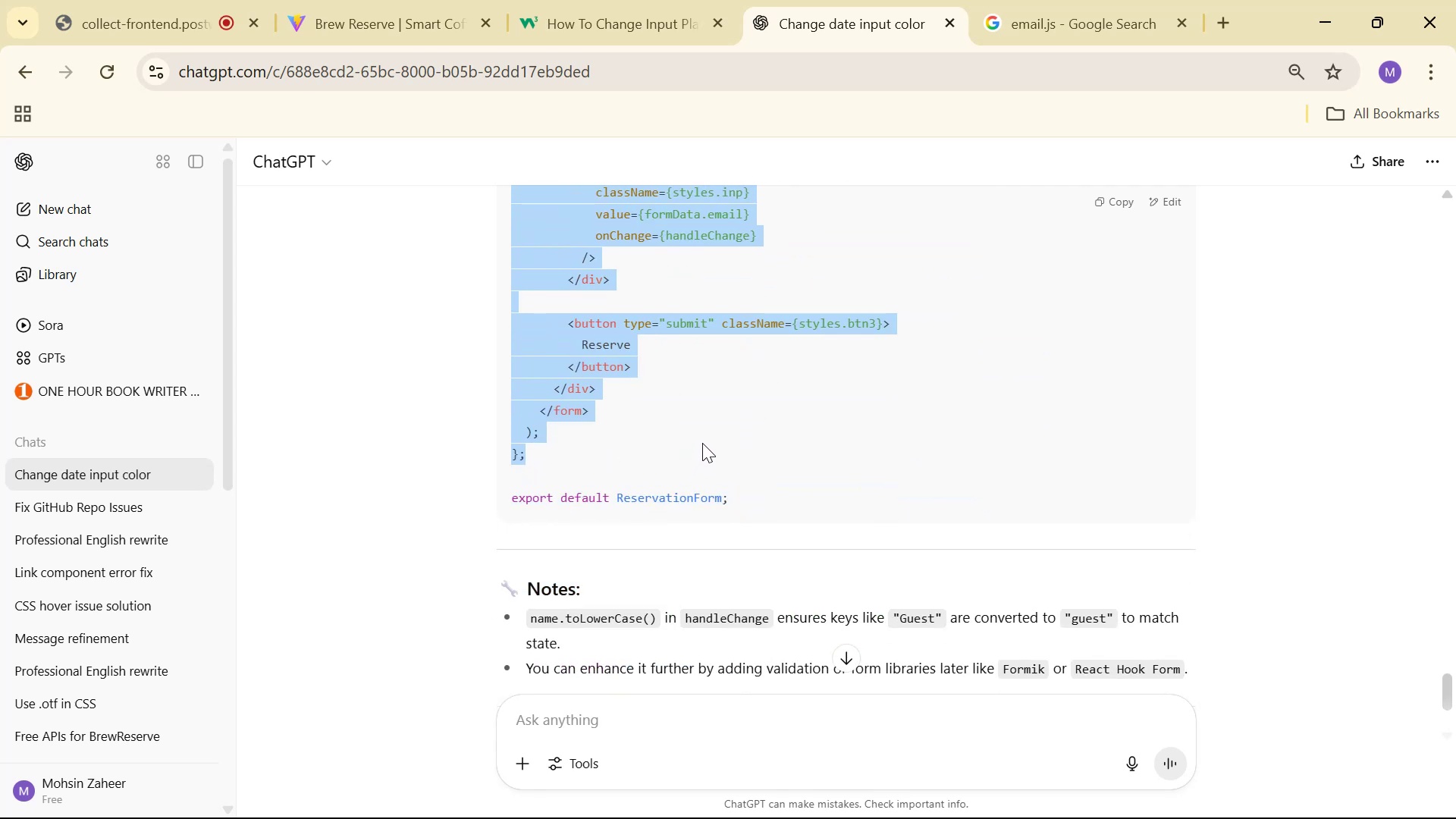 
key(Control+ControlLeft)
 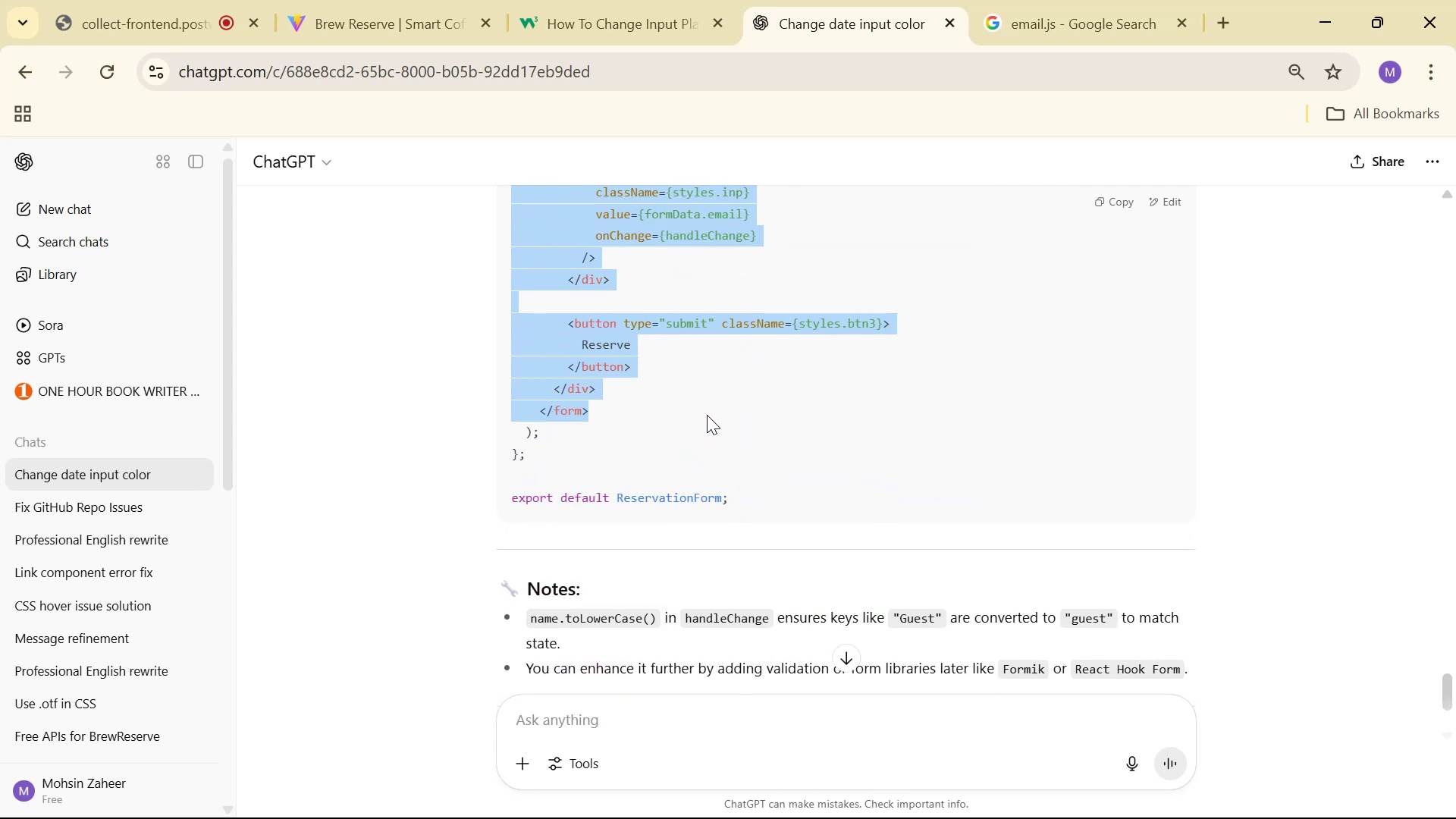 
key(Control+C)
 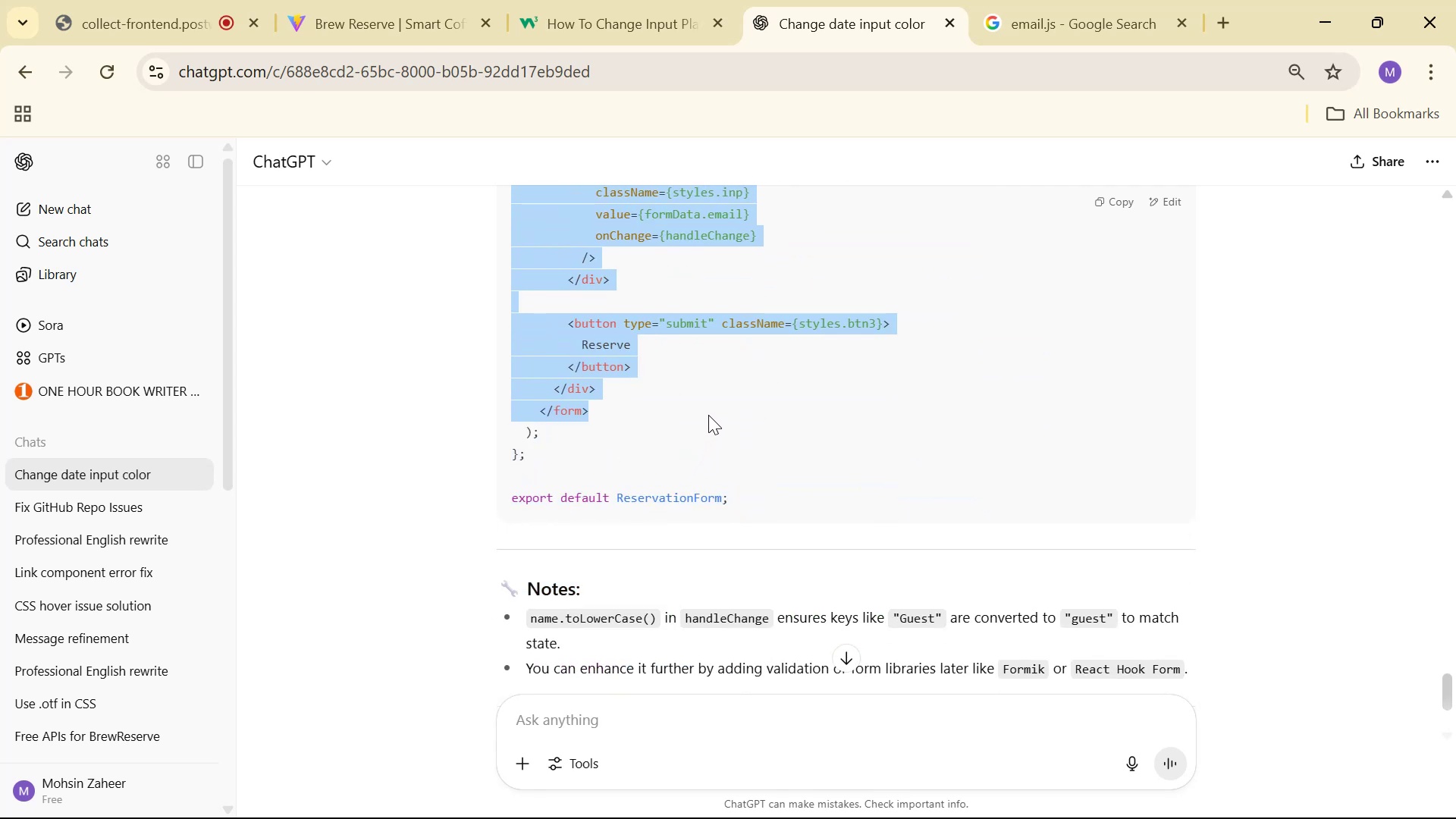 
key(Alt+AltLeft)
 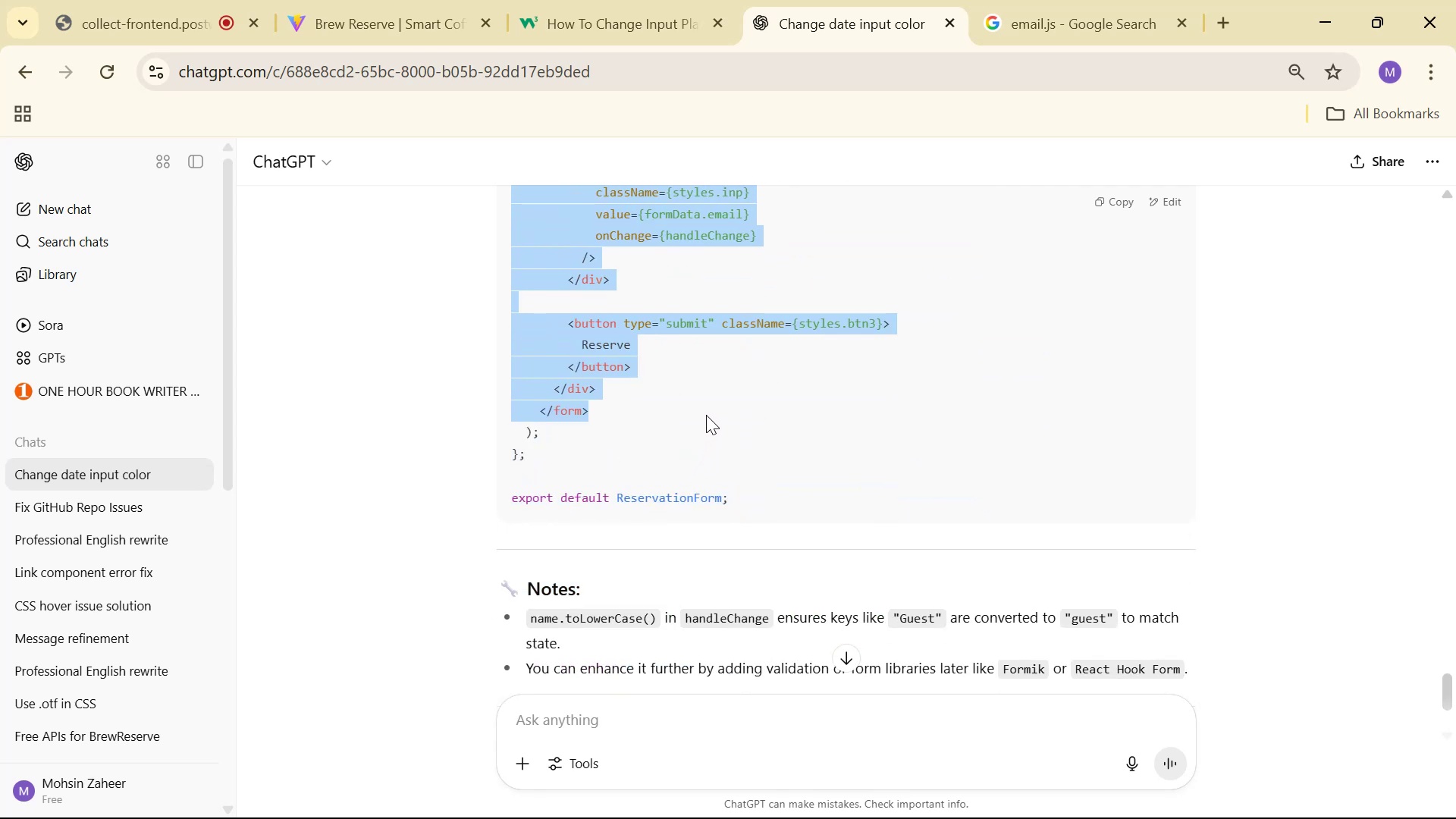 
key(Alt+Tab)
 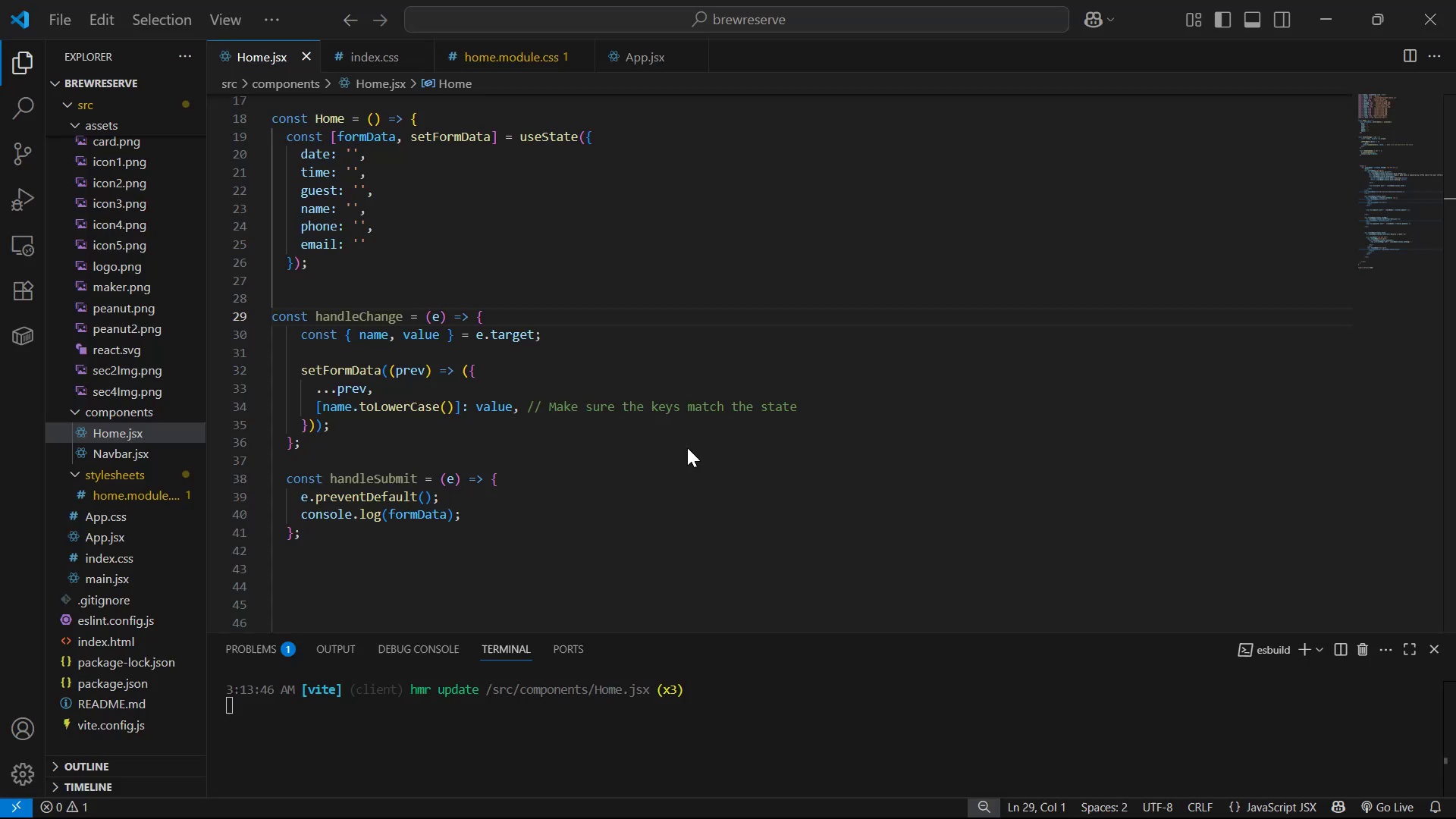 
scroll: coordinate [620, 485], scroll_direction: down, amount: 23.0
 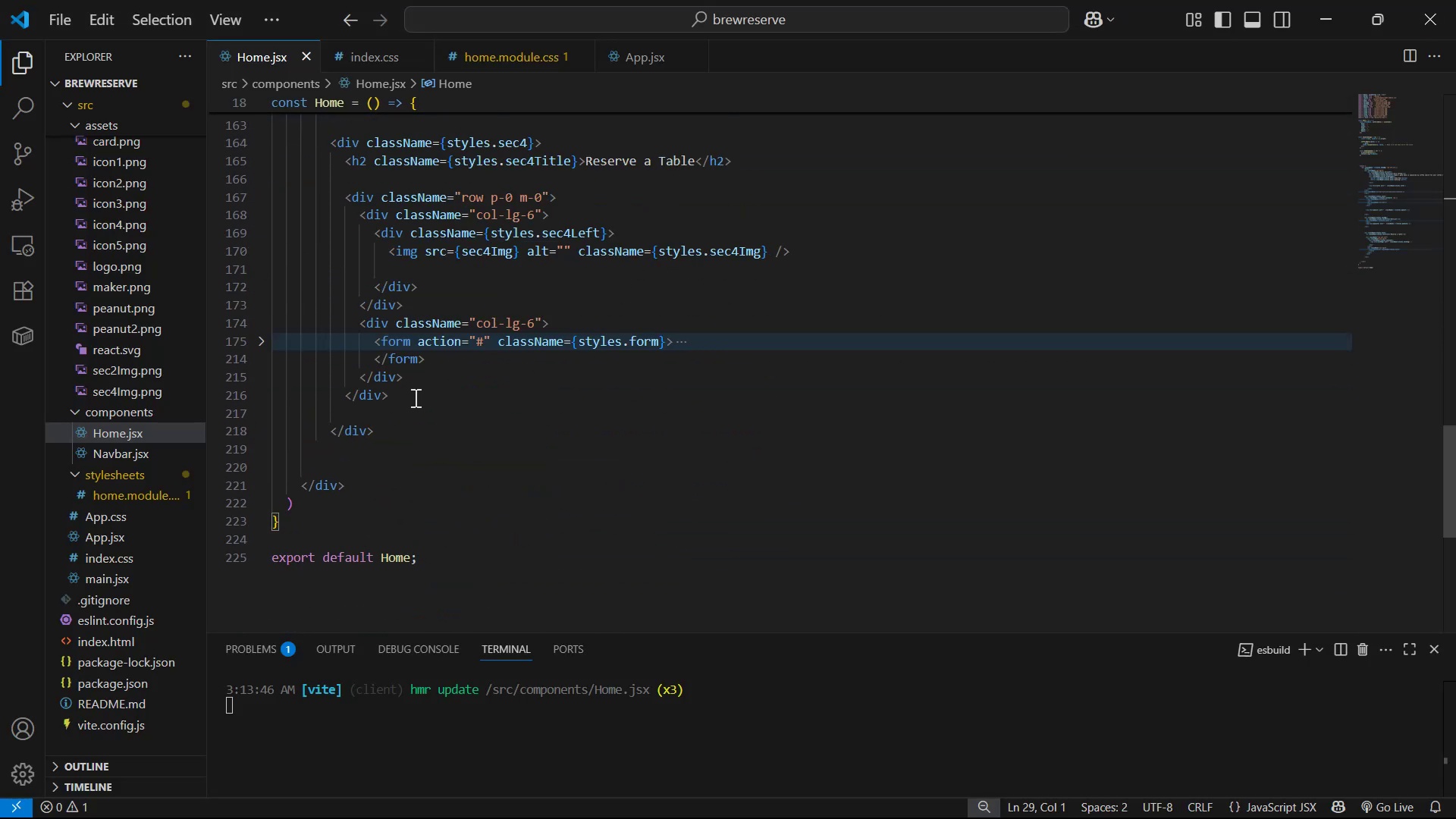 
left_click_drag(start_coordinate=[442, 358], to_coordinate=[367, 341])
 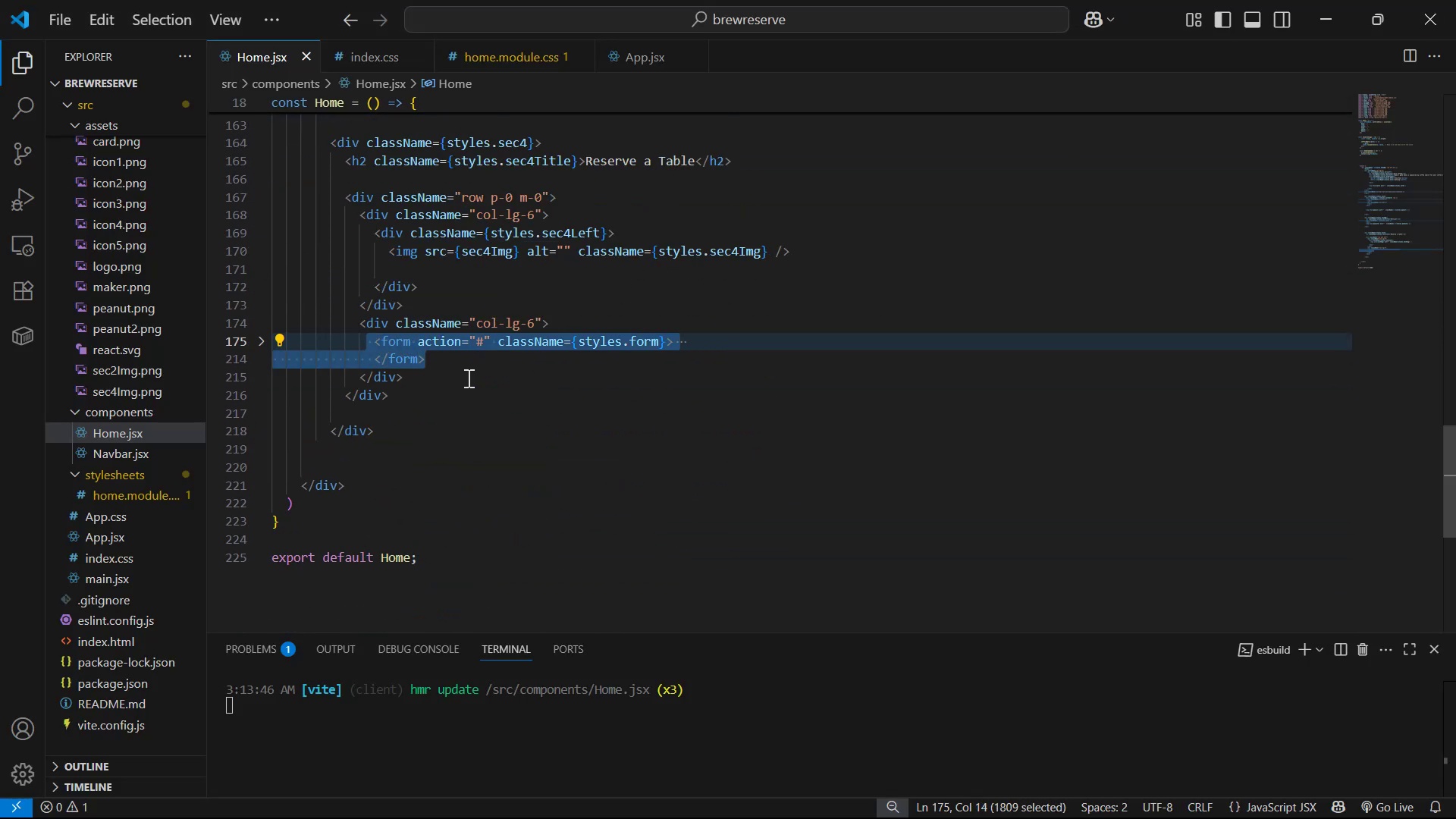 
key(Control+ControlLeft)
 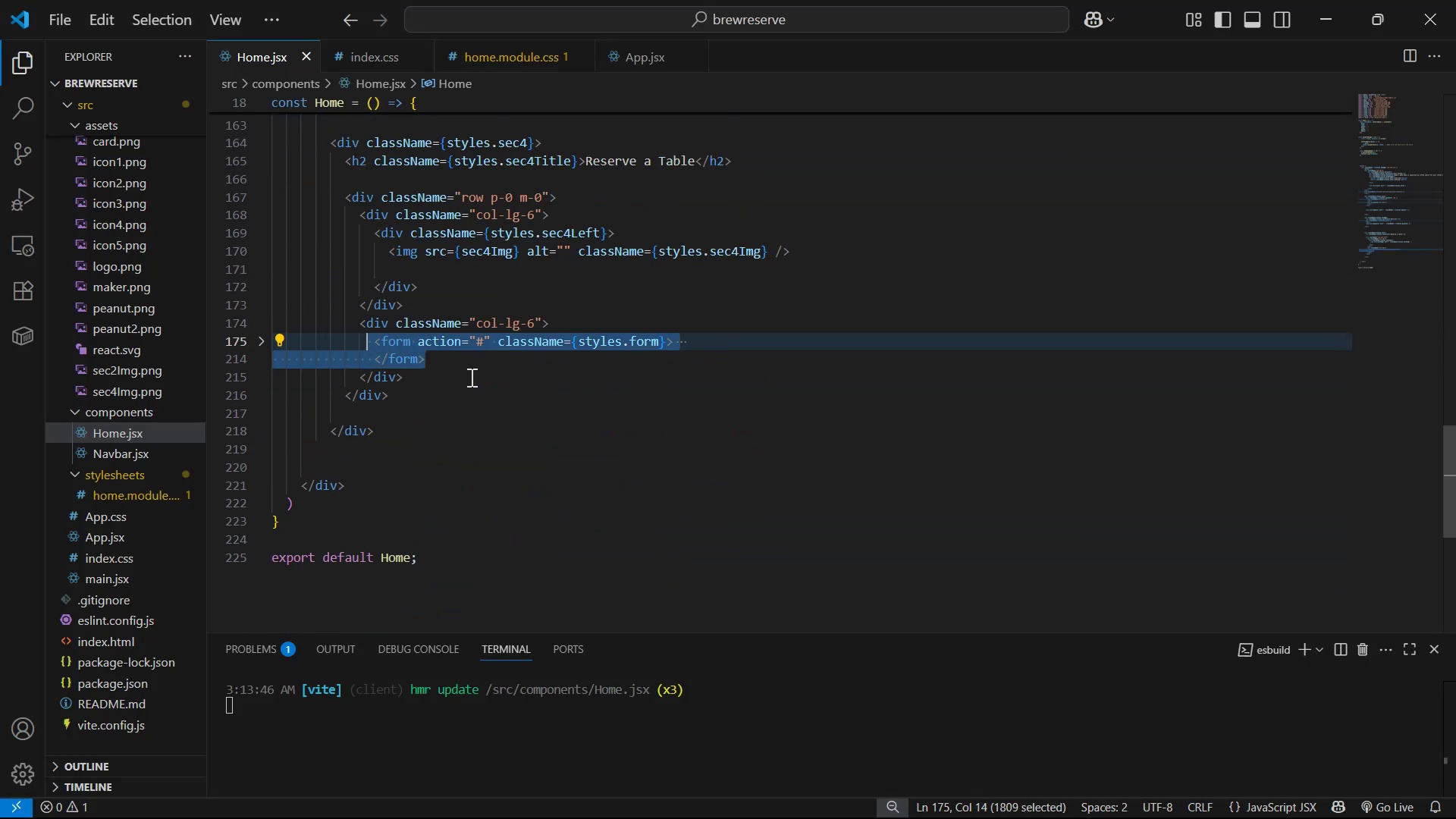 
key(Control+V)
 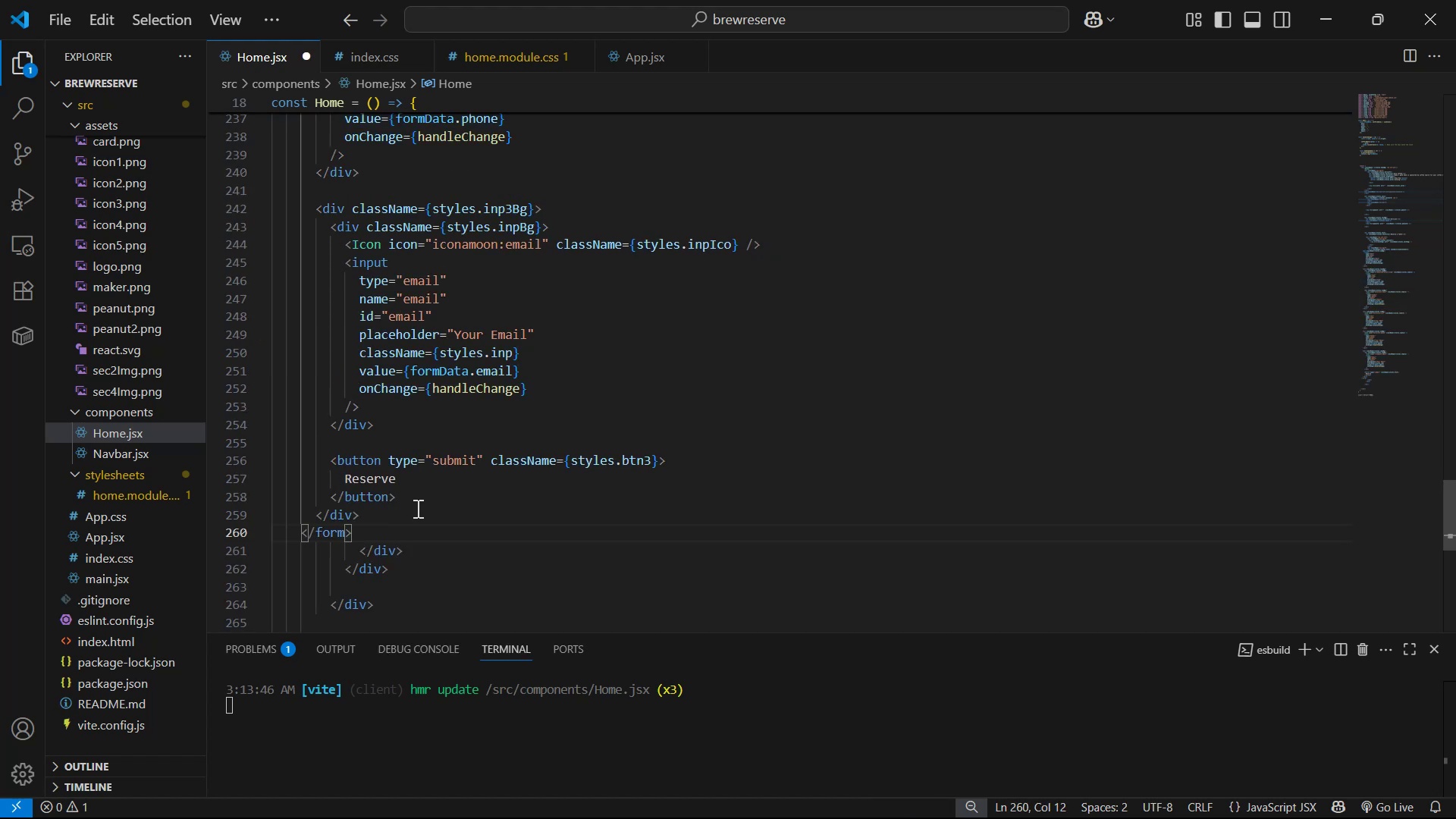 
left_click_drag(start_coordinate=[383, 538], to_coordinate=[309, 386])
 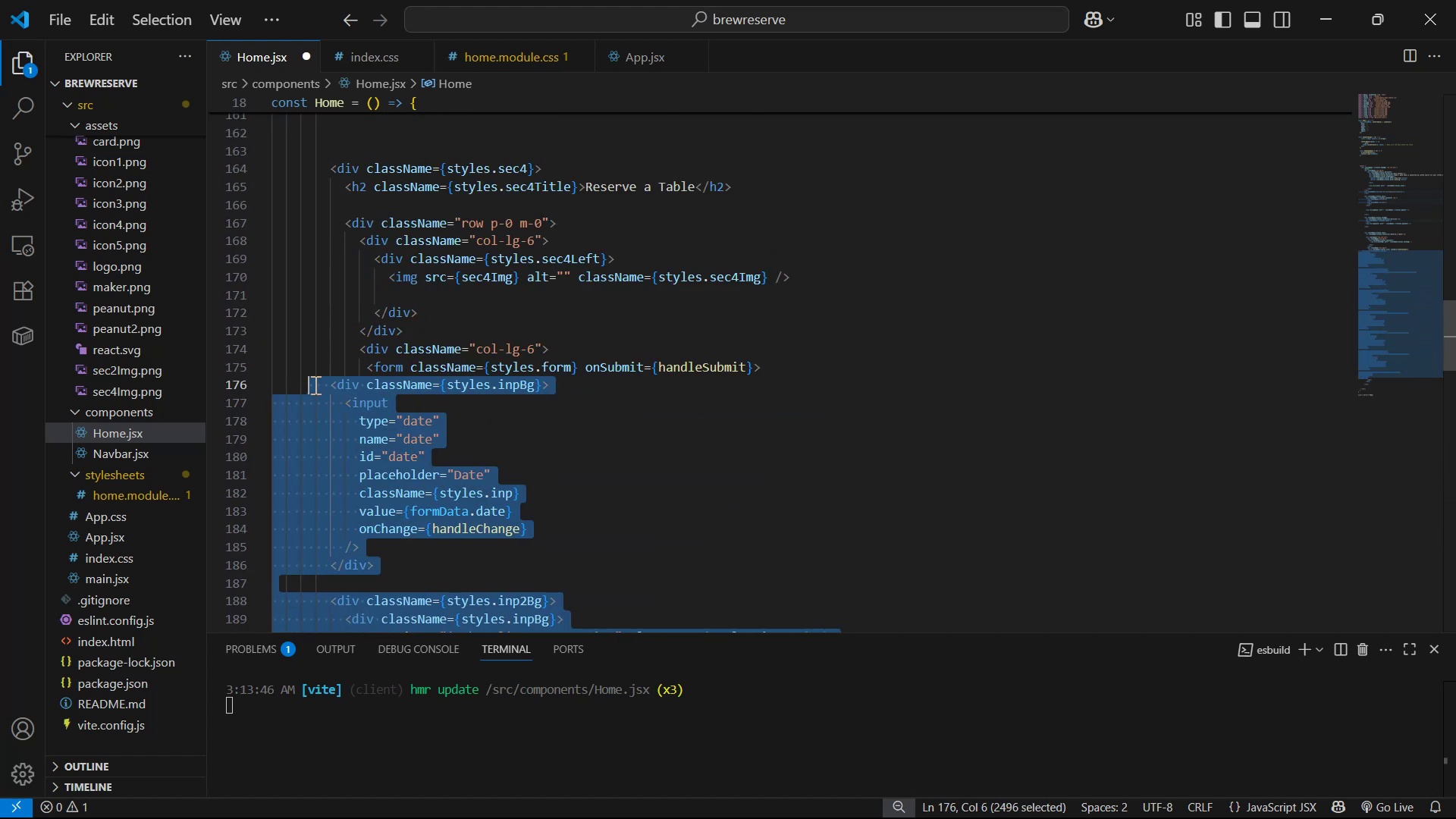 
scroll: coordinate [328, 391], scroll_direction: up, amount: 24.0
 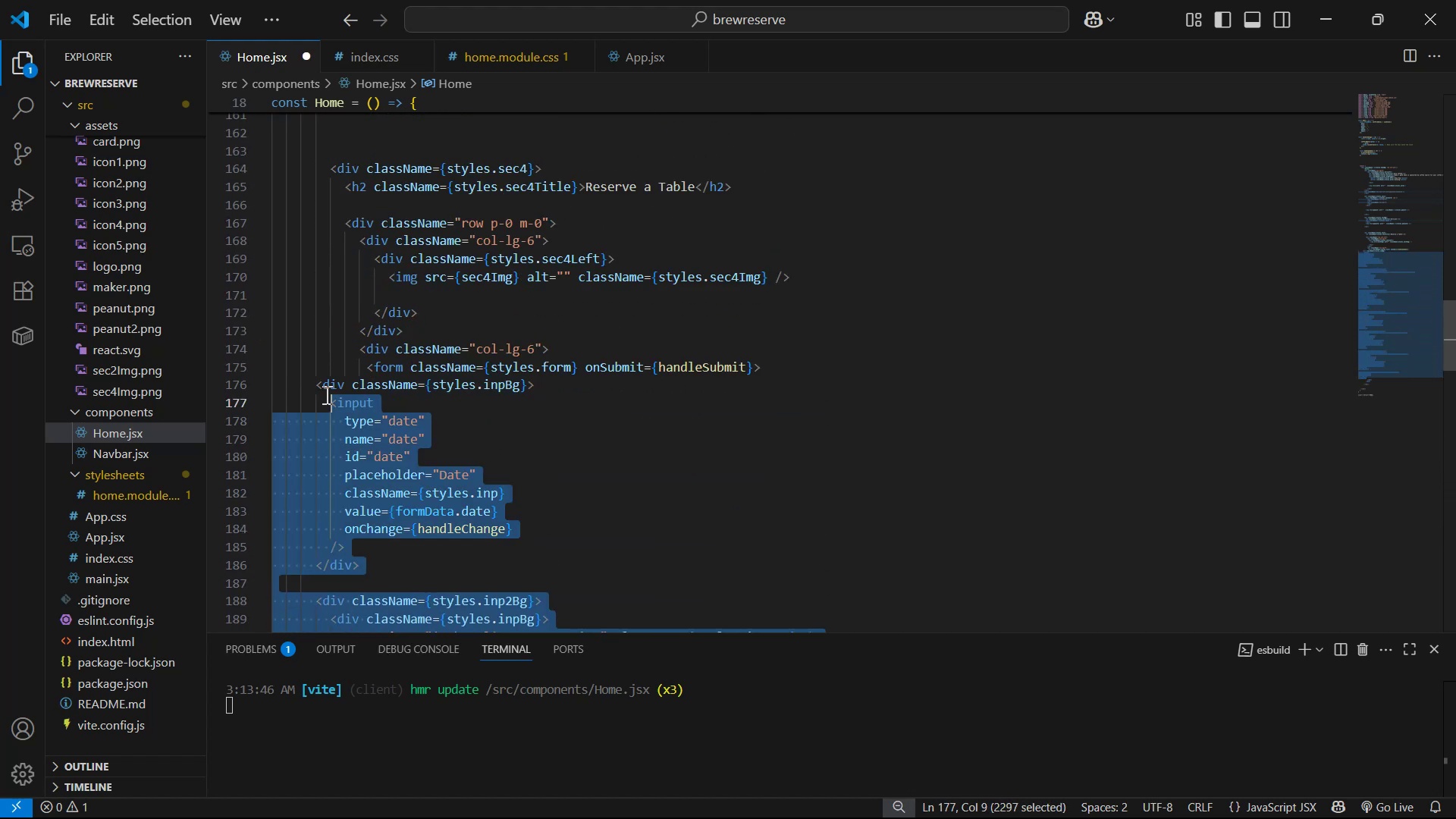 
key(Tab)
 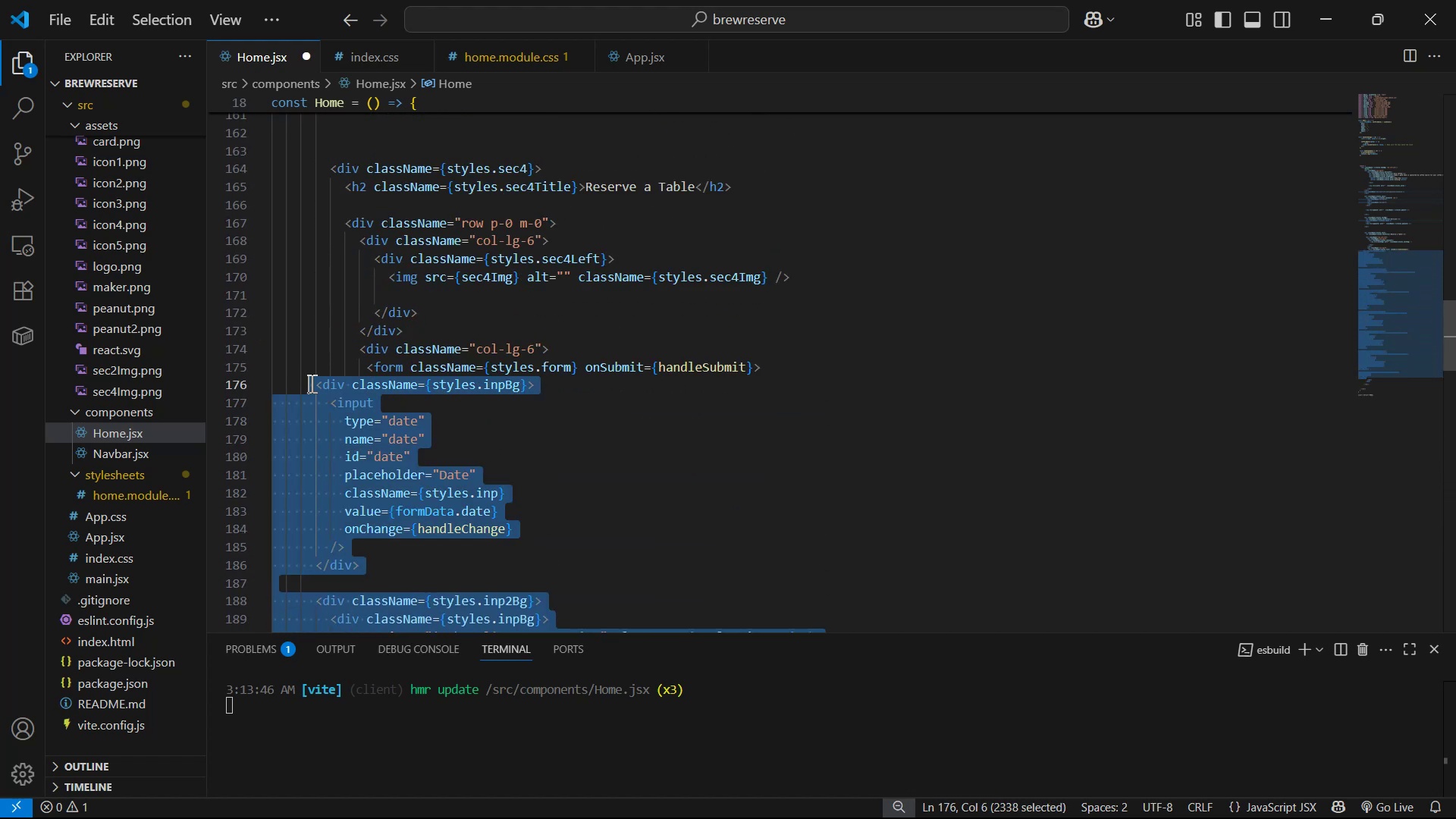 
key(Tab)
 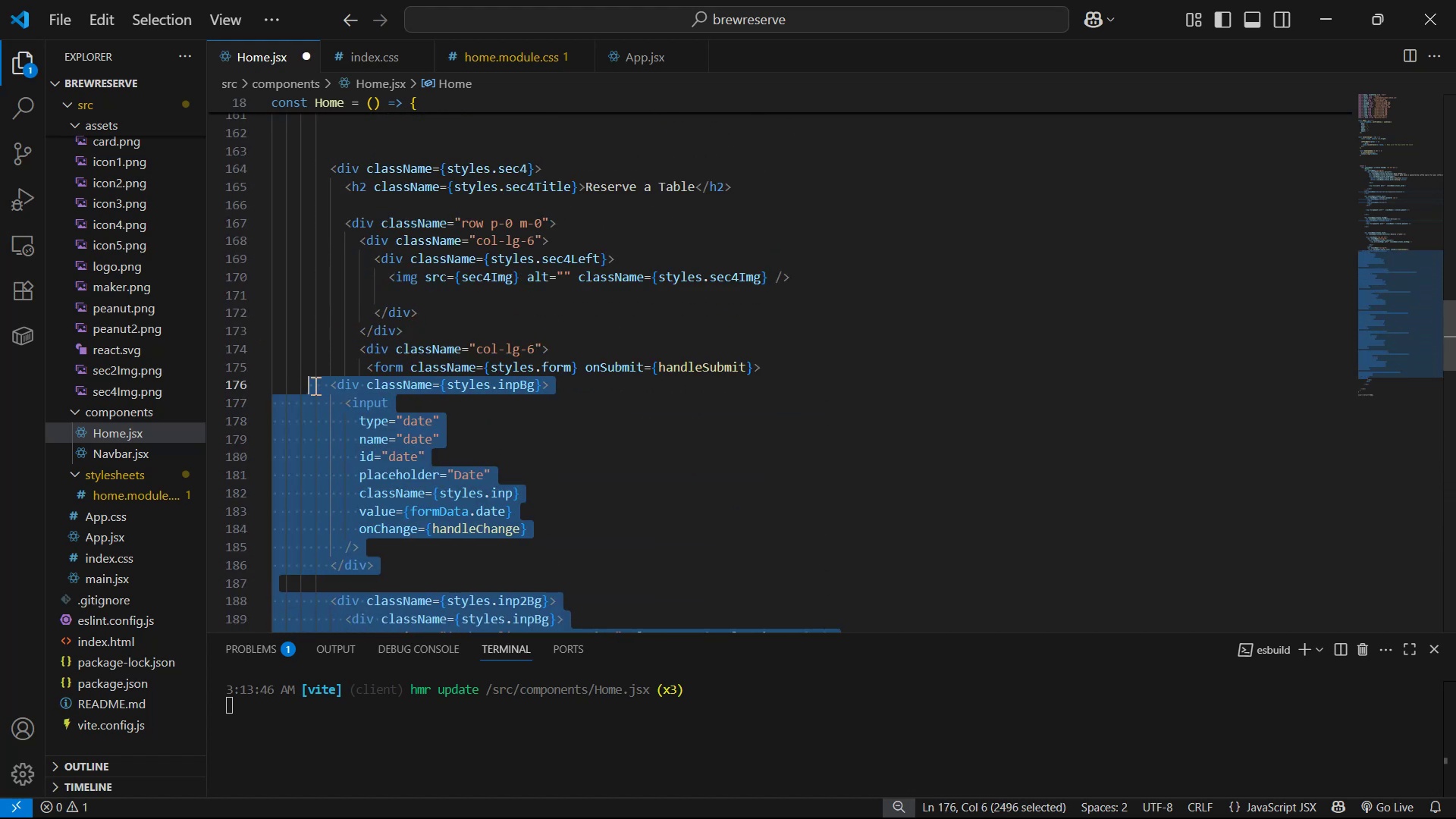 
key(Tab)
 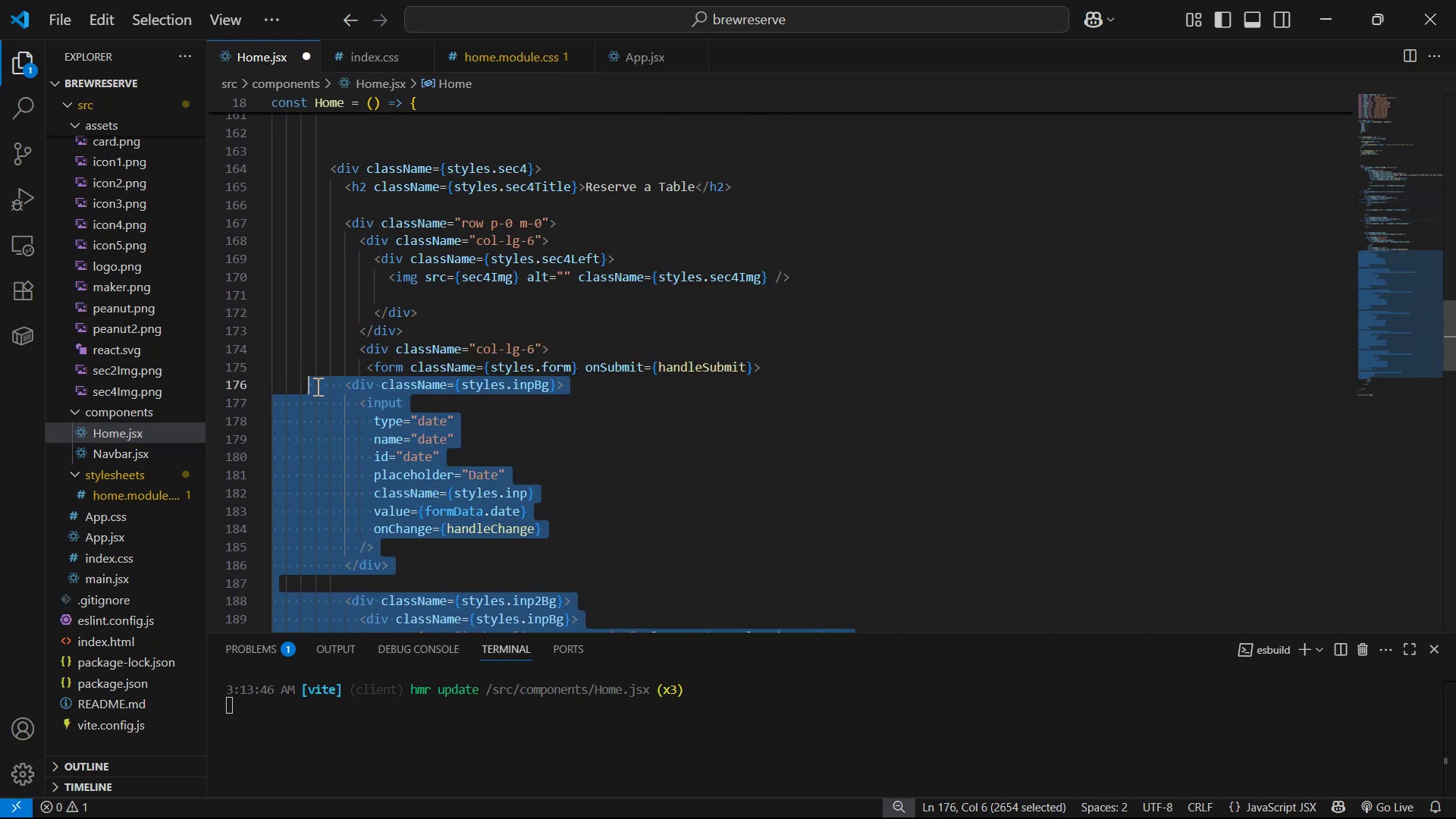 
key(Tab)
 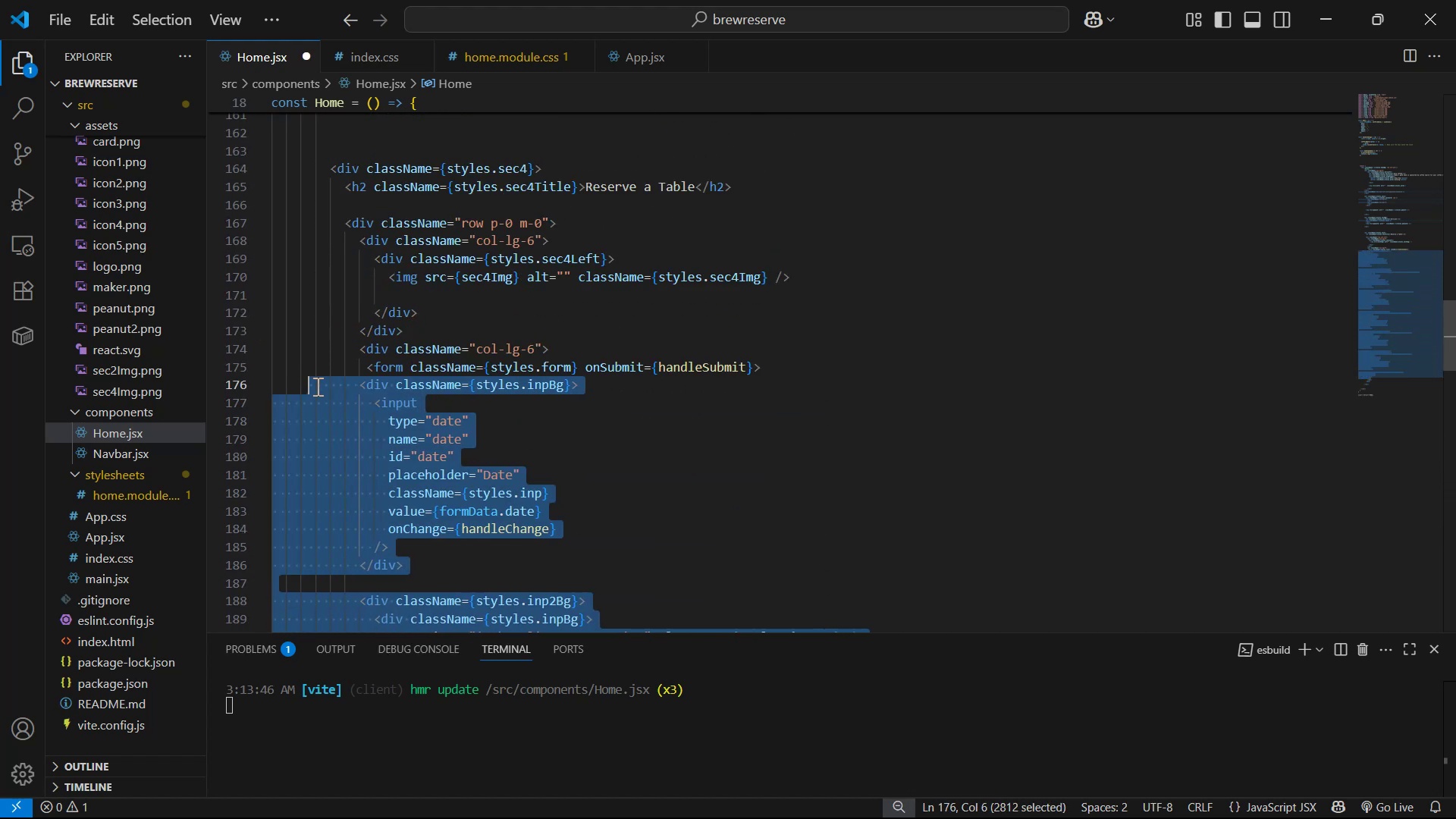 
key(Tab)
 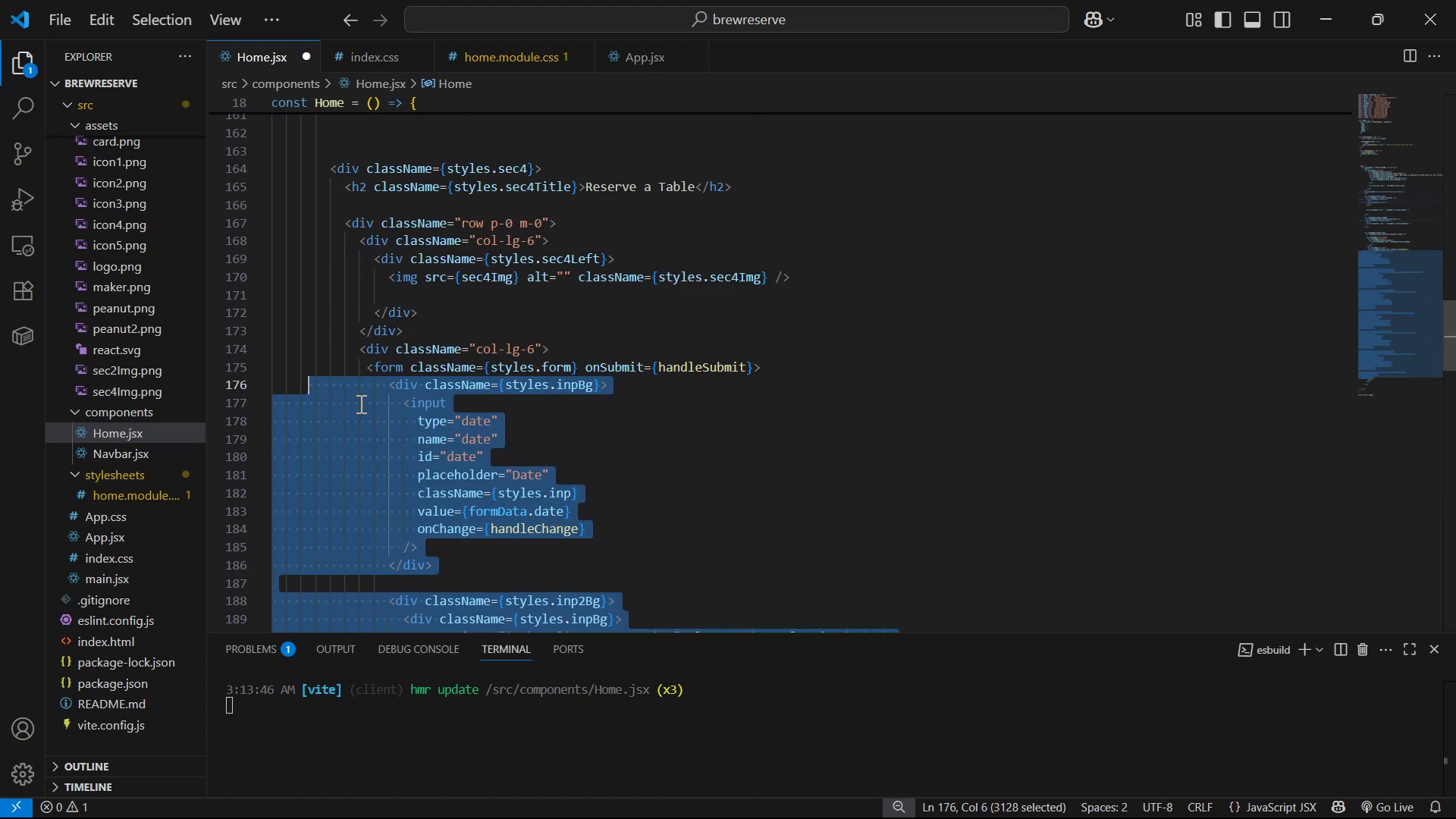 
key(Control+S)
 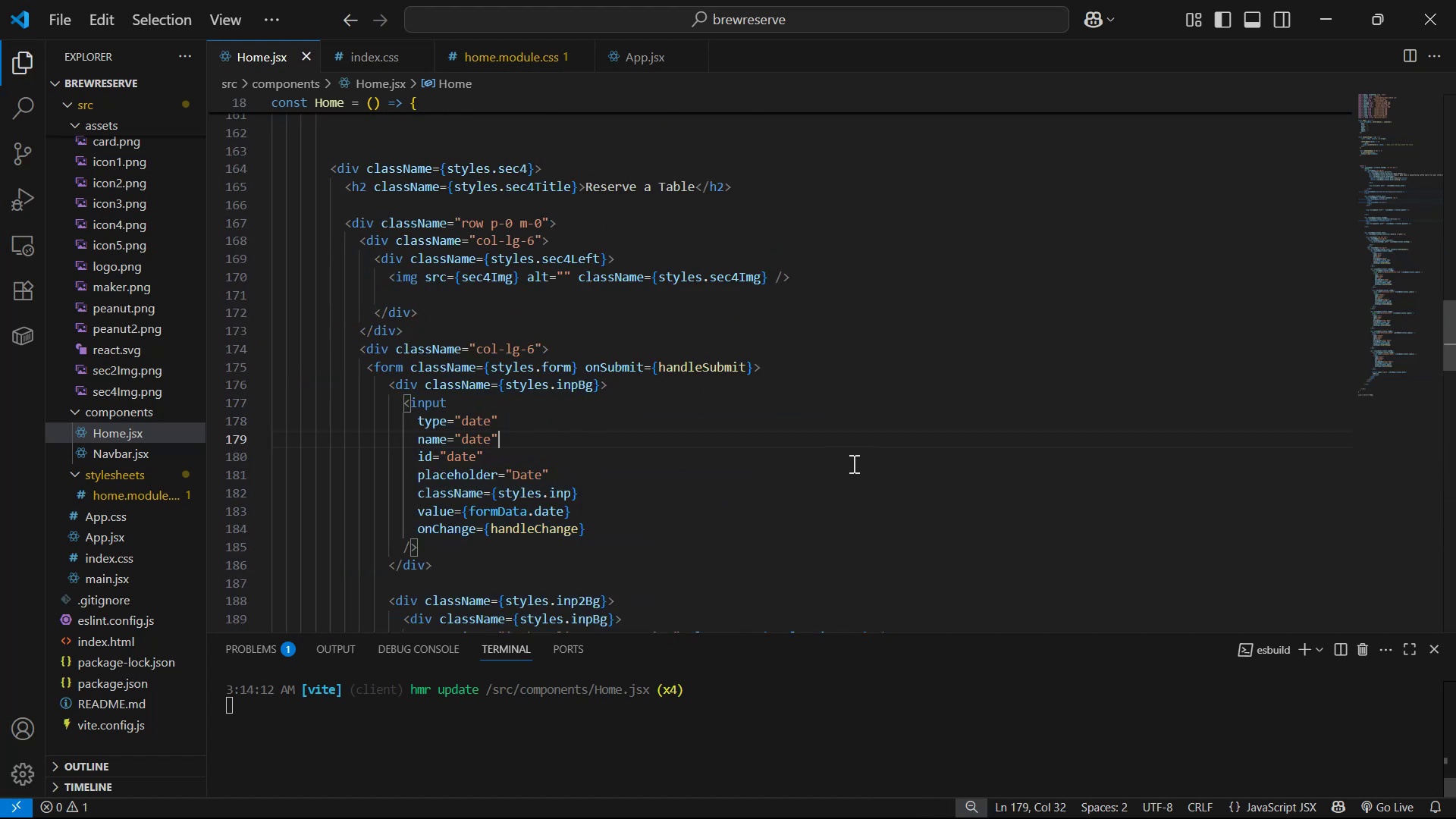 
scroll: coordinate [886, 253], scroll_direction: down, amount: 25.0
 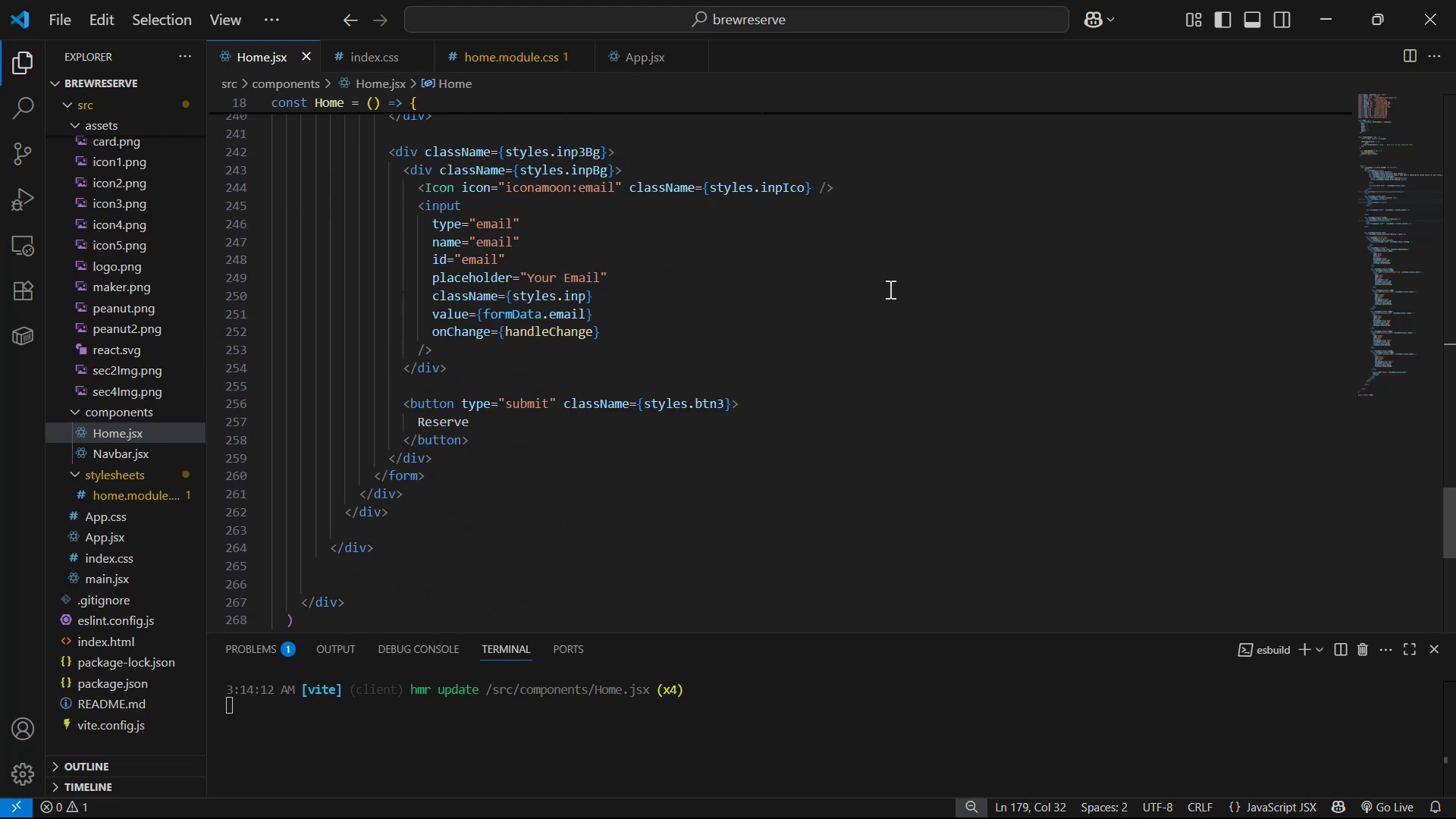 
scroll: coordinate [900, 312], scroll_direction: up, amount: 26.0
 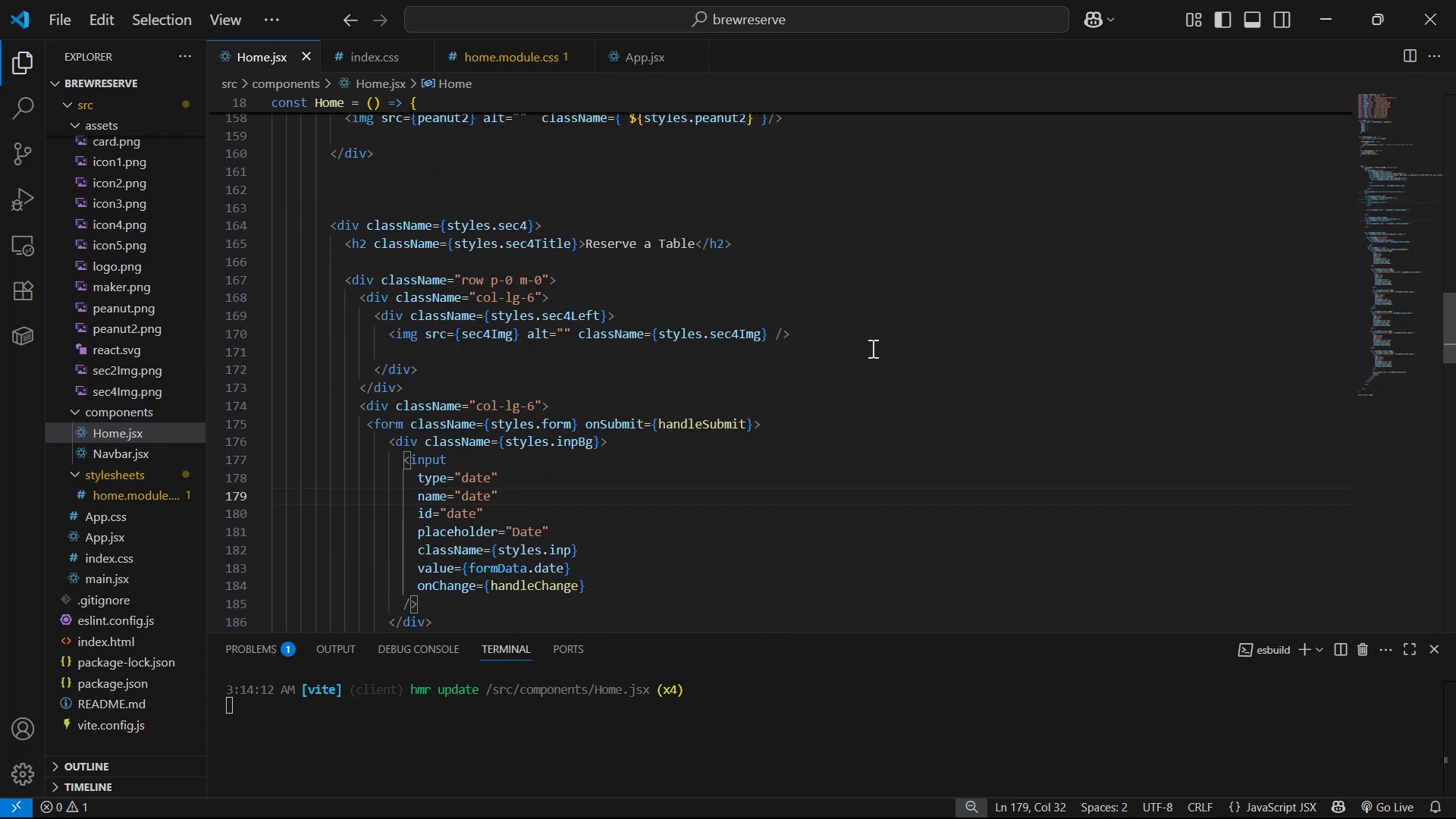 
left_click([869, 354])
 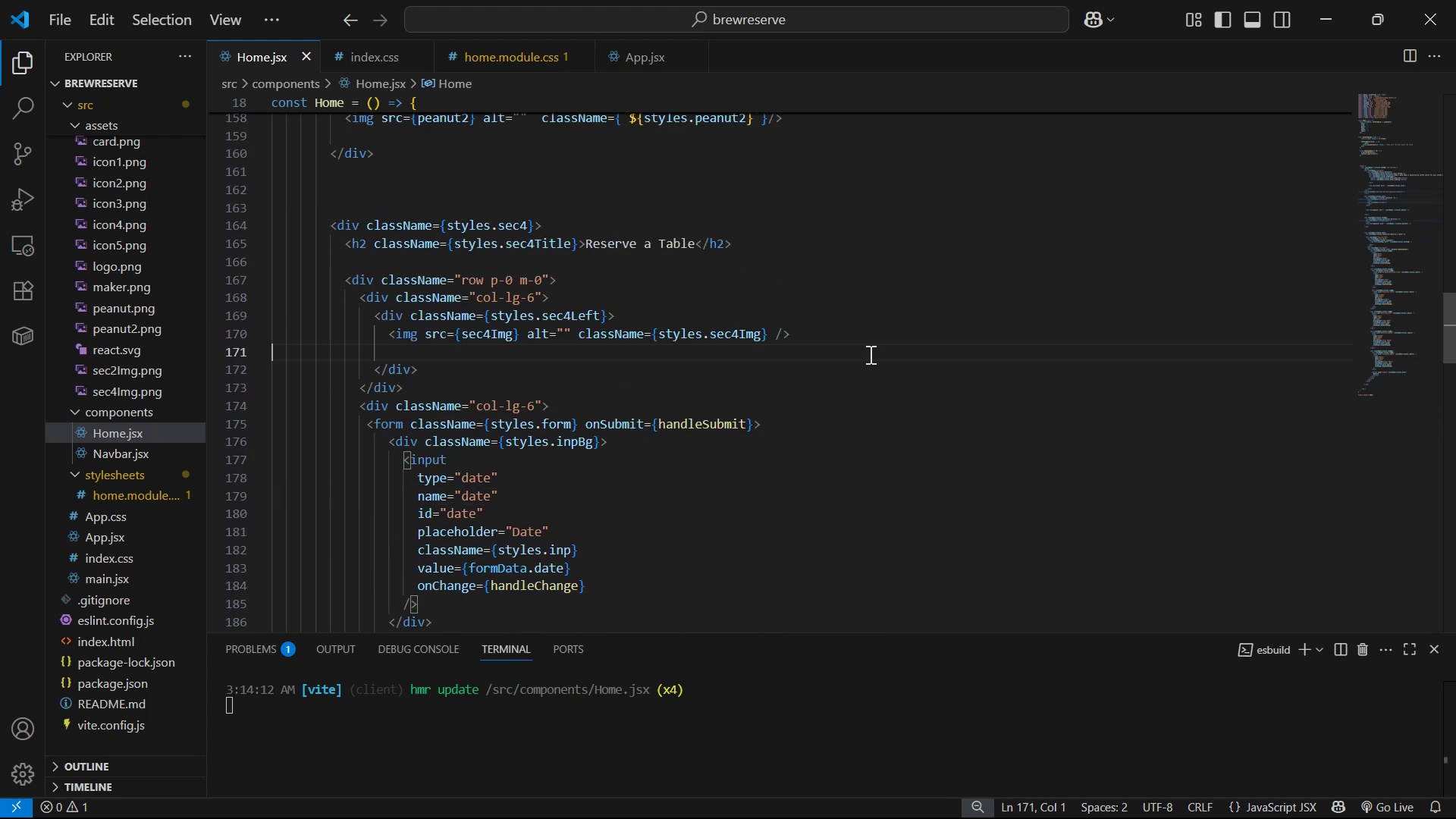 
key(Control+S)
 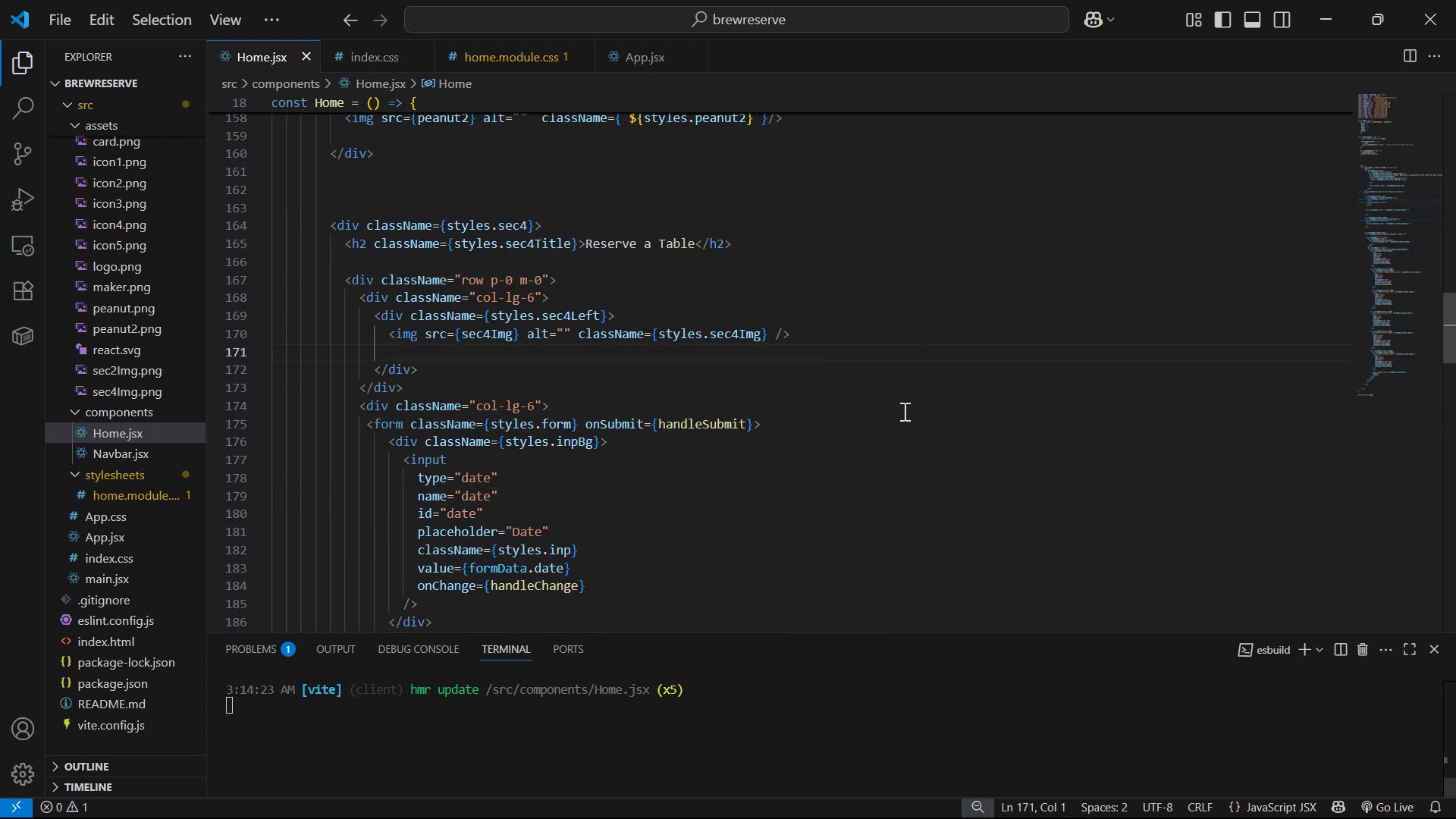 
key(Alt+Tab)
 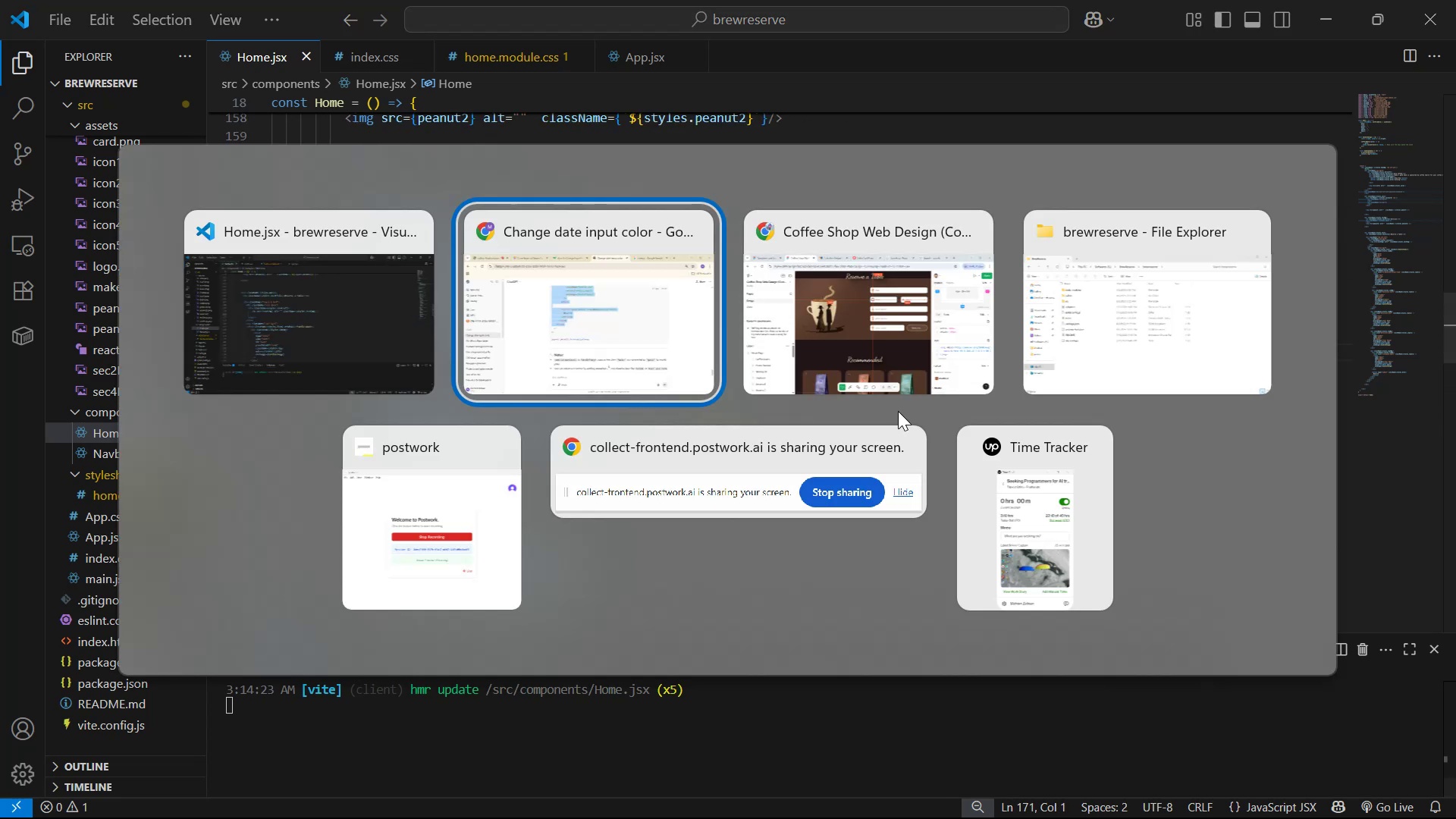 
scroll: coordinate [911, 446], scroll_direction: down, amount: 6.0
 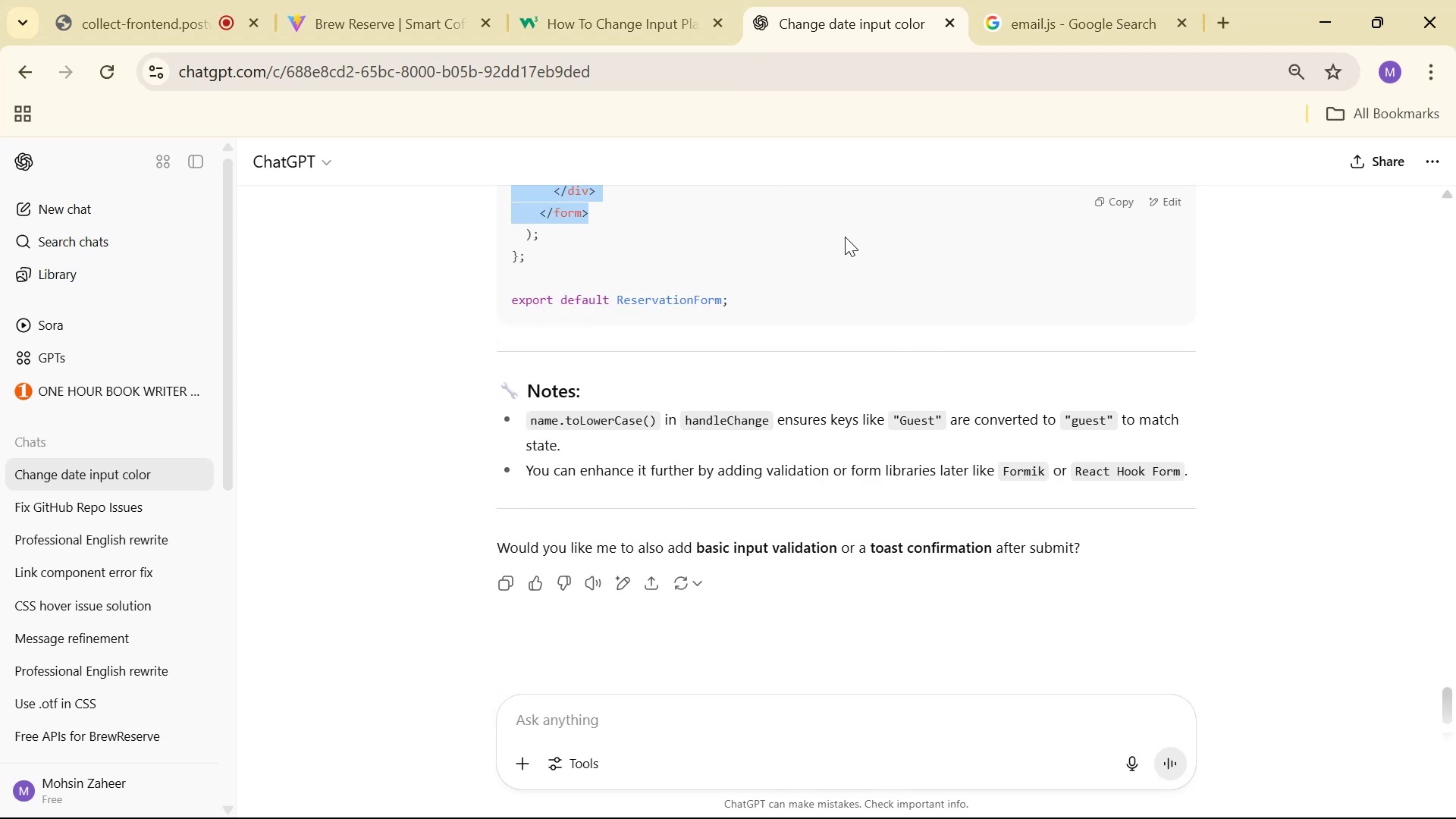 
wait(8.25)
 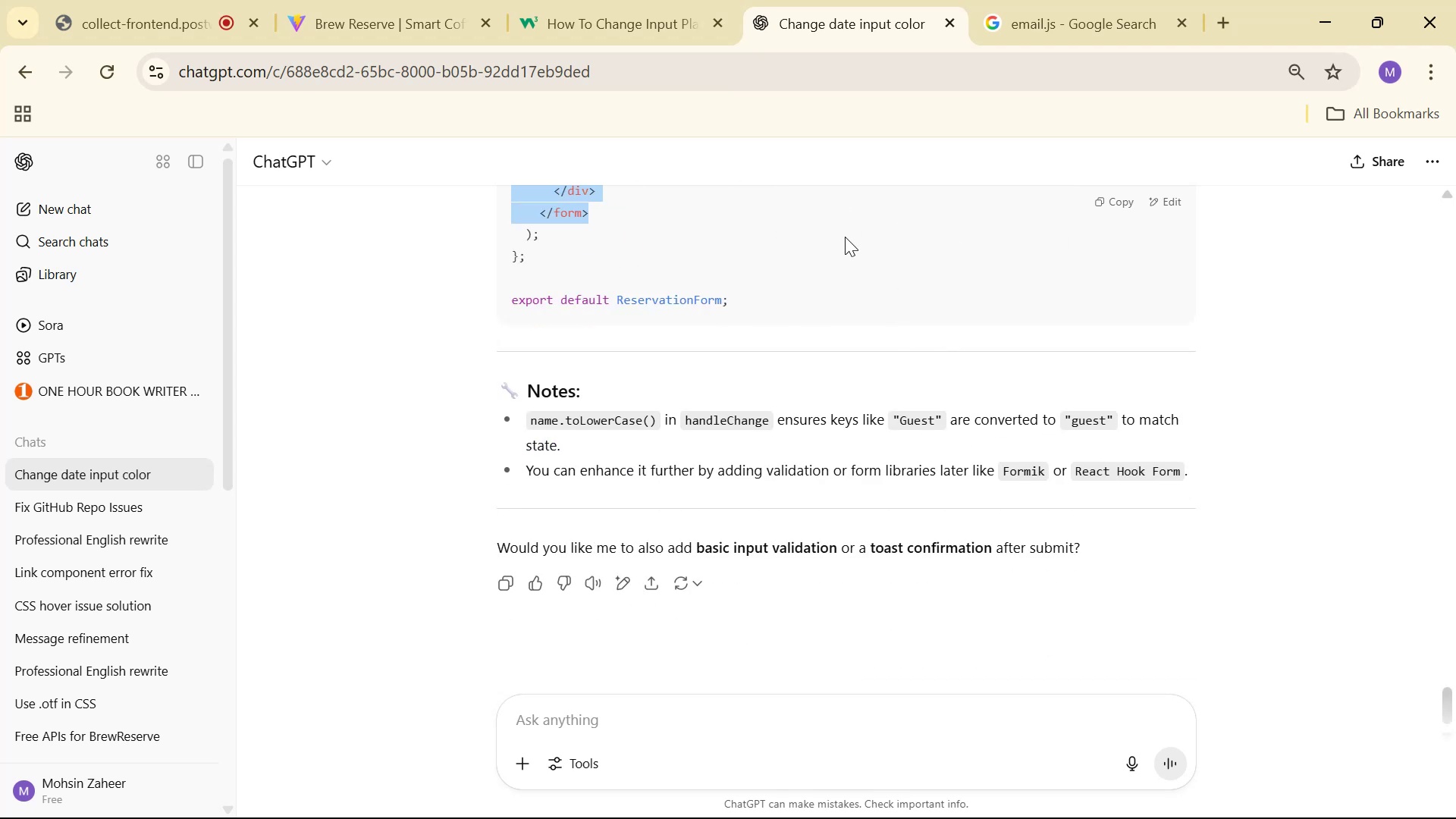 
left_click([1043, 13])
 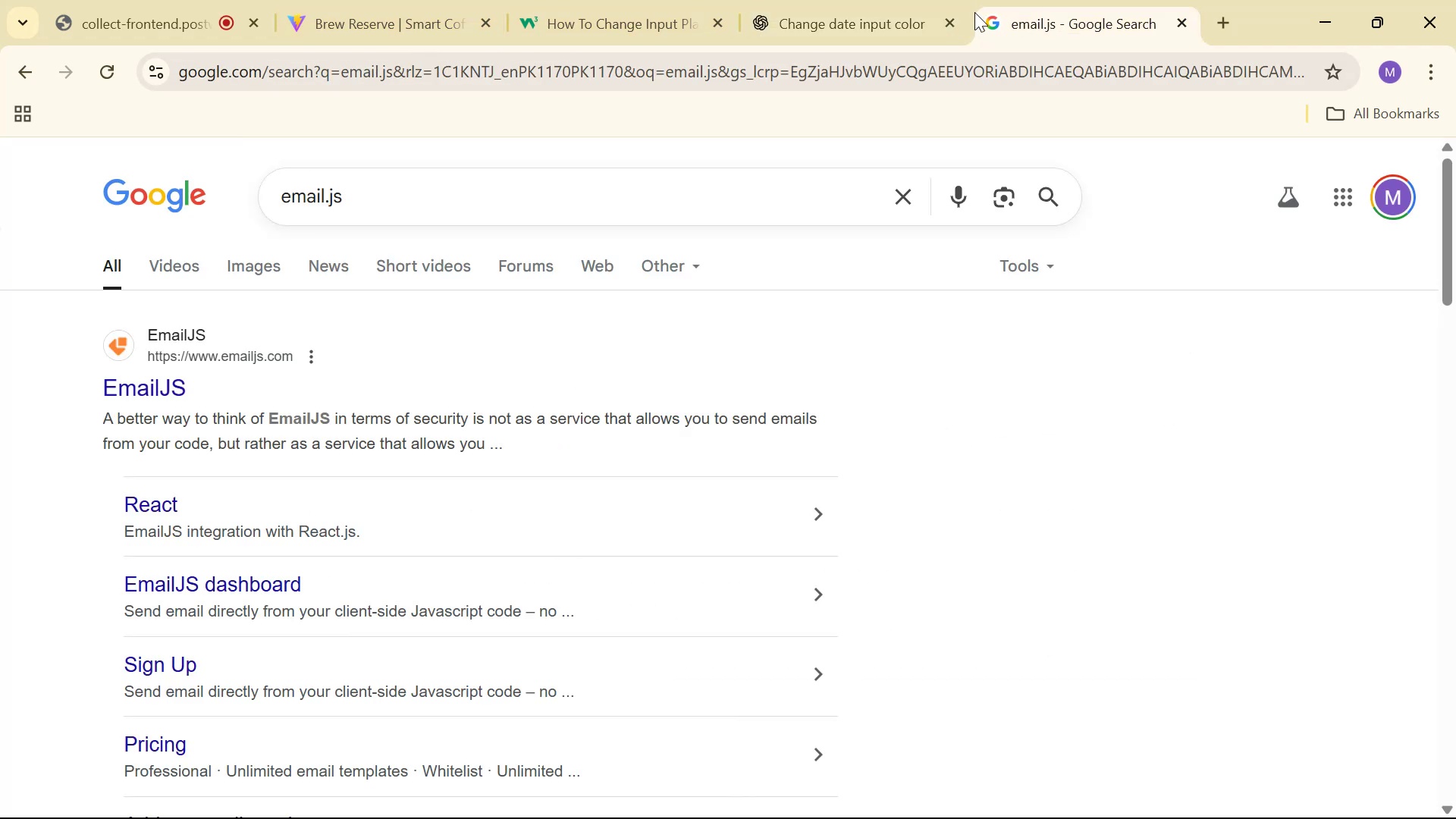 
left_click([688, 0])
 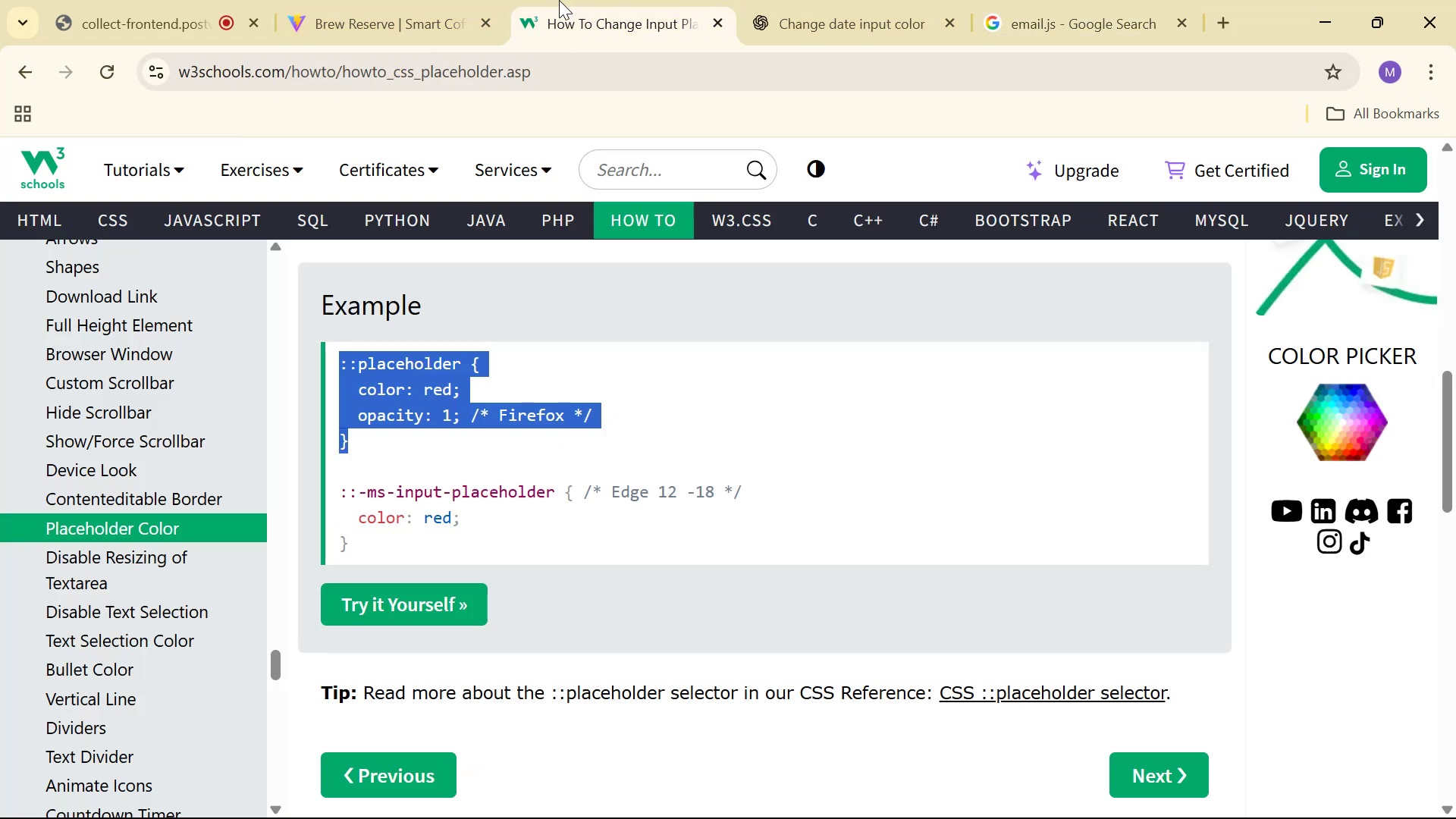 
left_click([459, 0])
 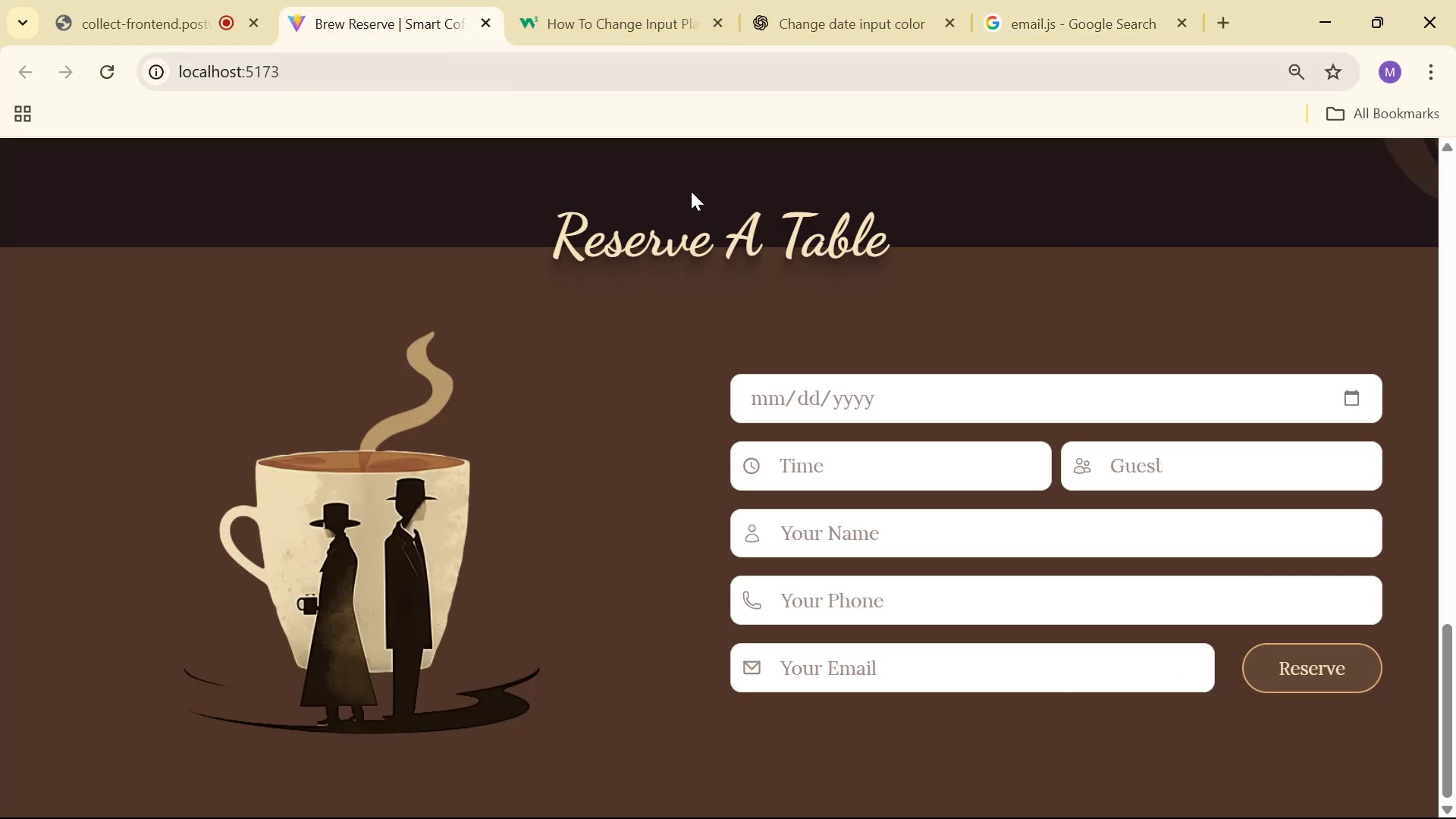 
scroll: coordinate [987, 374], scroll_direction: down, amount: 1.0
 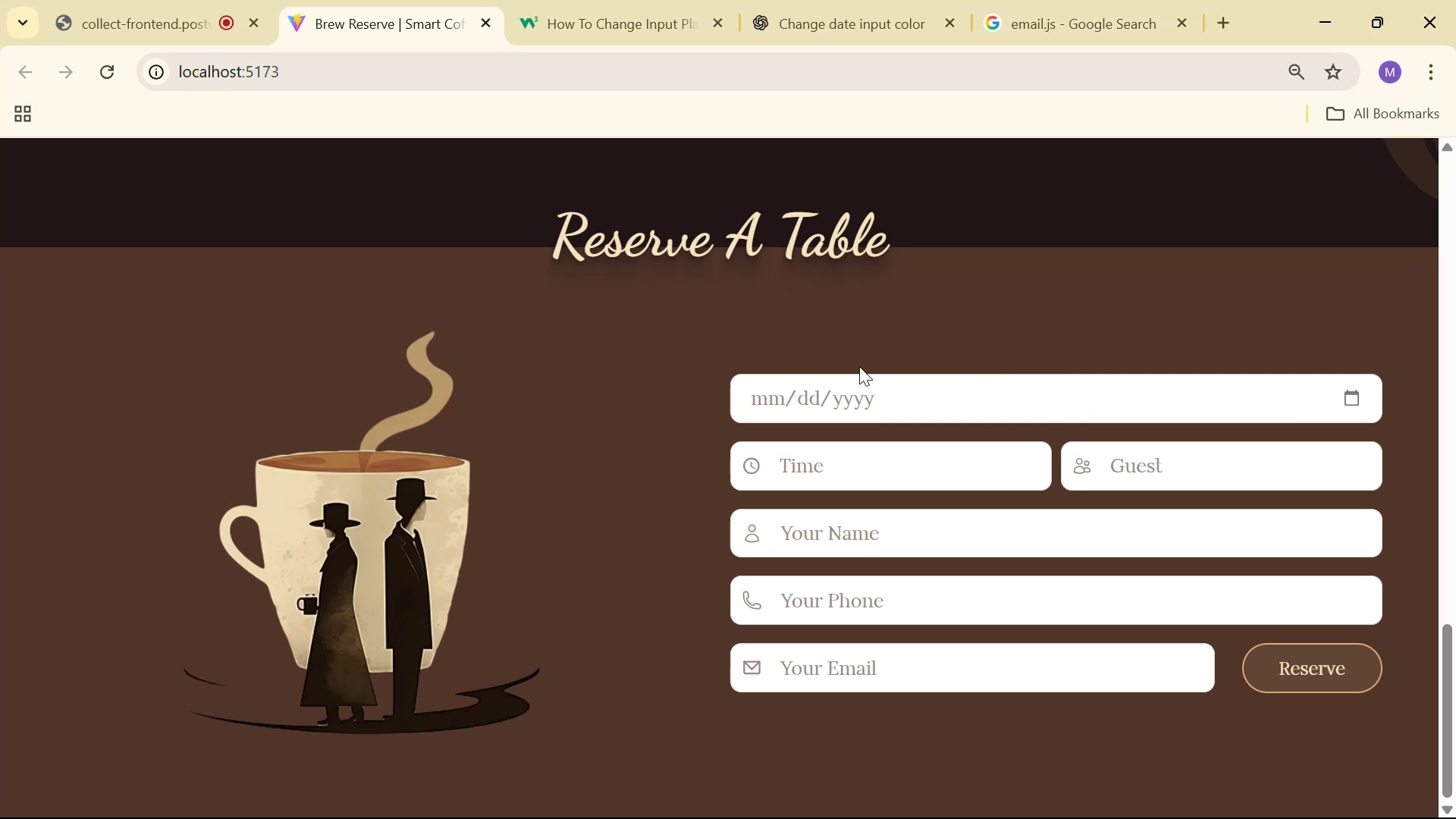 
key(Control+Shift+R)
 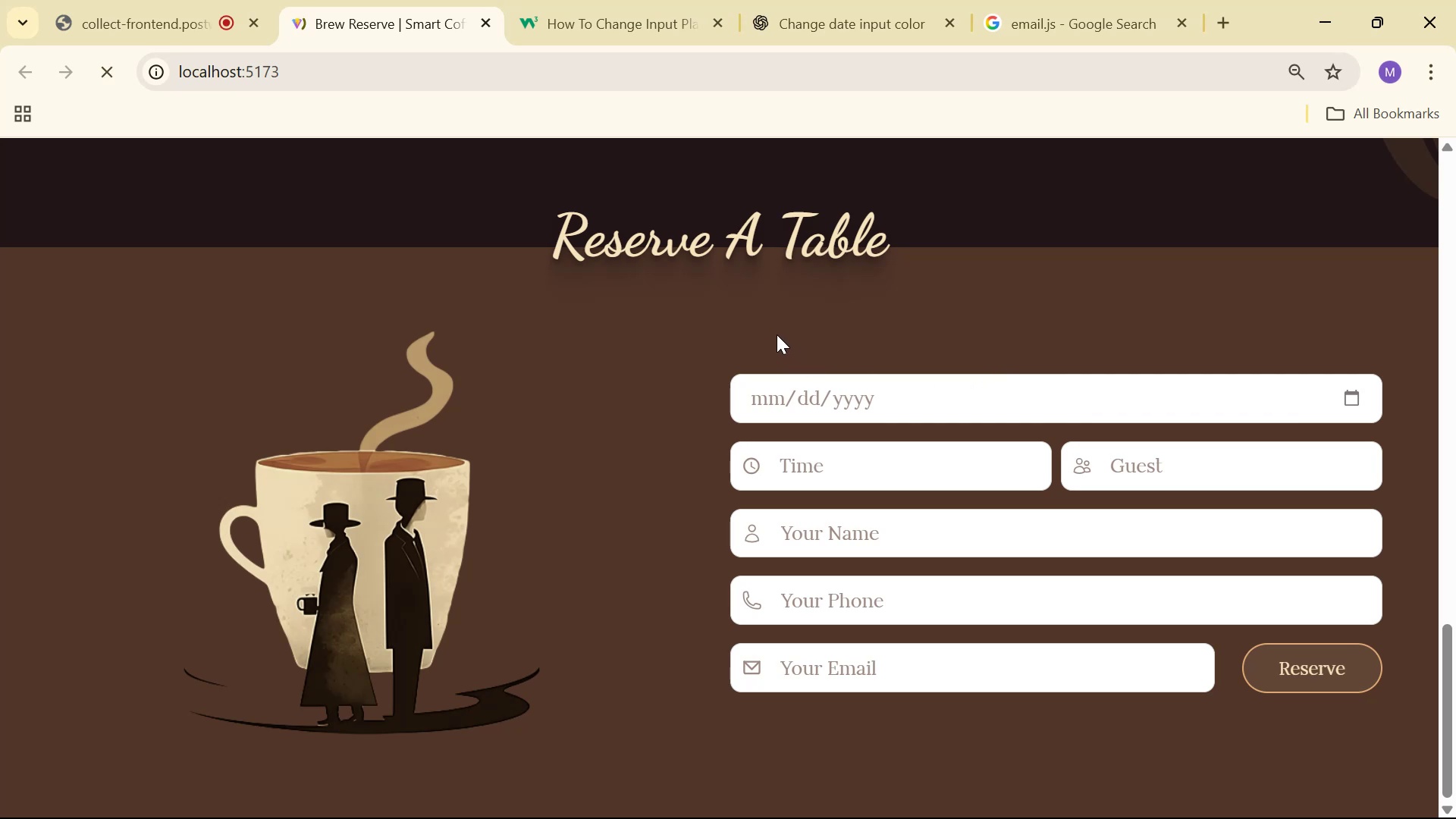 
scroll: coordinate [762, 337], scroll_direction: down, amount: 6.0
 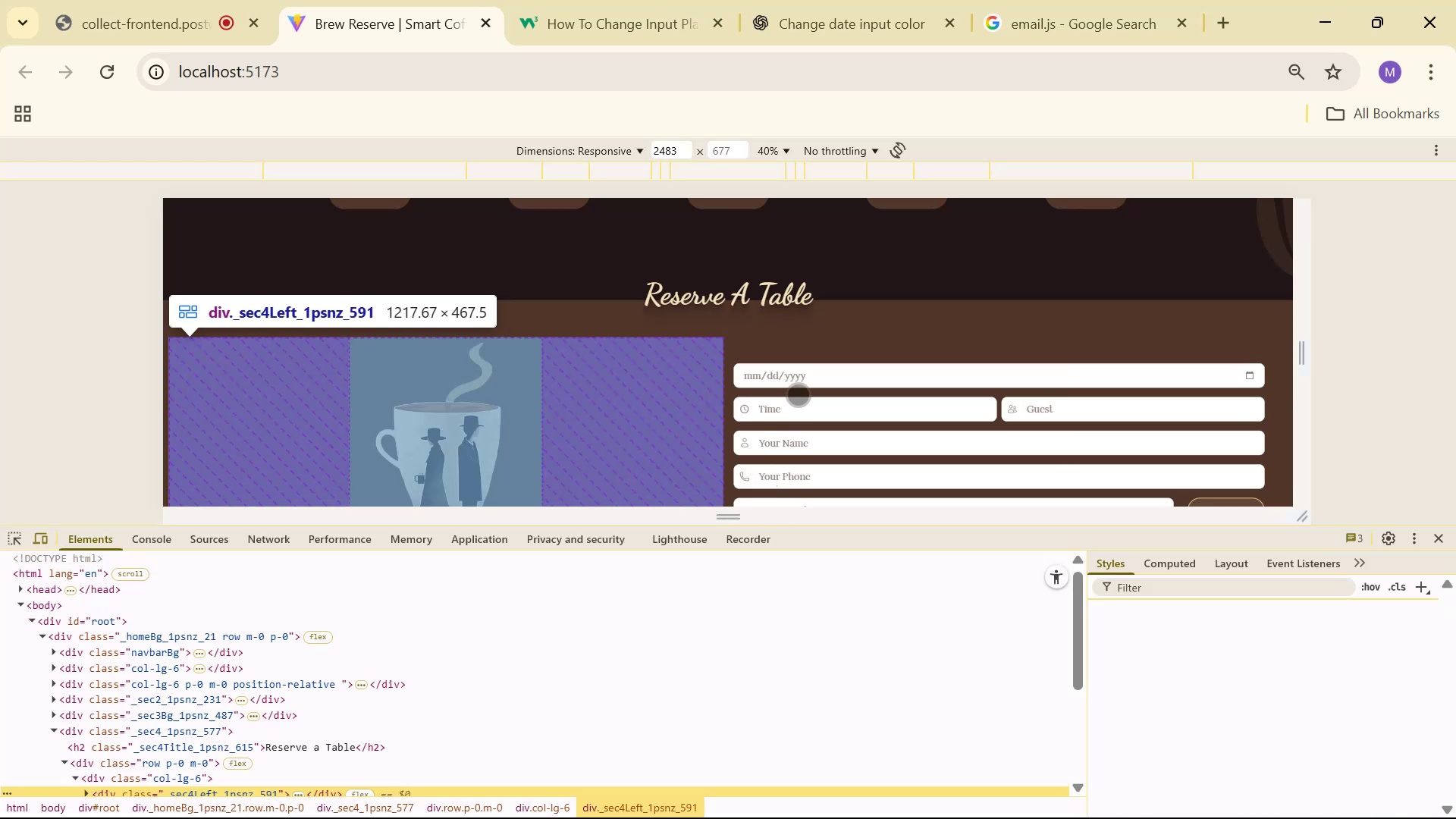 
wait(5.03)
 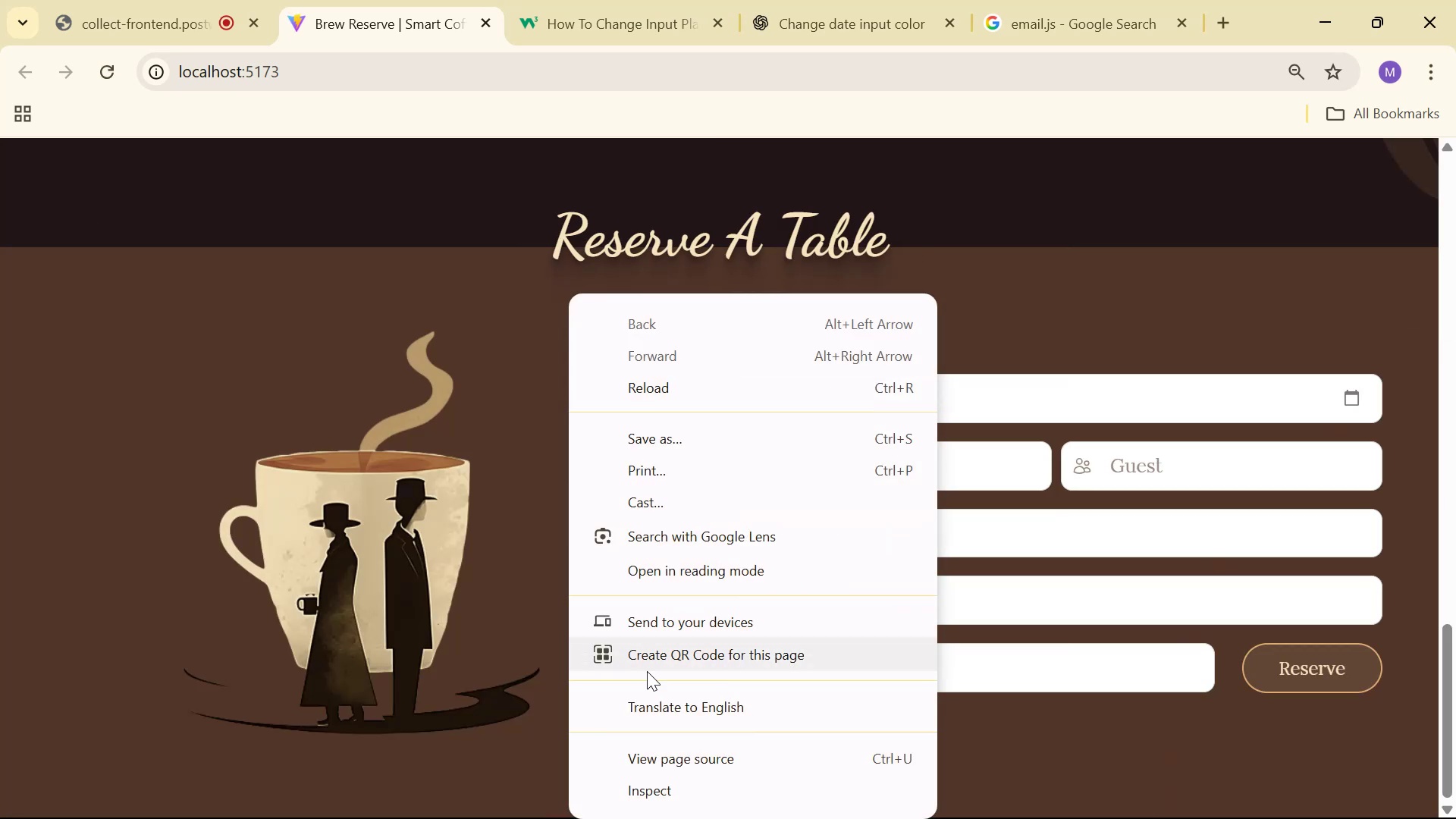 
left_click([1440, 540])
 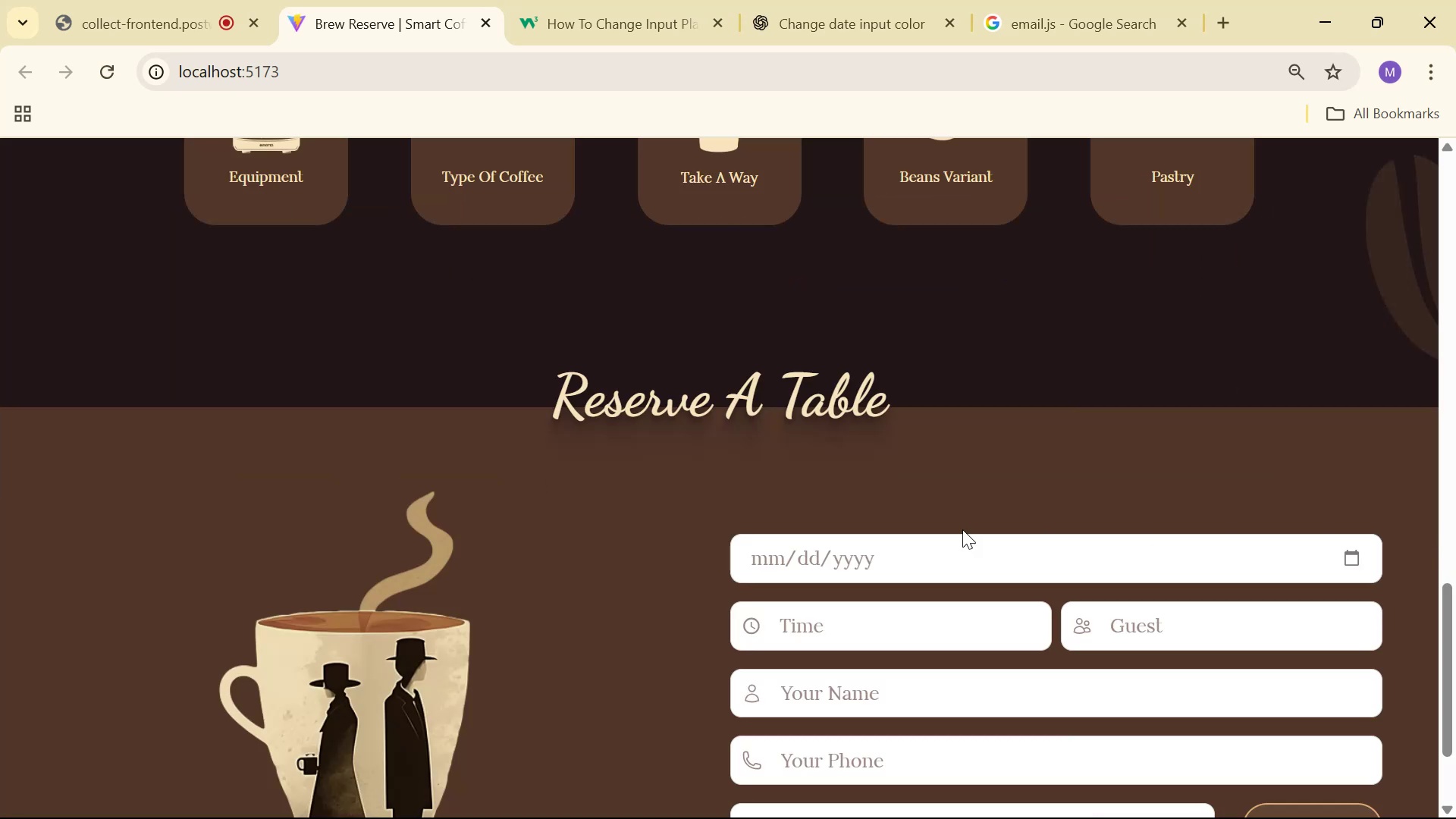 
left_click([921, 586])
 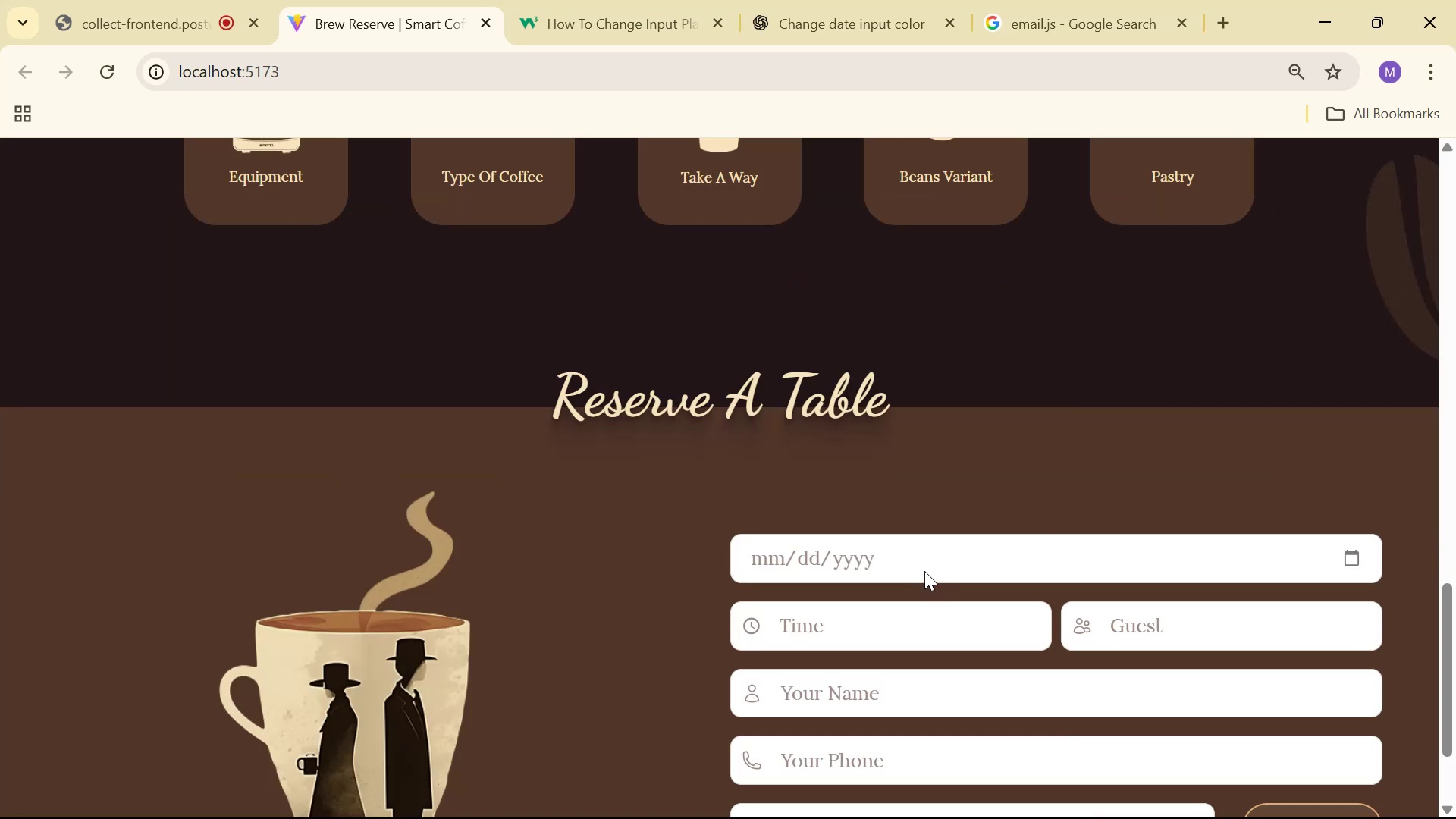 
left_click([924, 568])
 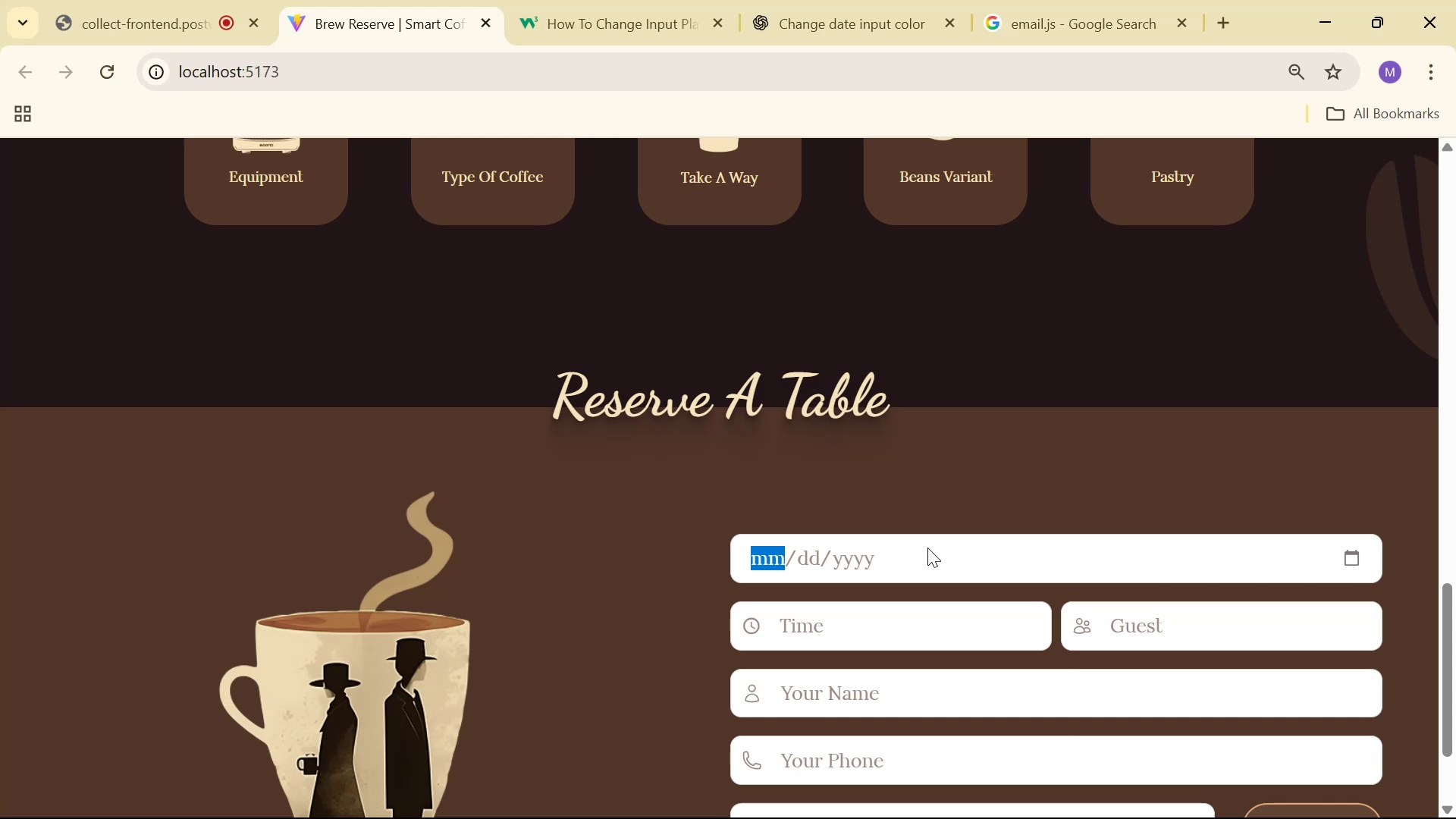 
type(04)
 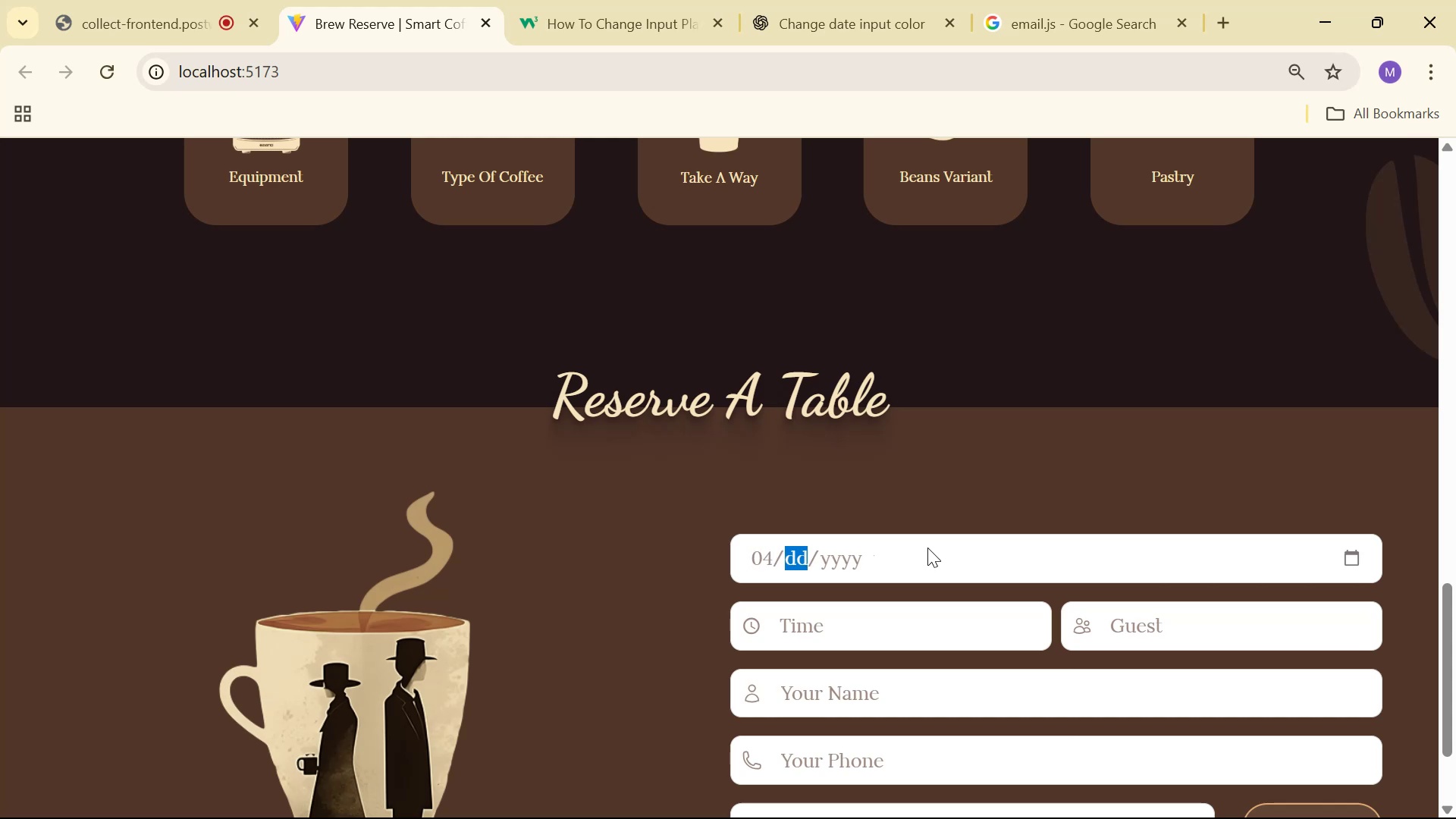 
type(0120025)
key(Backspace)
key(Backspace)
type(2025)
 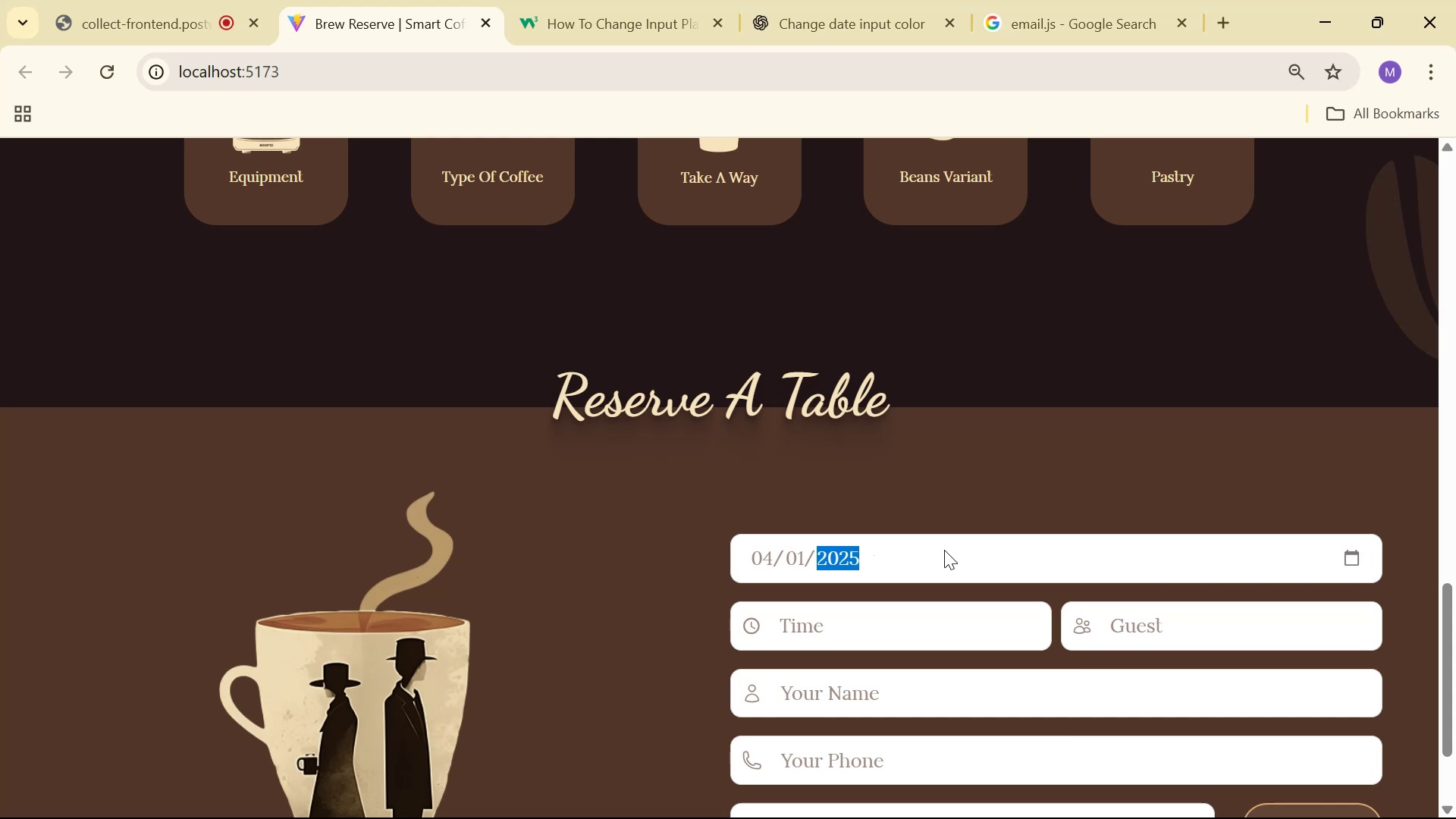 
left_click([923, 634])
 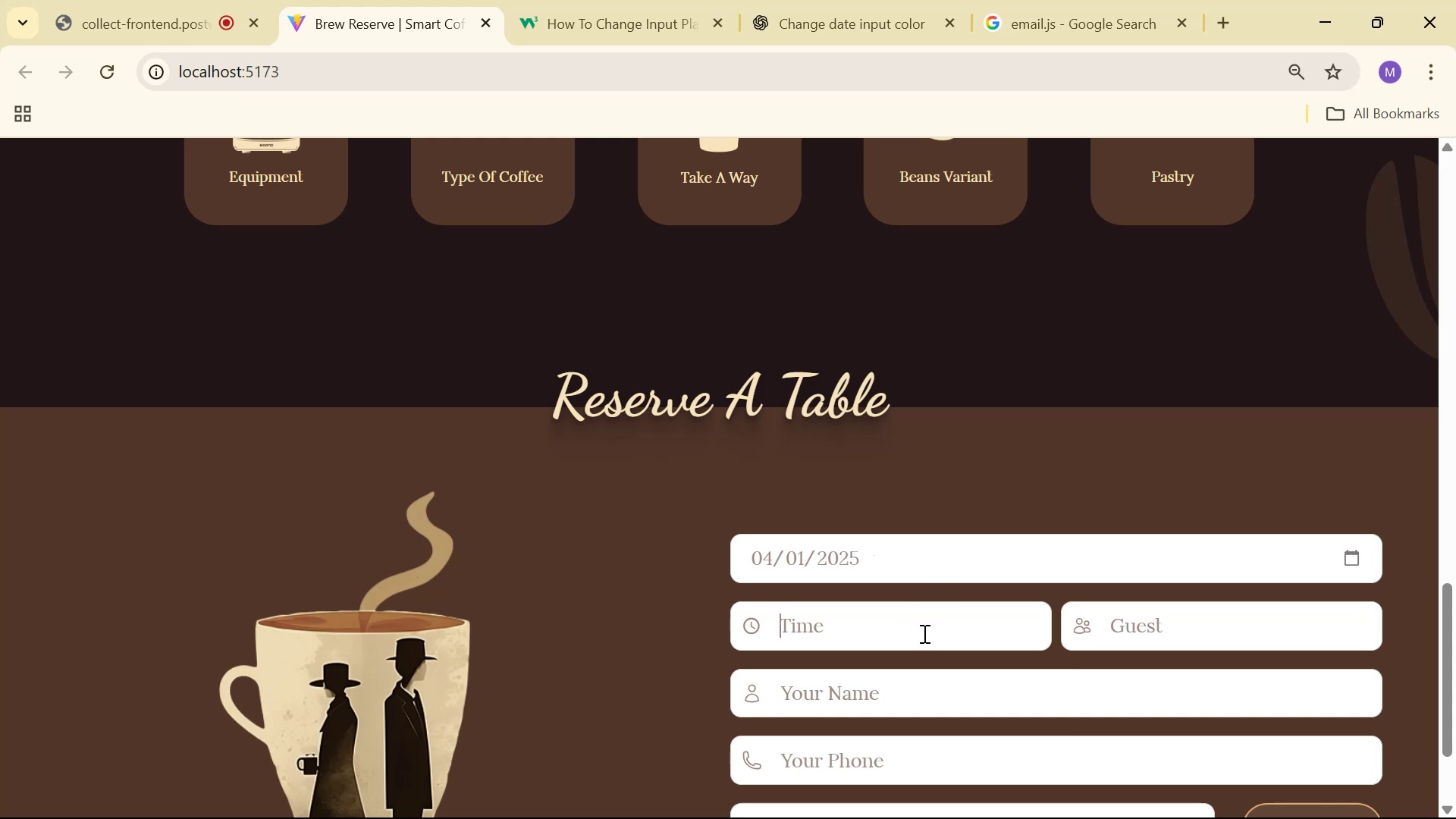 
scroll: coordinate [891, 621], scroll_direction: down, amount: 4.0
 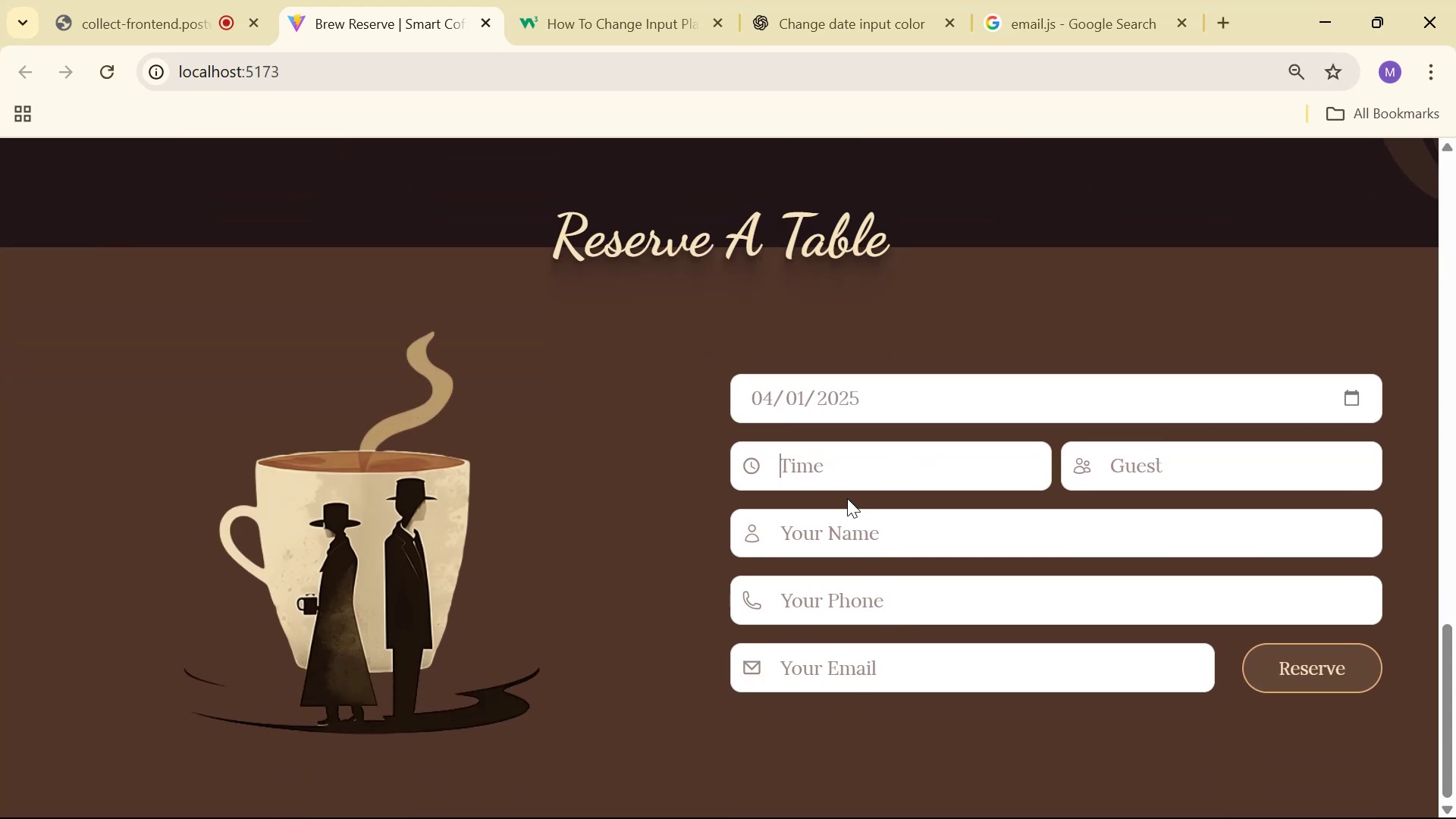 
type(12)
 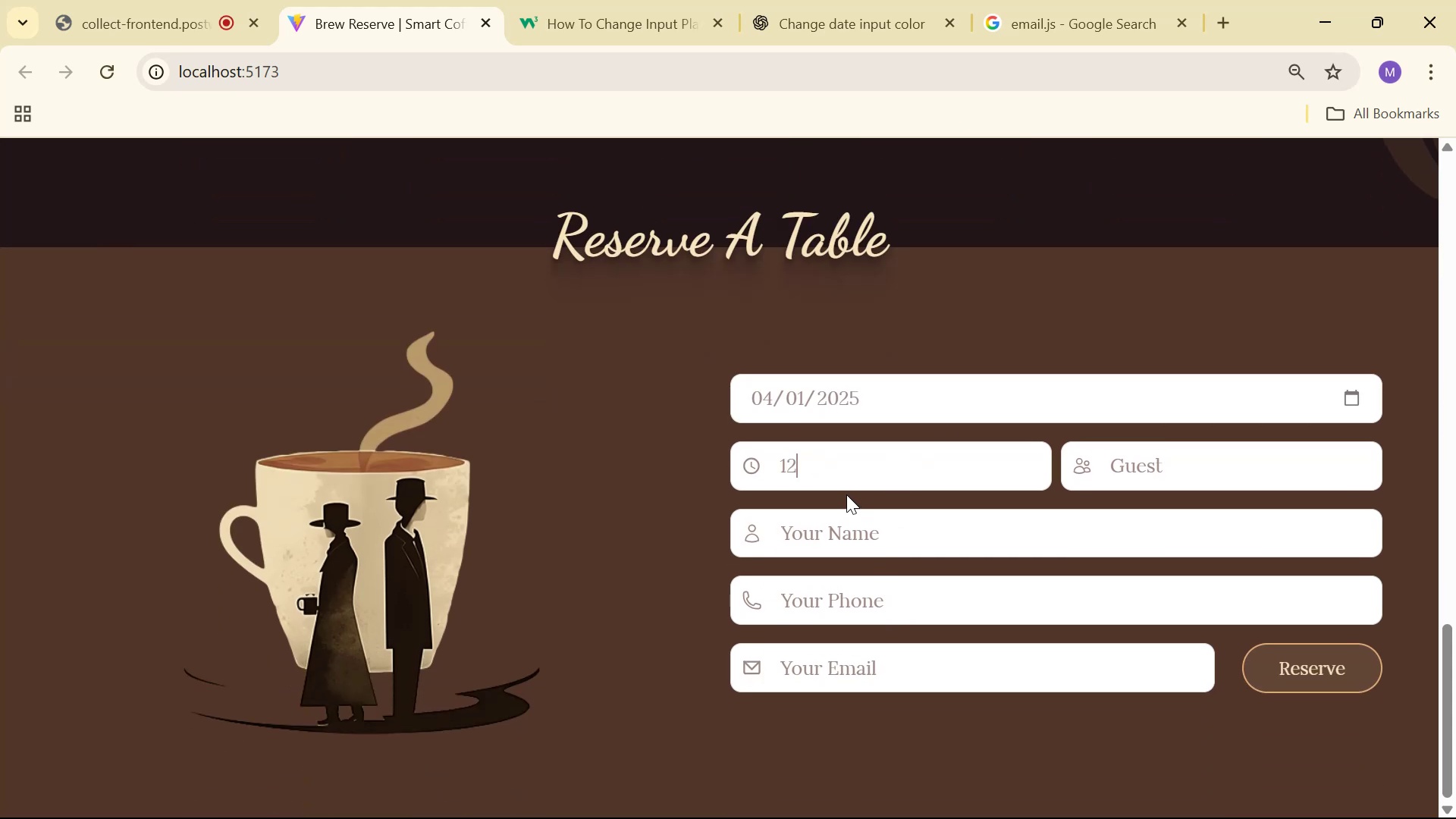 
key(Alt+AltLeft)
 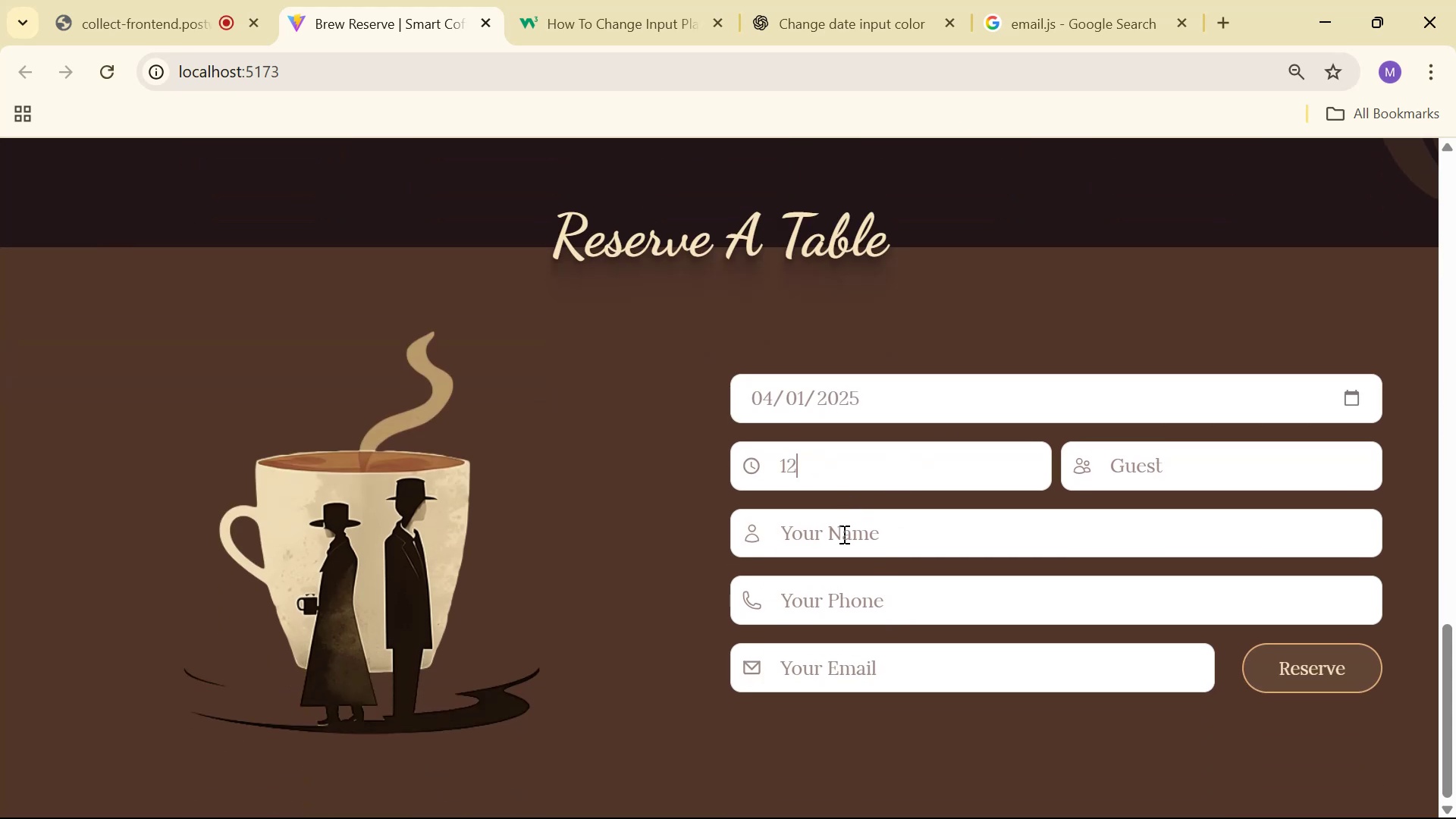 
key(Alt+Tab)
 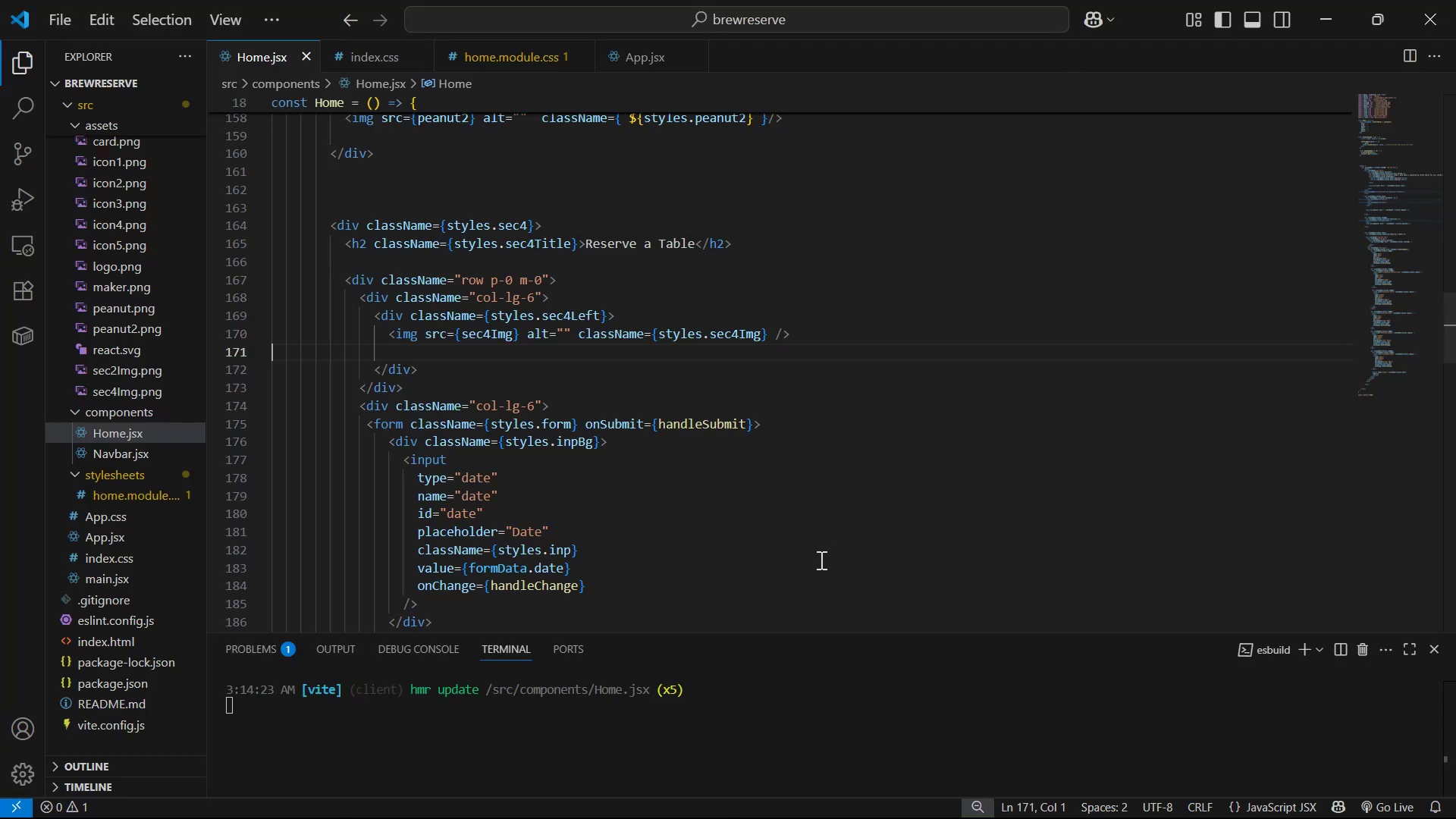 
scroll: coordinate [606, 468], scroll_direction: down, amount: 26.0
 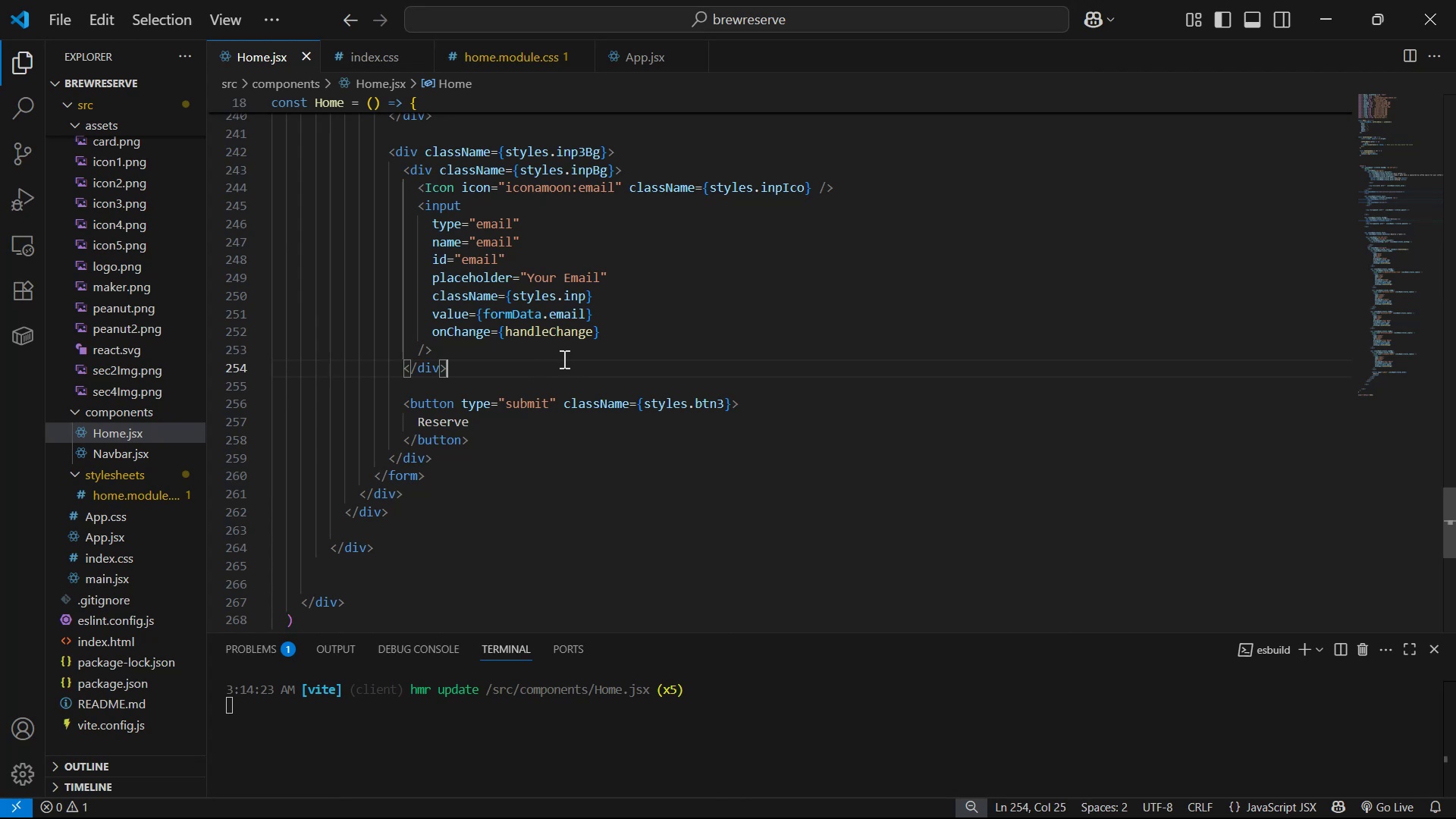 
key(Enter)
 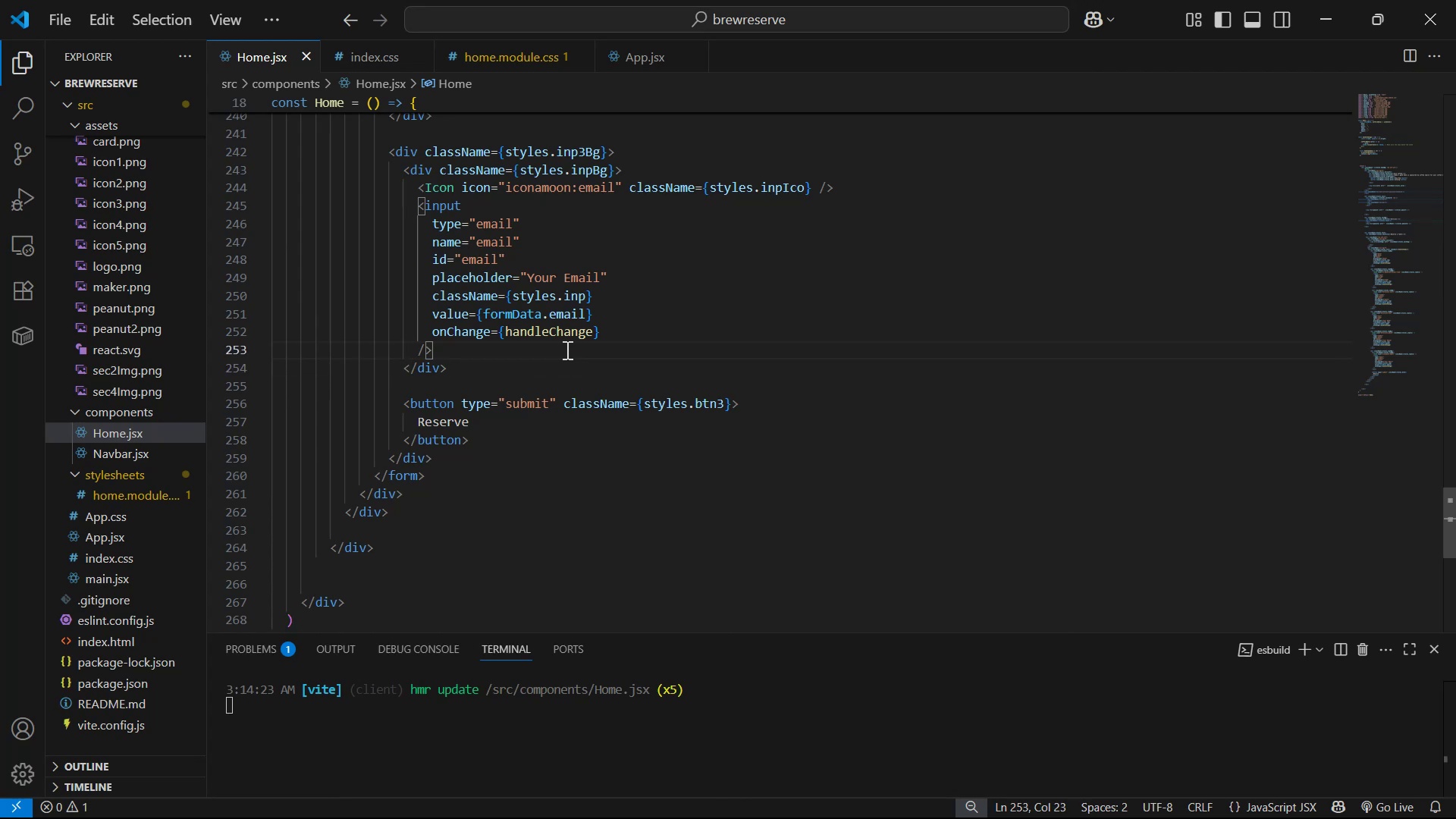 
key(Enter)
 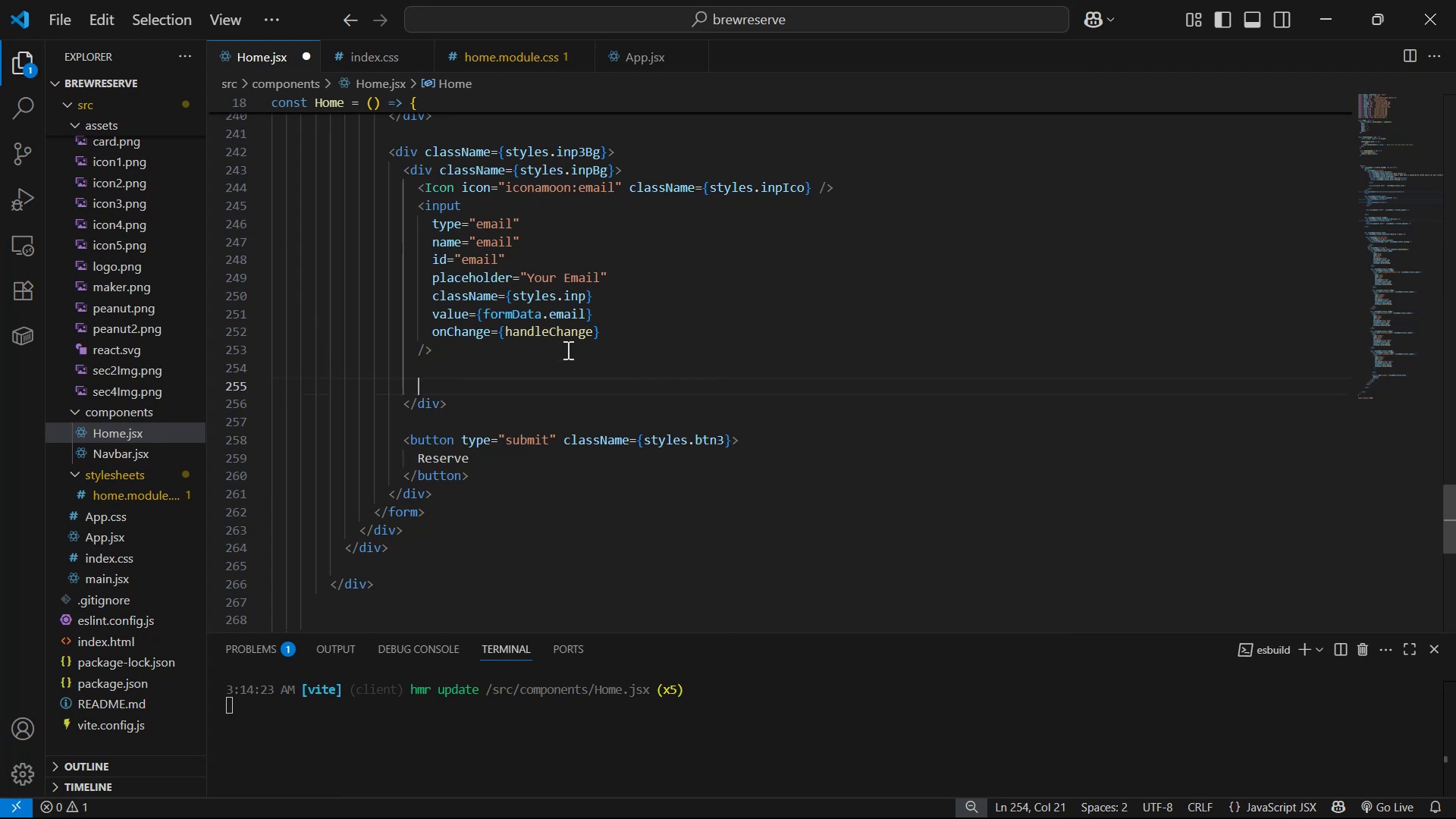 
type(input:ti)
 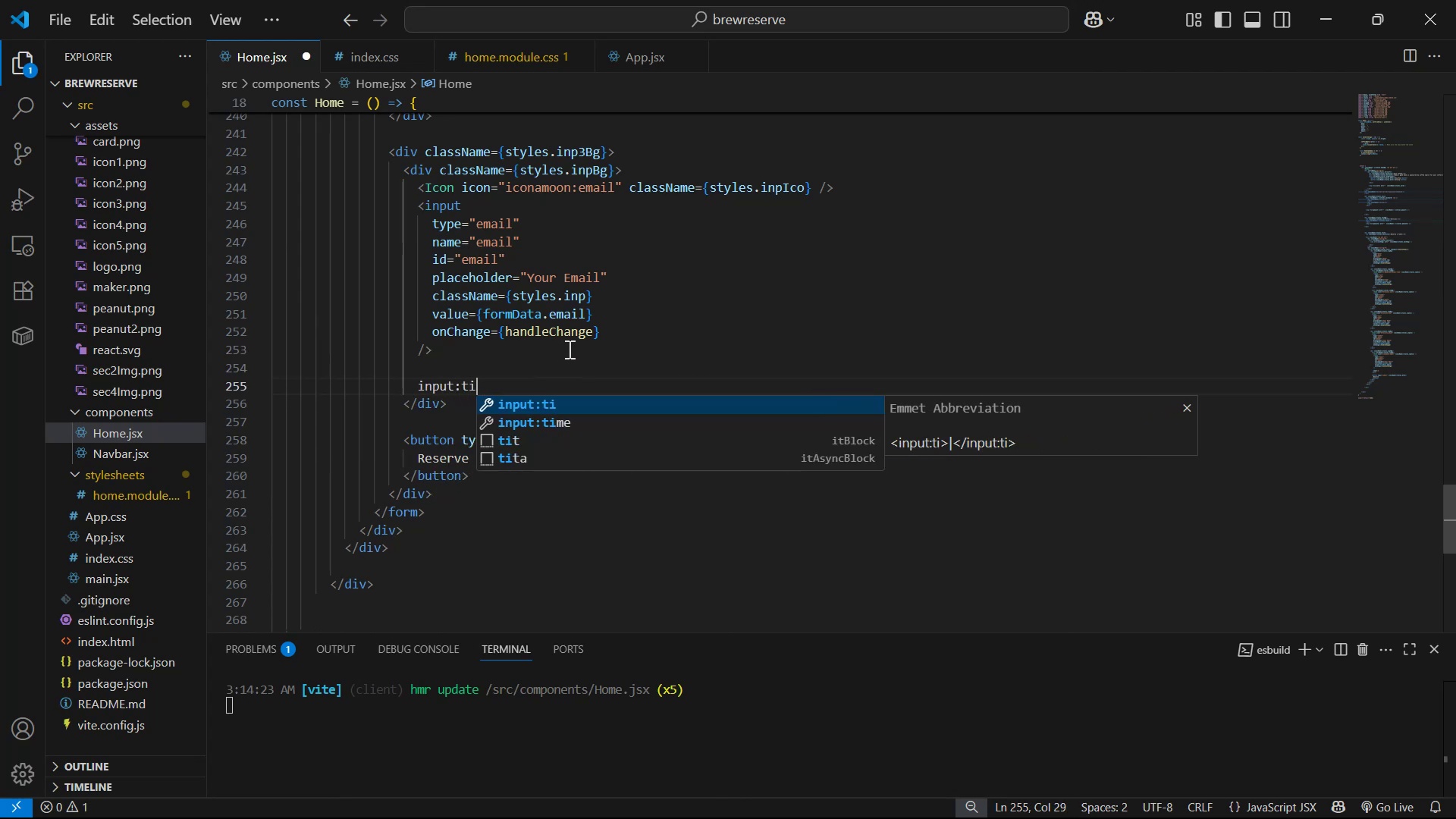 
key(ArrowDown)
 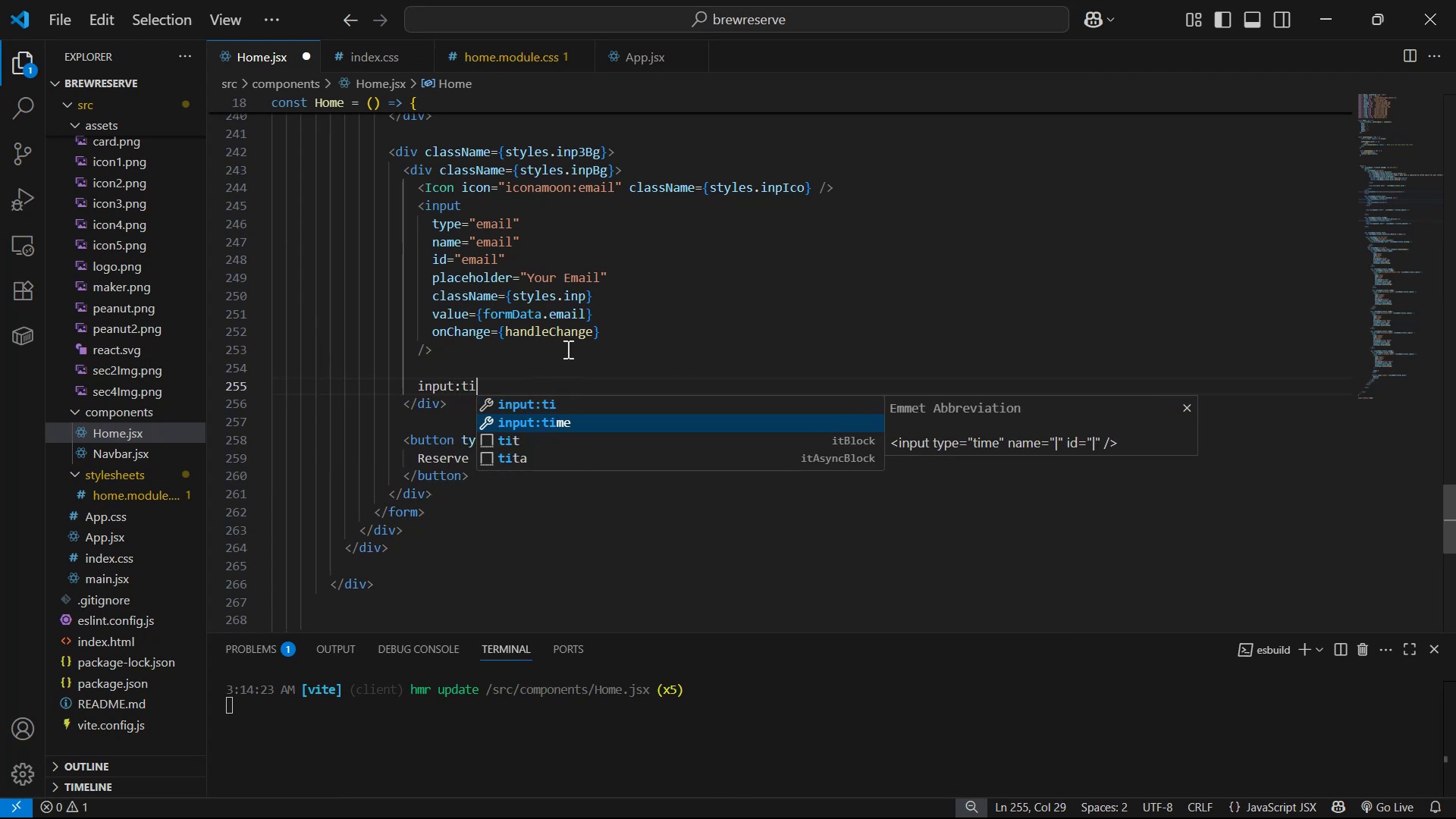 
key(Enter)
 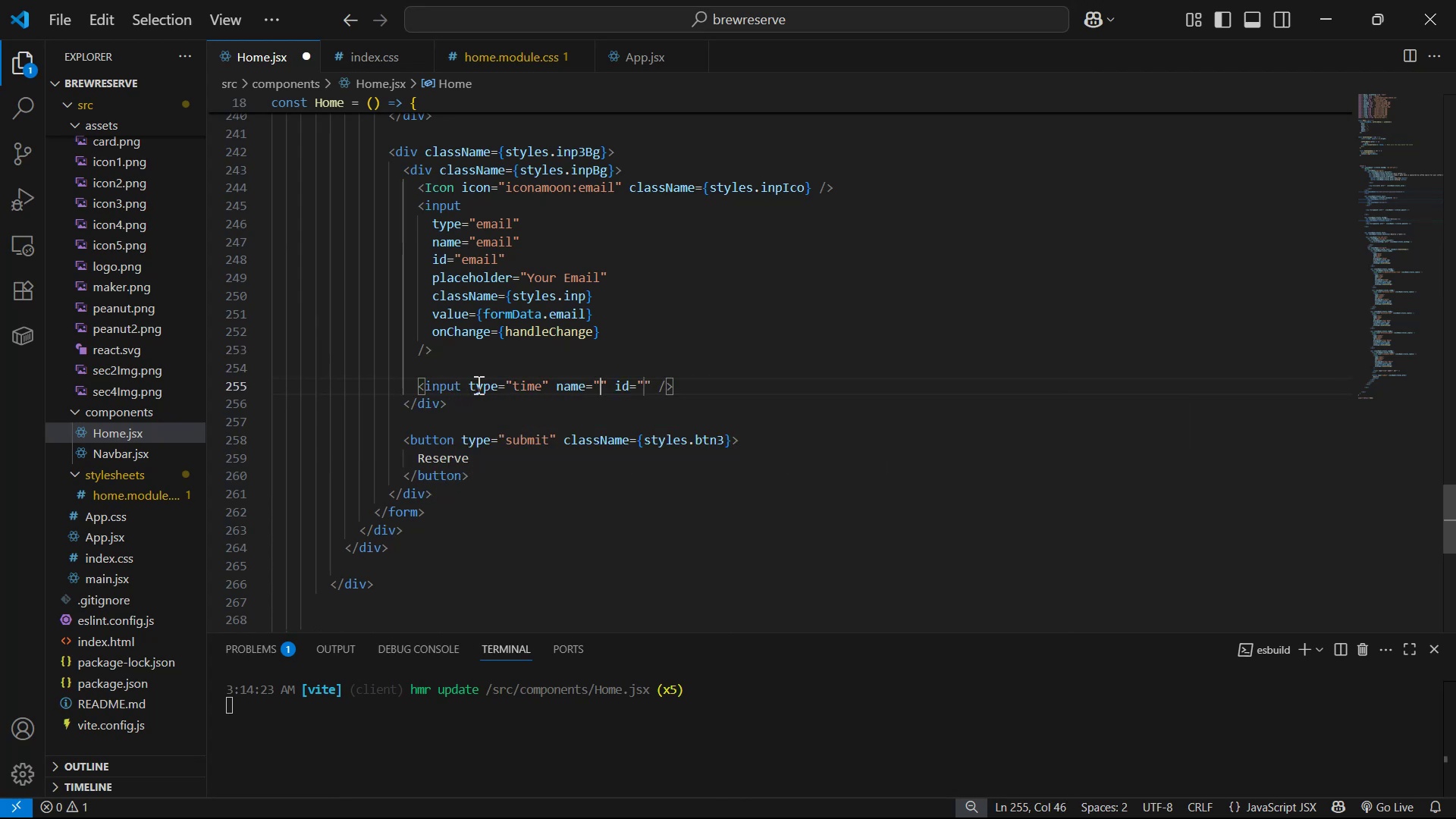 
left_click_drag(start_coordinate=[466, 381], to_coordinate=[550, 386])
 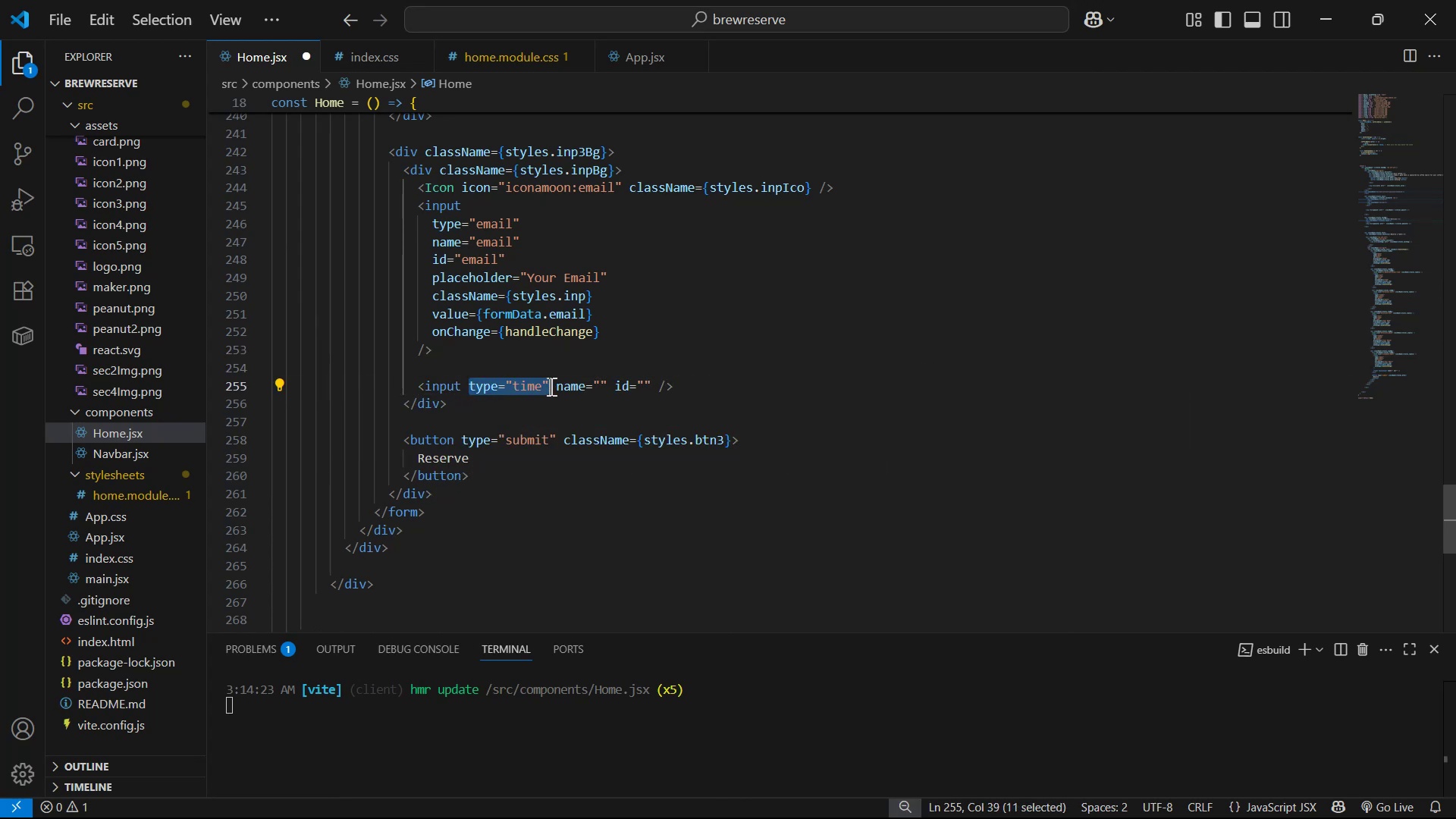 
key(Control+C)
 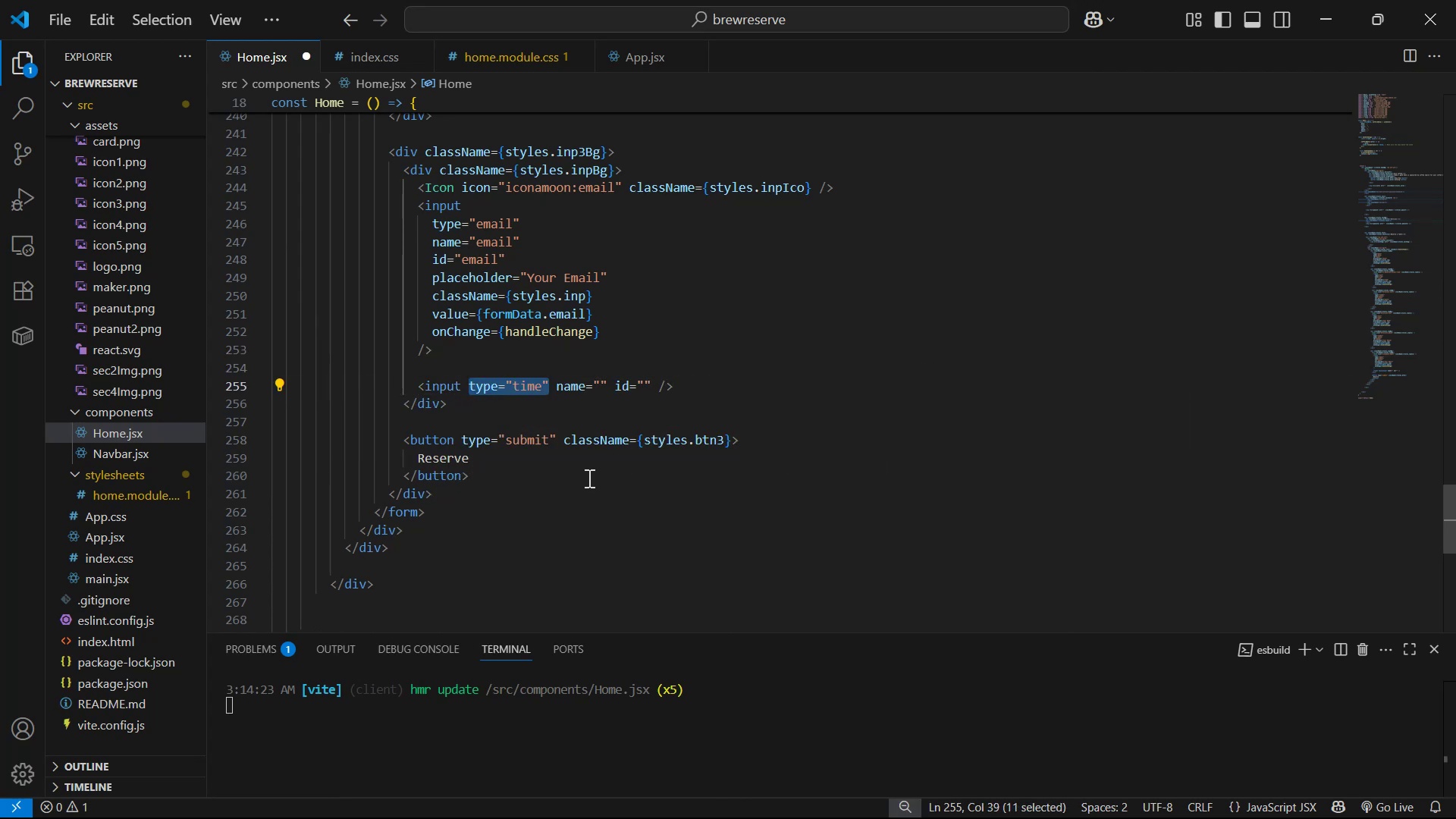 
key(Control+X)
 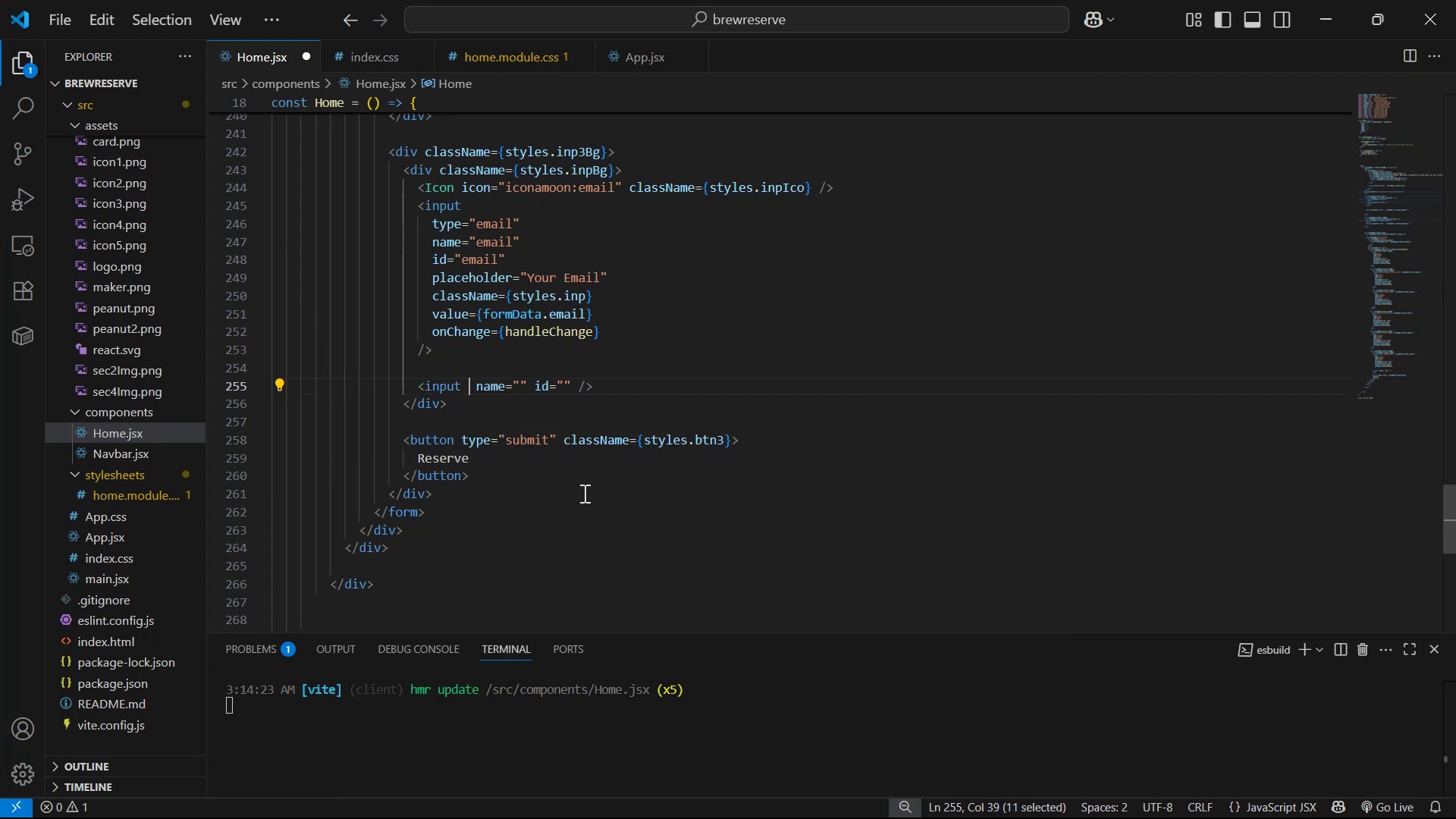 
scroll: coordinate [601, 396], scroll_direction: up, amount: 17.0
 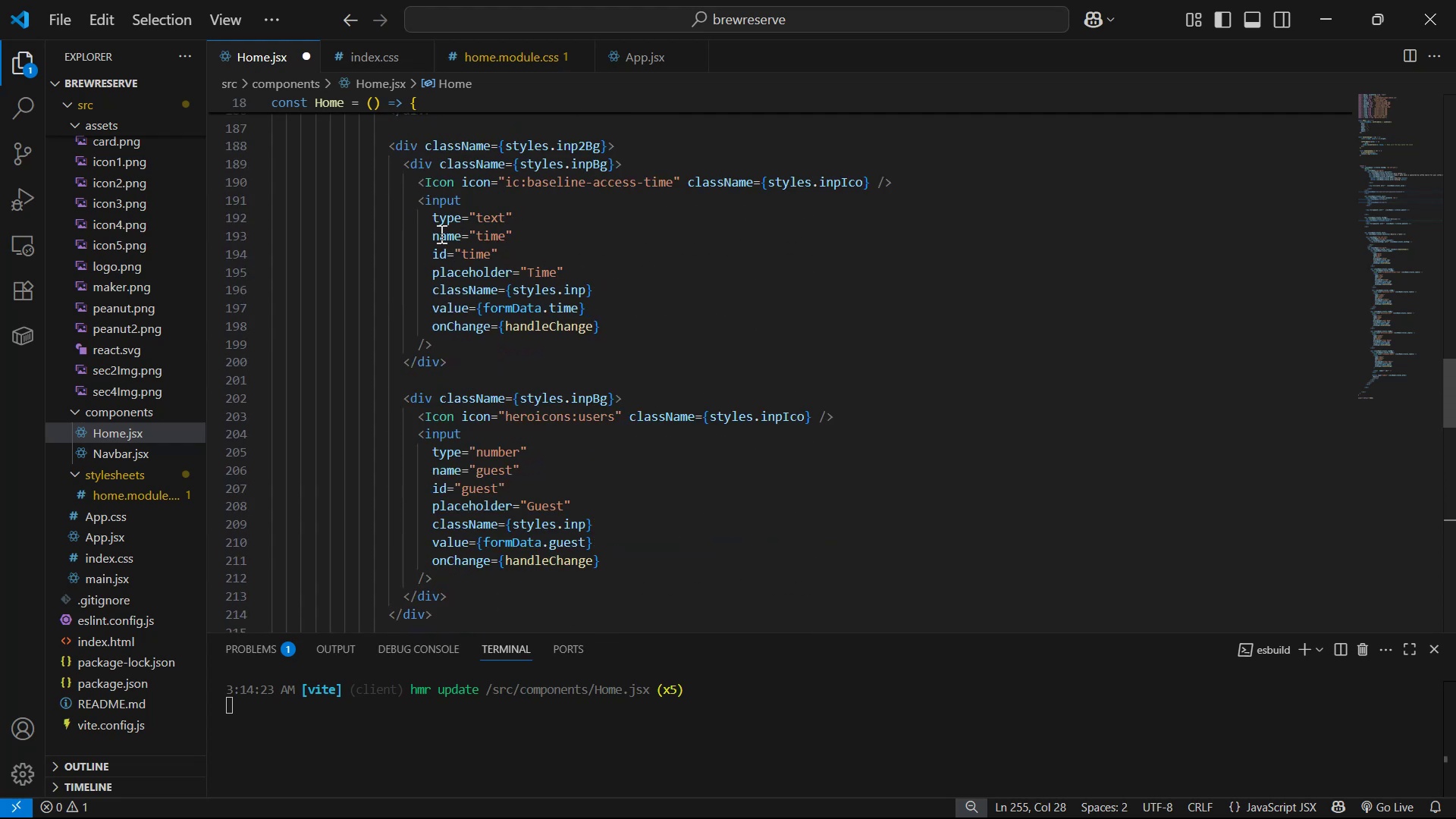 
left_click_drag(start_coordinate=[431, 221], to_coordinate=[513, 217])
 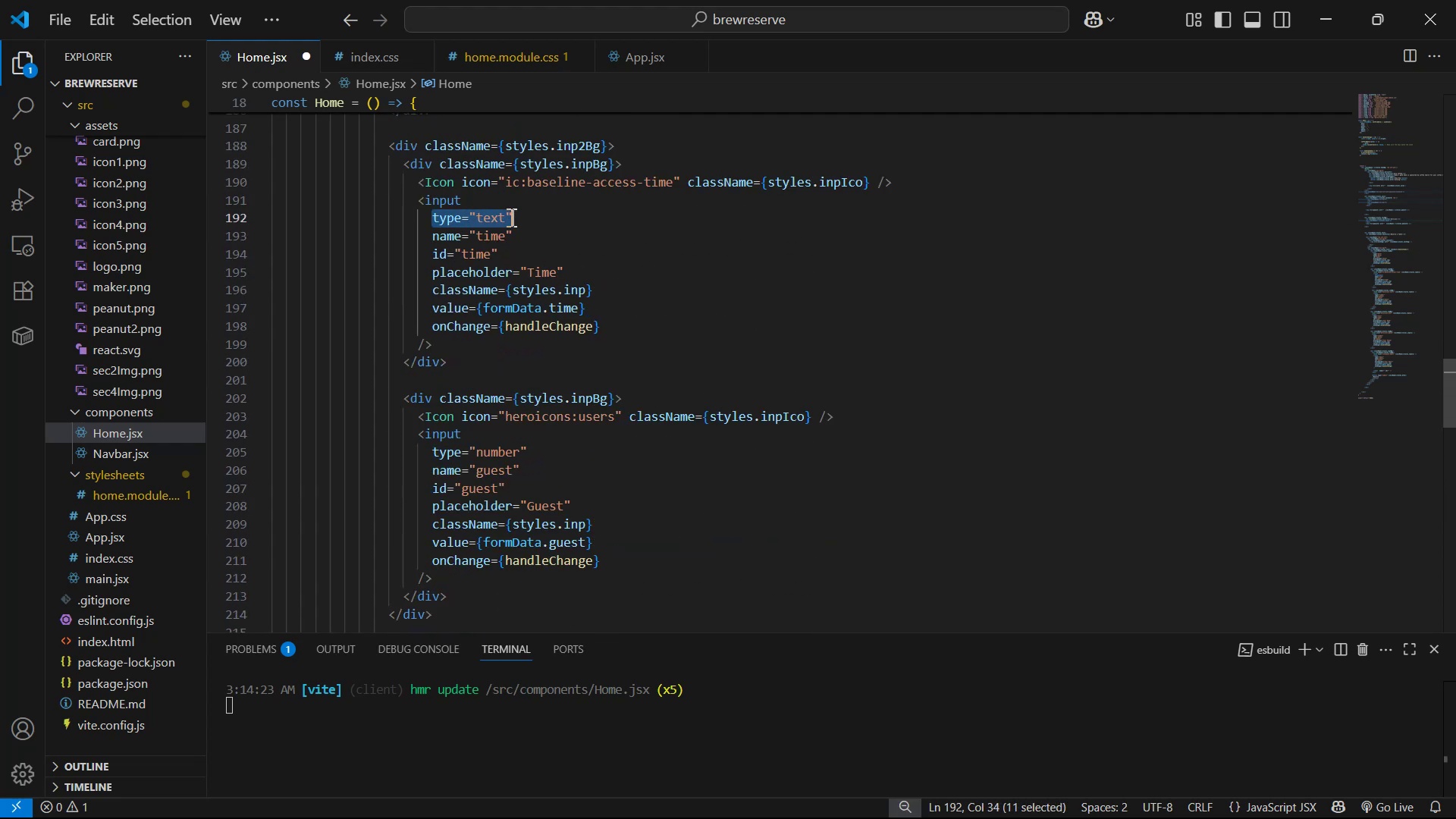 
key(Control+V)
 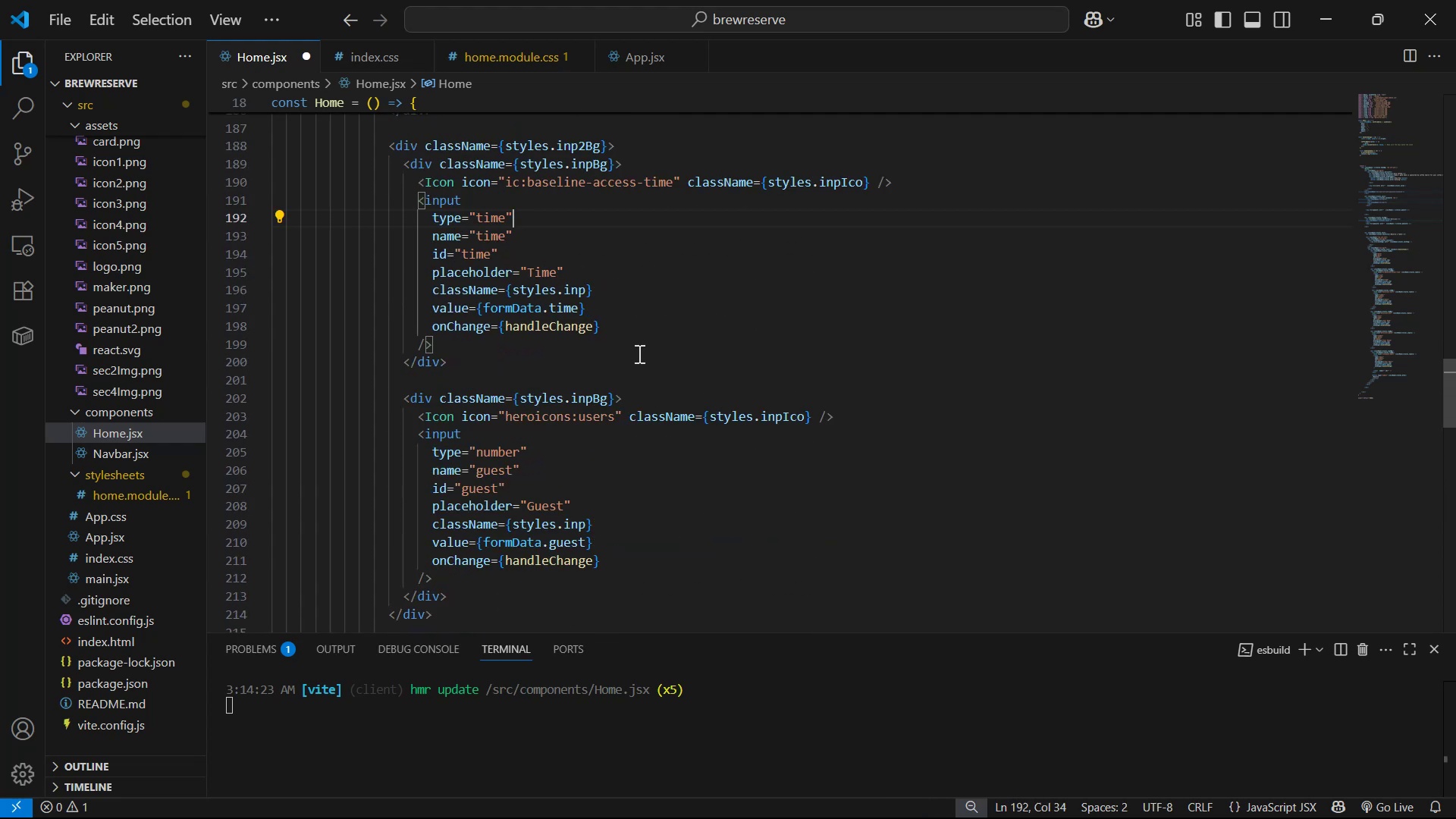 
scroll: coordinate [783, 464], scroll_direction: down, amount: 18.0
 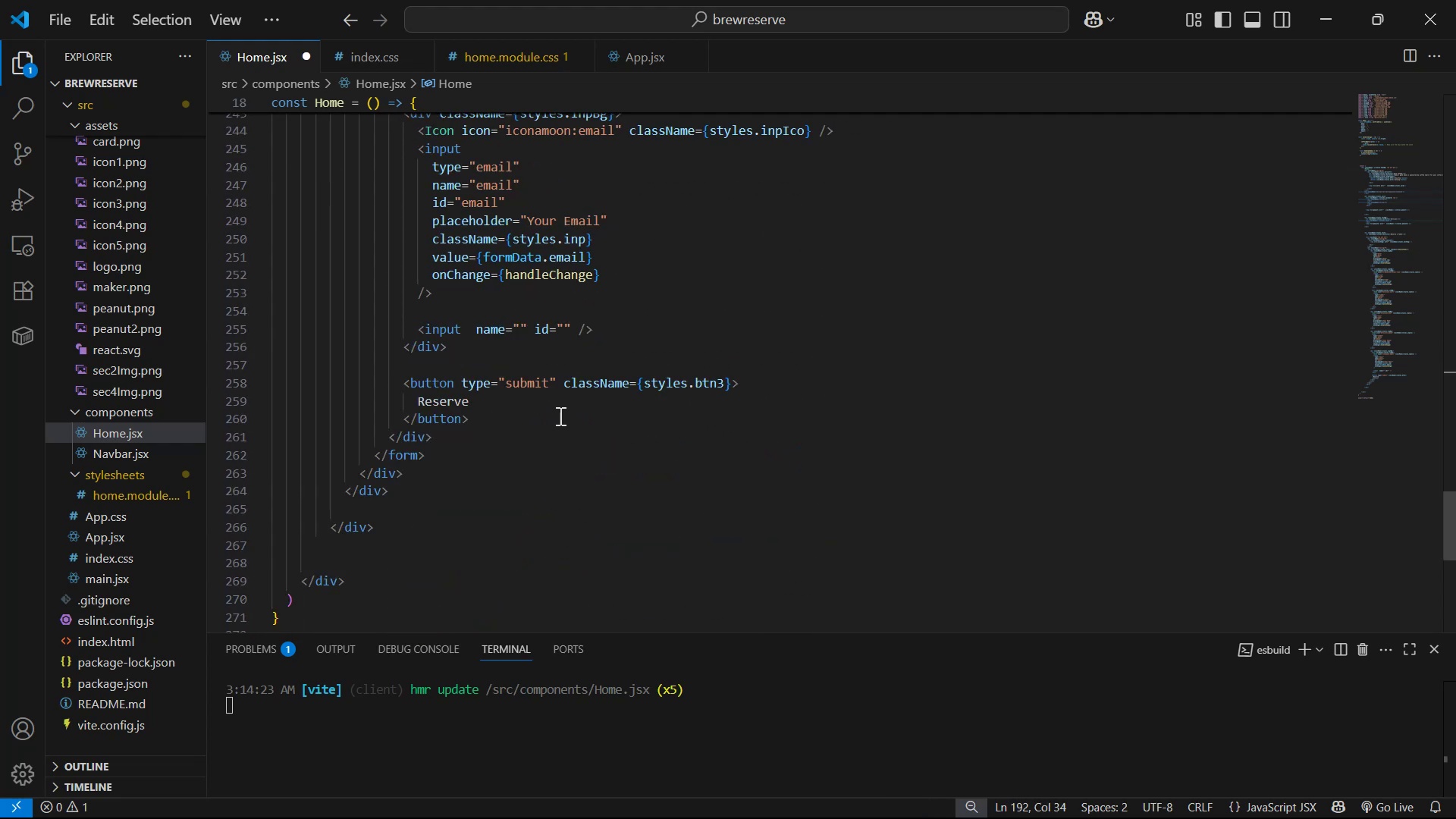 
left_click_drag(start_coordinate=[597, 339], to_coordinate=[428, 322])
 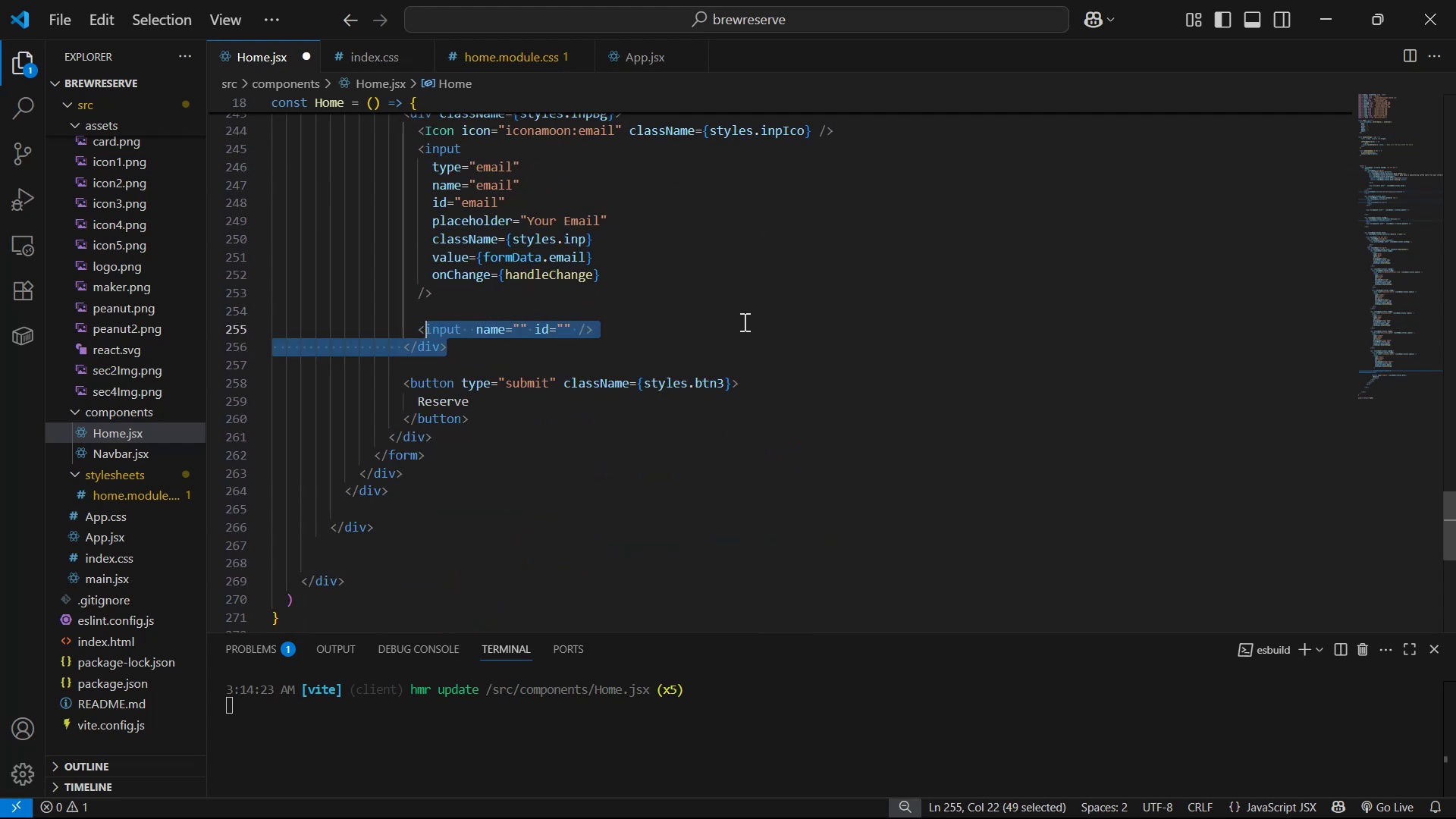 
left_click_drag(start_coordinate=[708, 318], to_coordinate=[654, 327])
 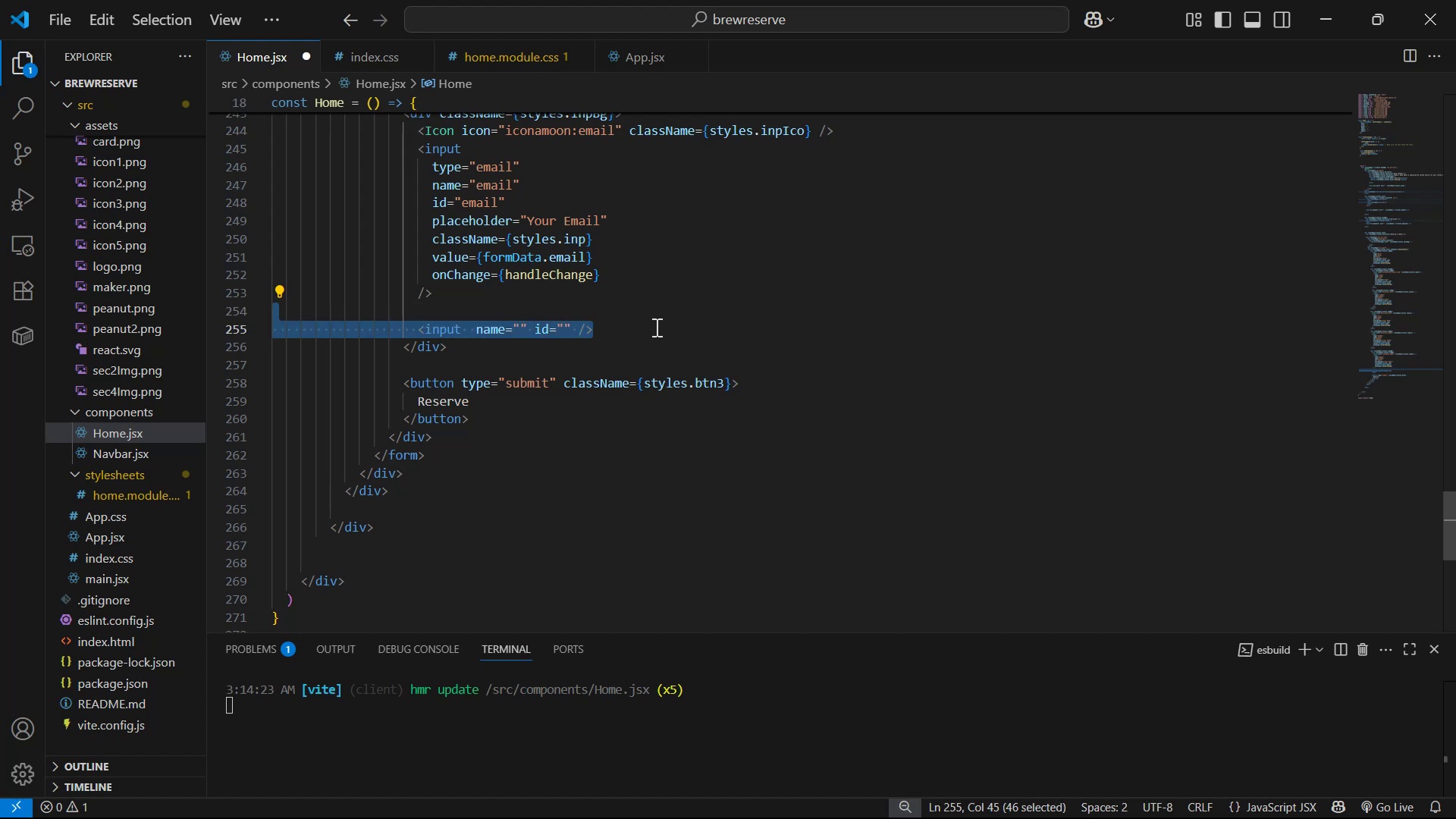 
key(Backspace)
 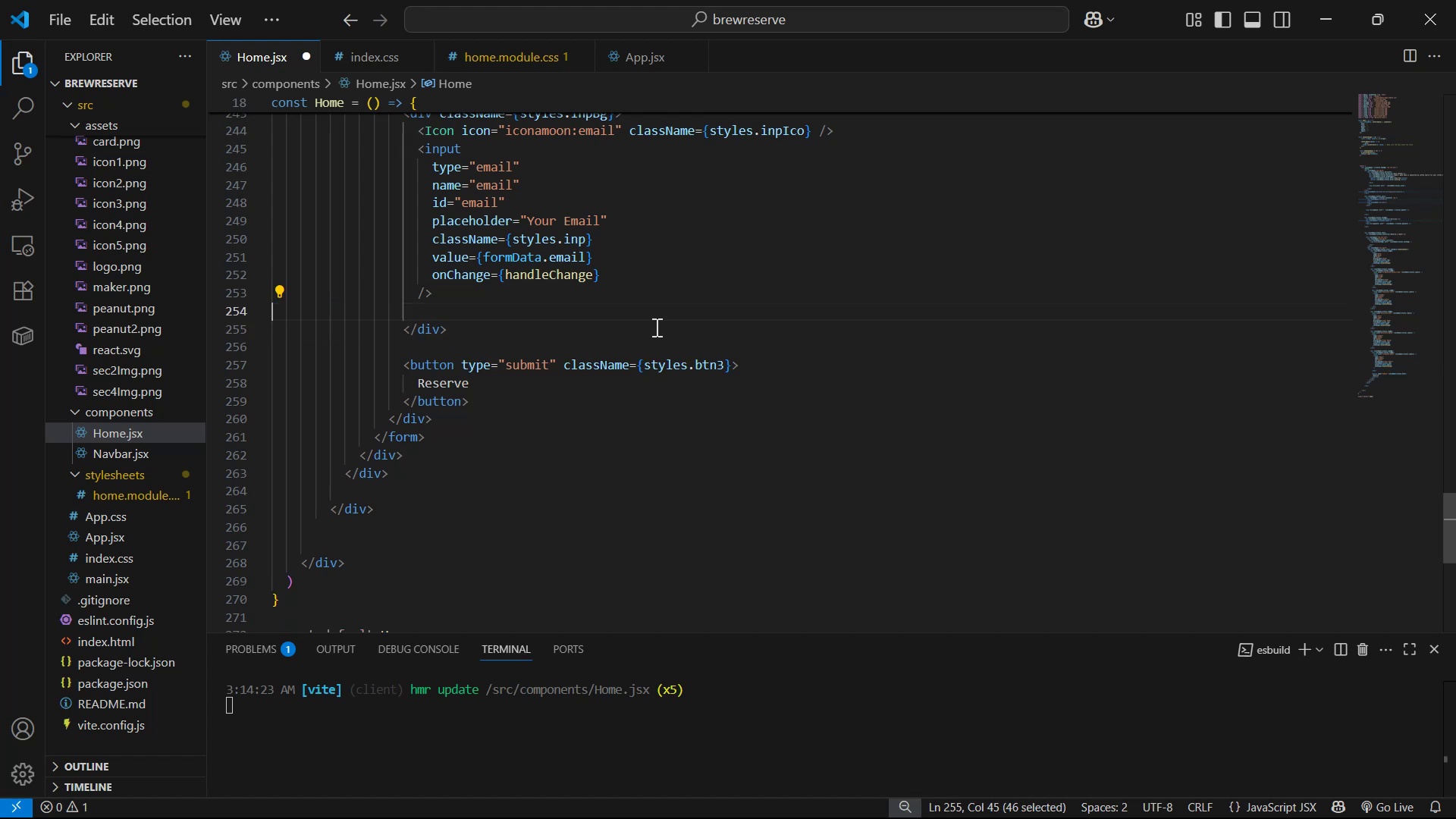 
key(Backspace)
 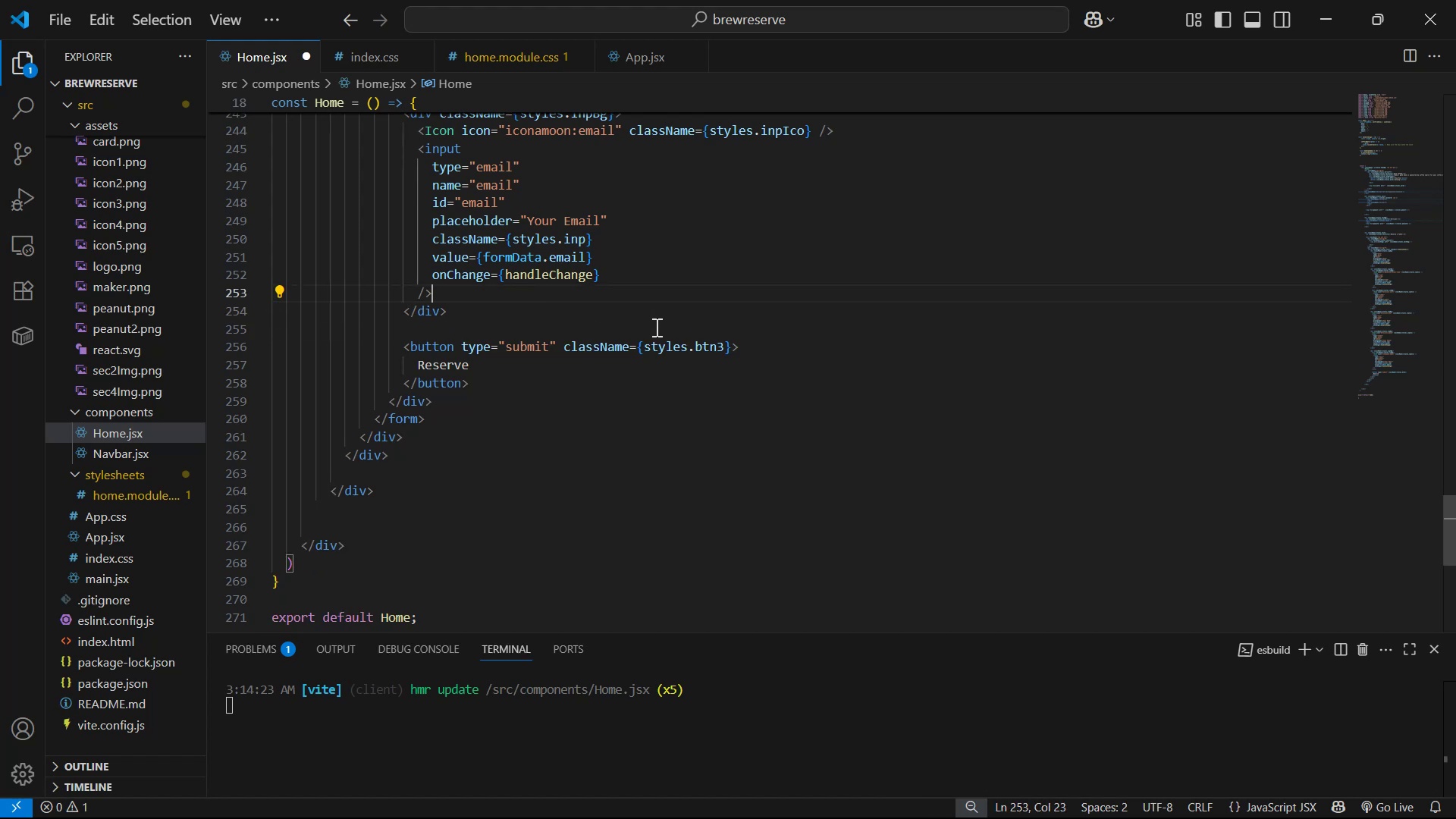 
key(Control+ControlLeft)
 